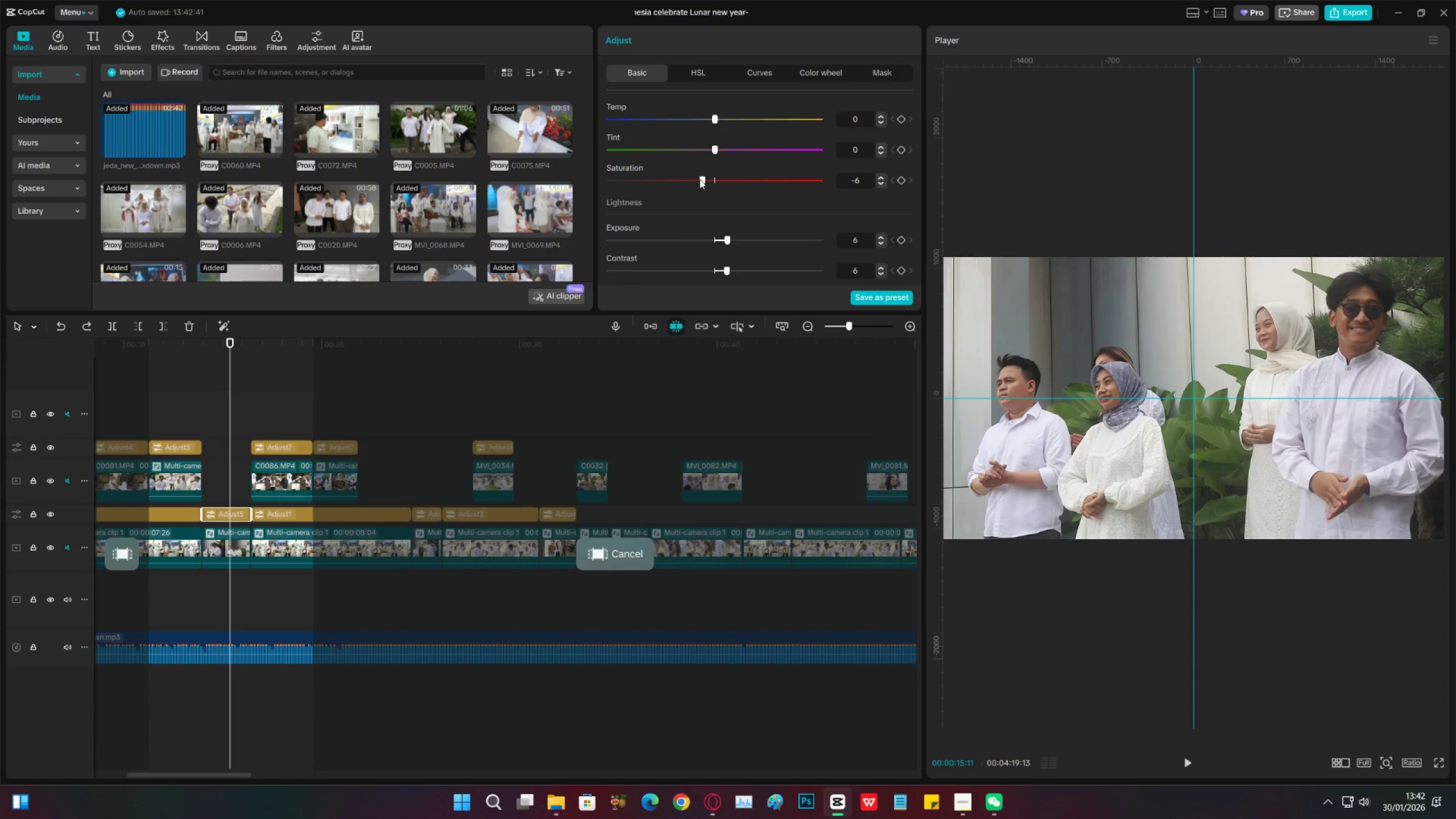 
key(Space)
 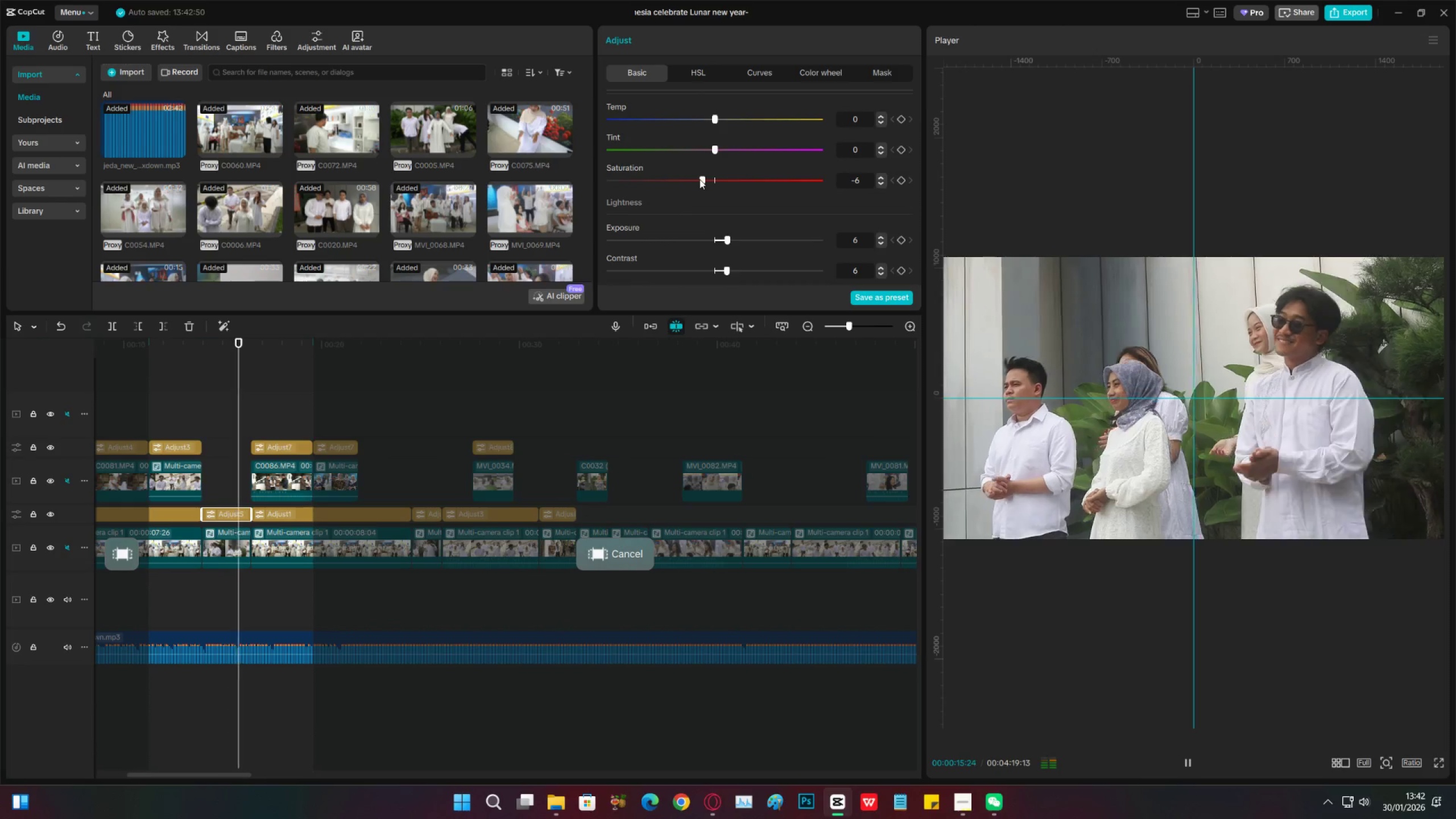 
key(Space)
 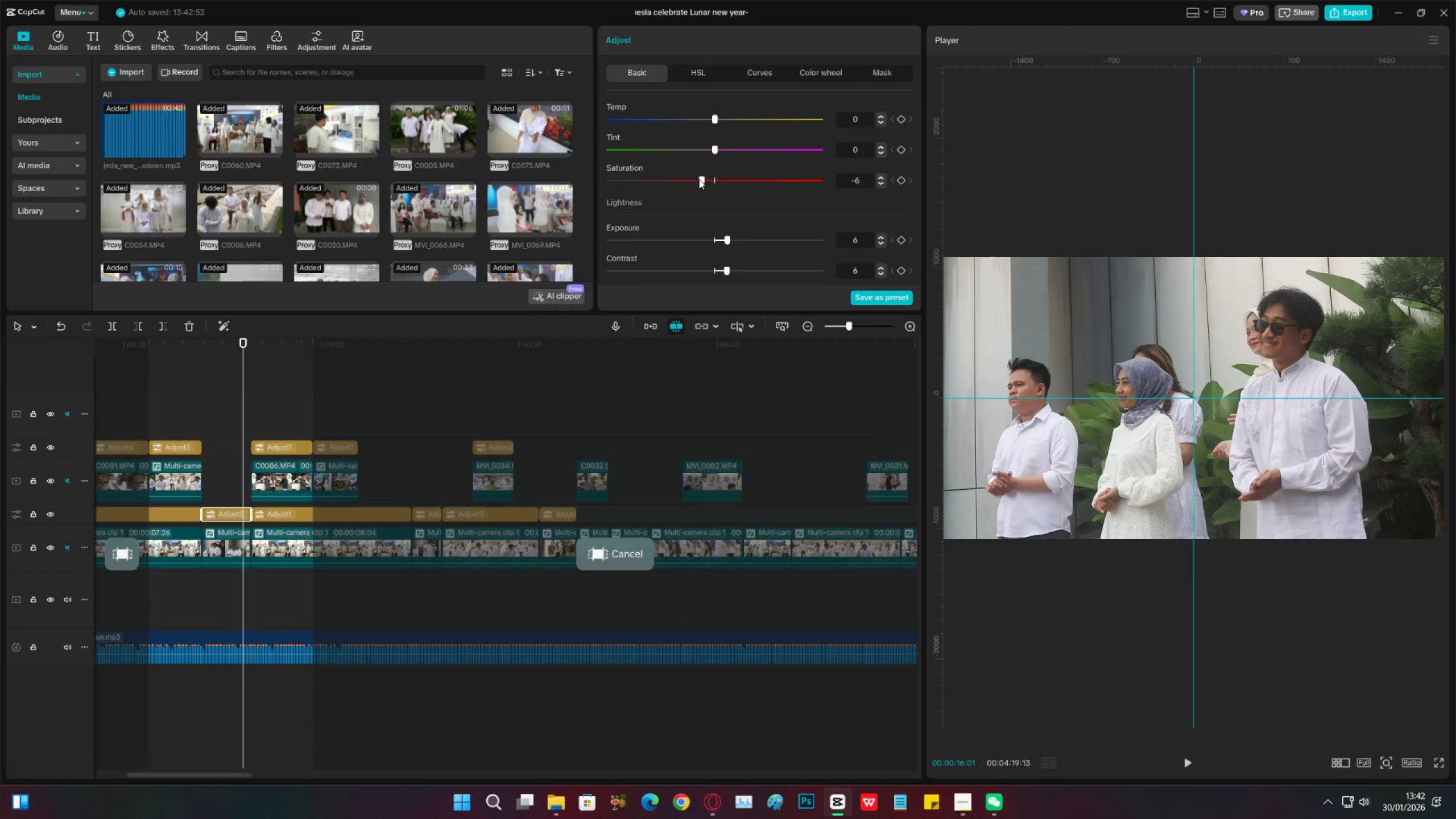 
key(Space)
 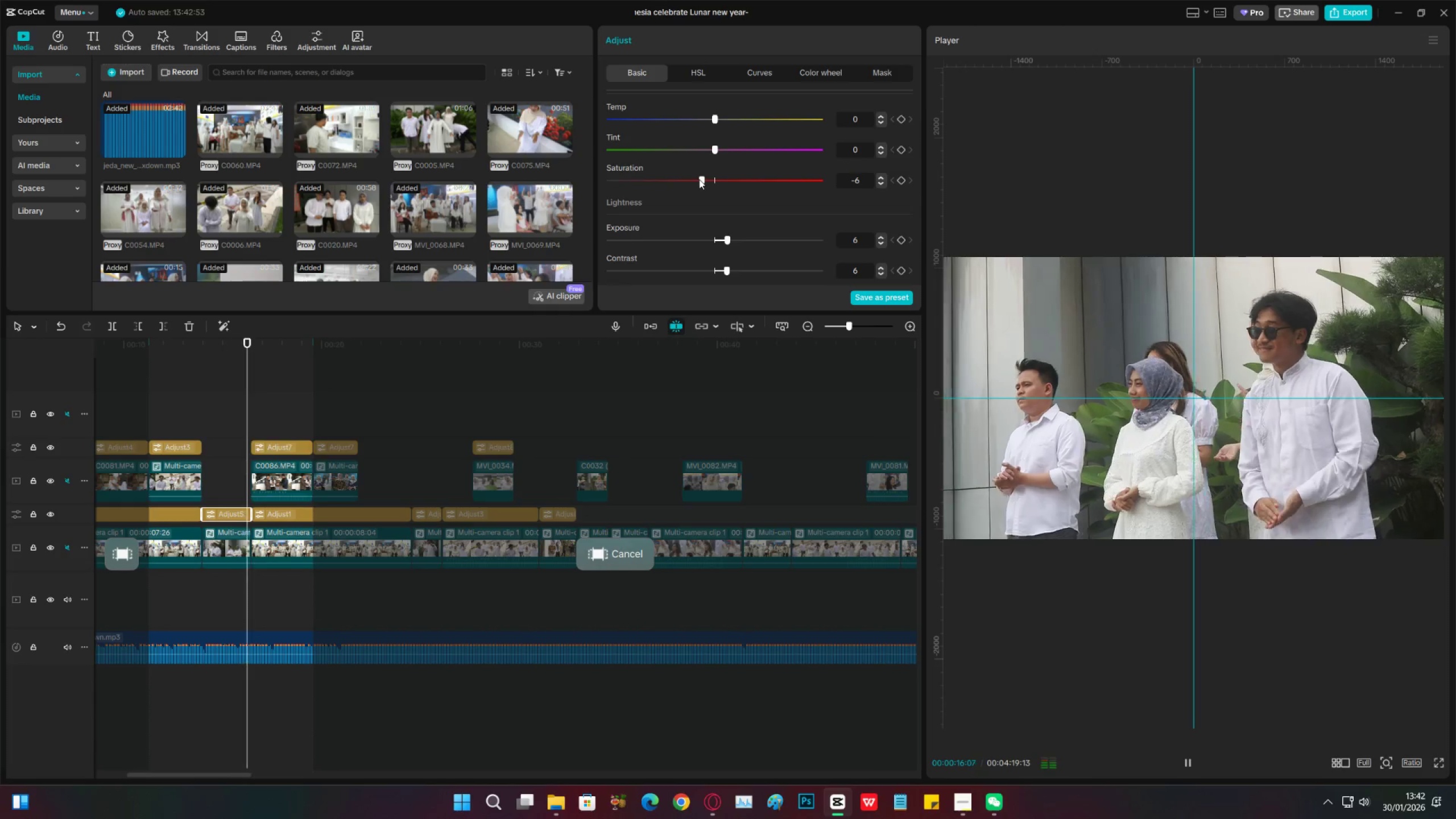 
key(Space)
 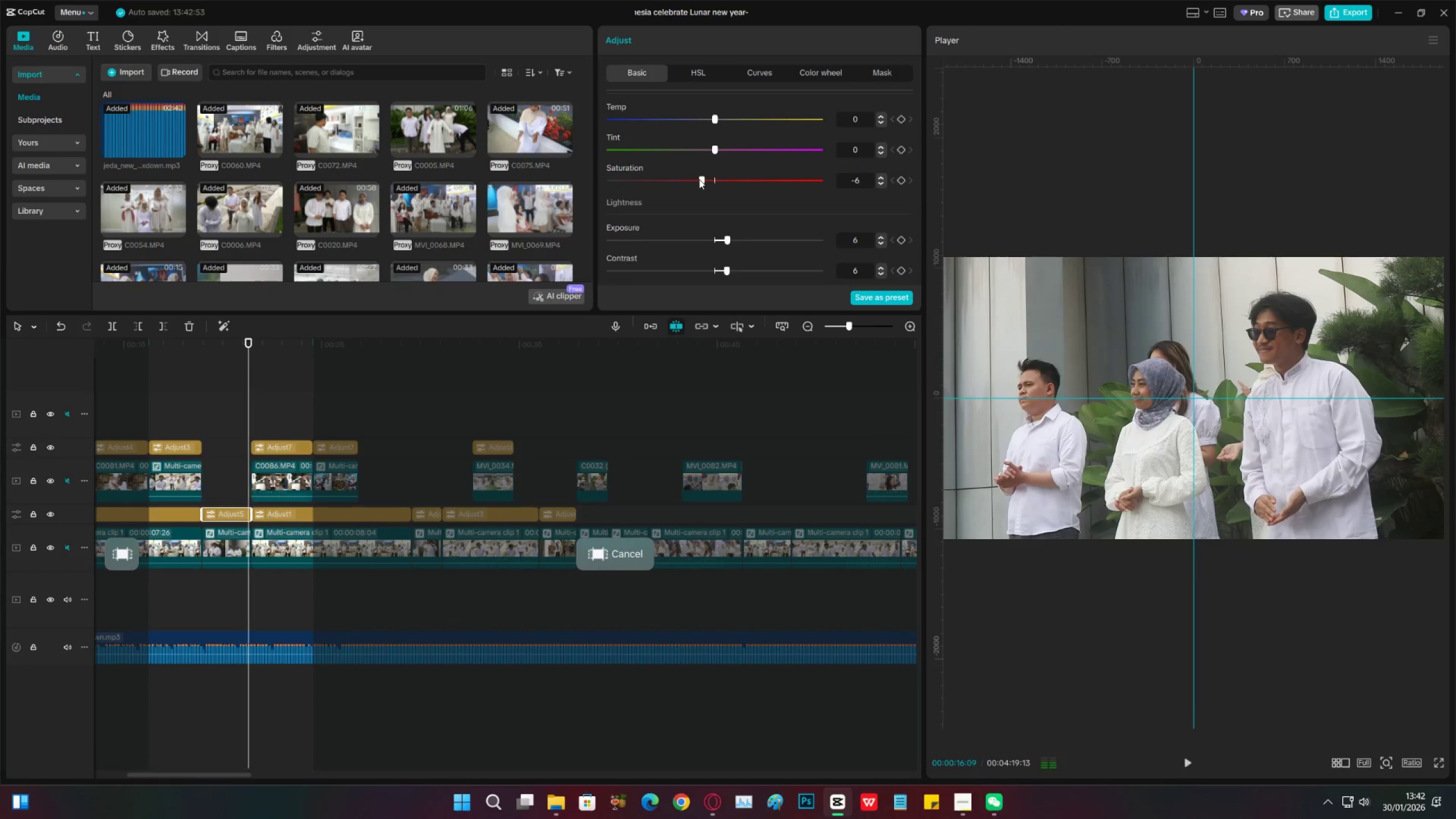 
left_click_drag(start_coordinate=[699, 179], to_coordinate=[730, 179])
 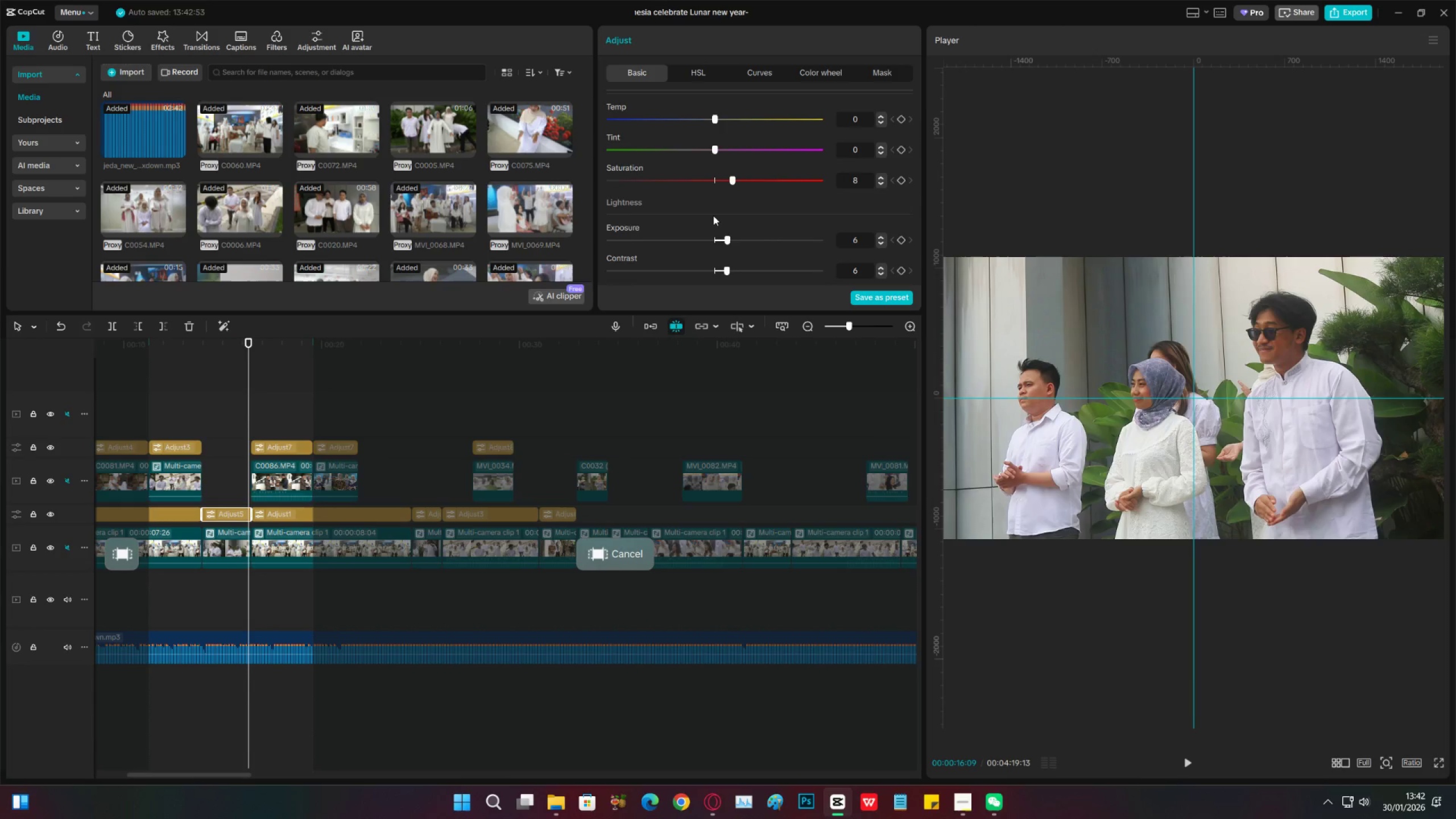 
scroll: coordinate [712, 218], scroll_direction: down, amount: 3.0
 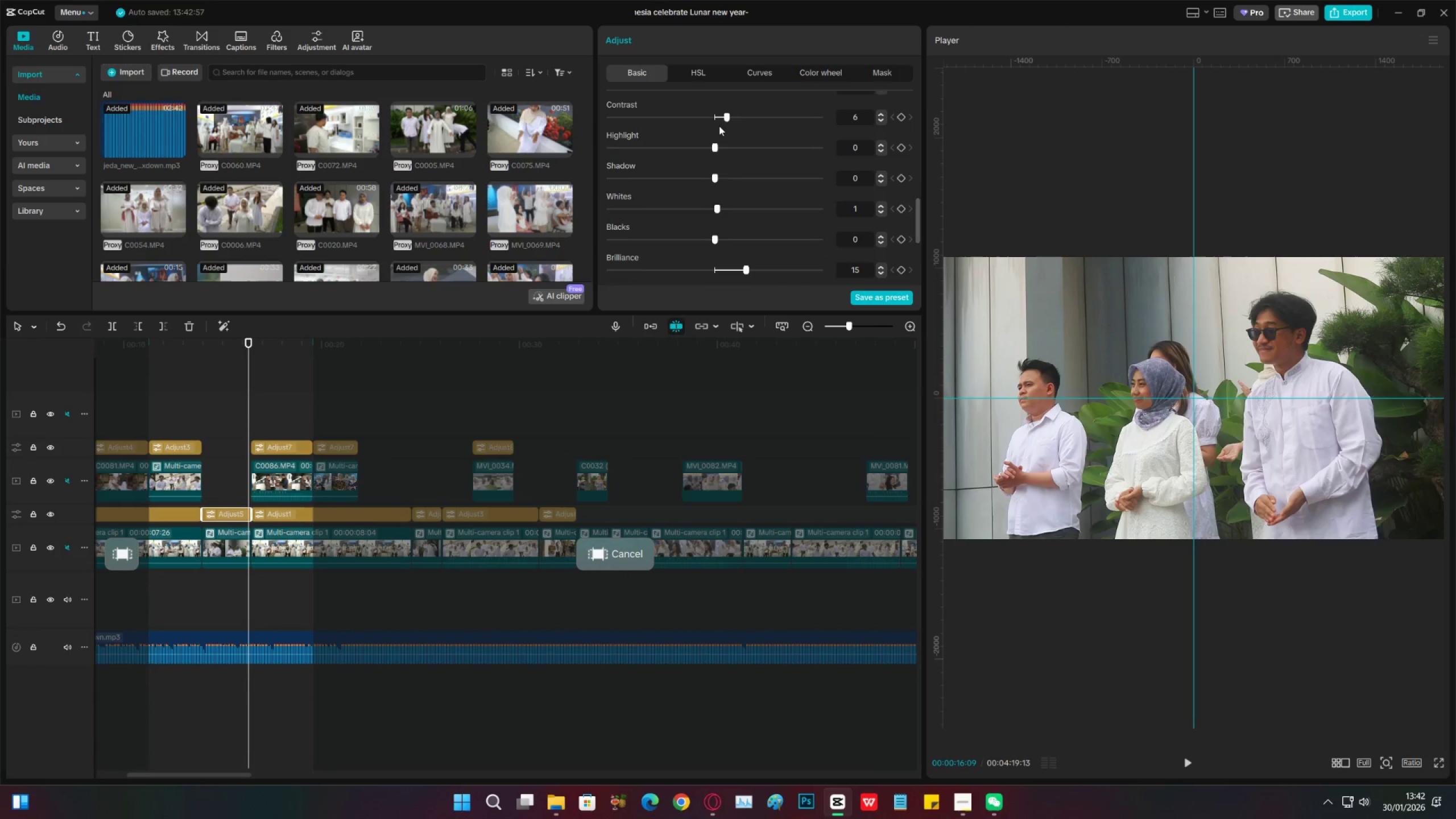 
left_click_drag(start_coordinate=[711, 118], to_coordinate=[718, 118])
 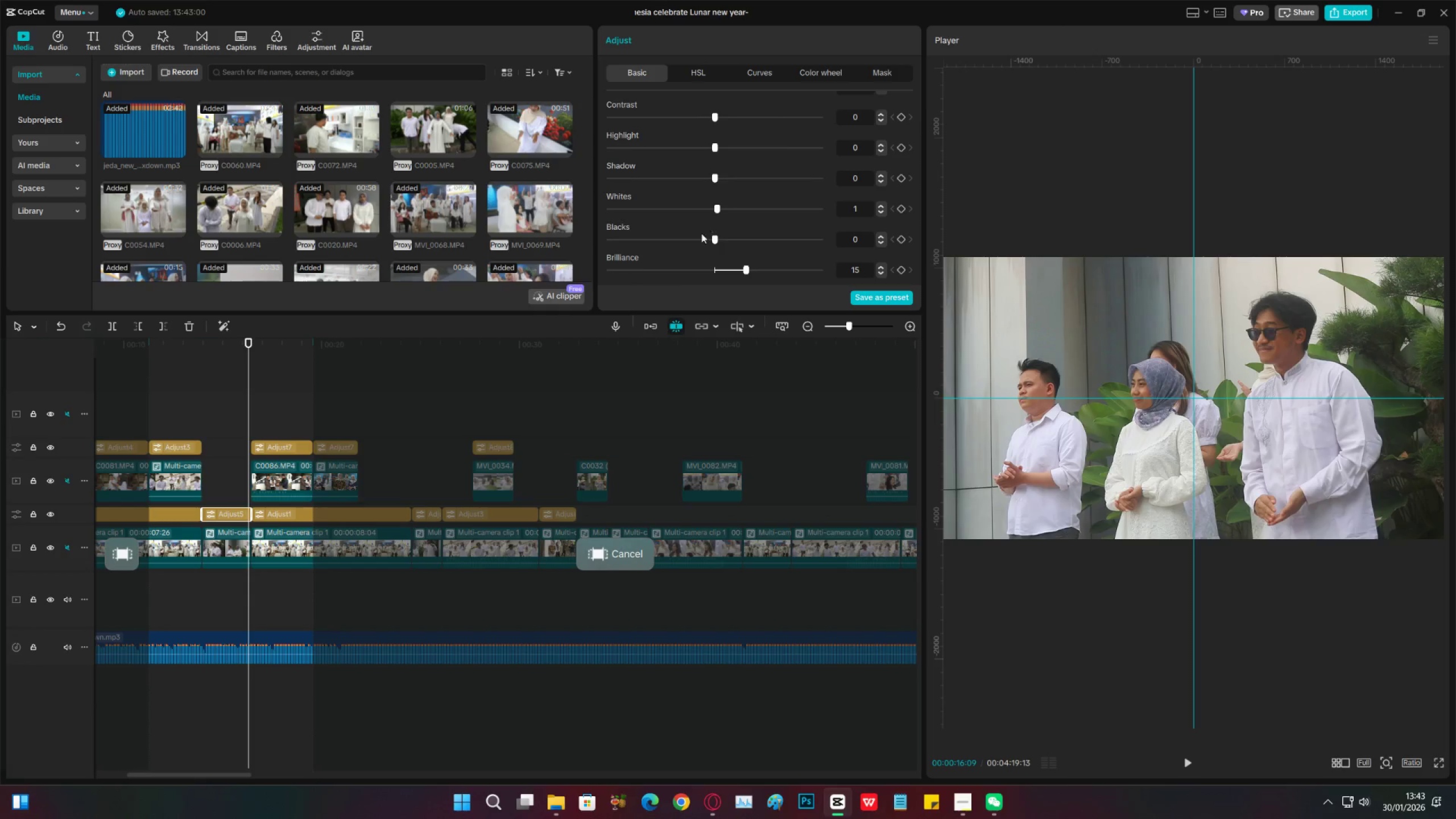 
left_click_drag(start_coordinate=[701, 243], to_coordinate=[710, 238])
 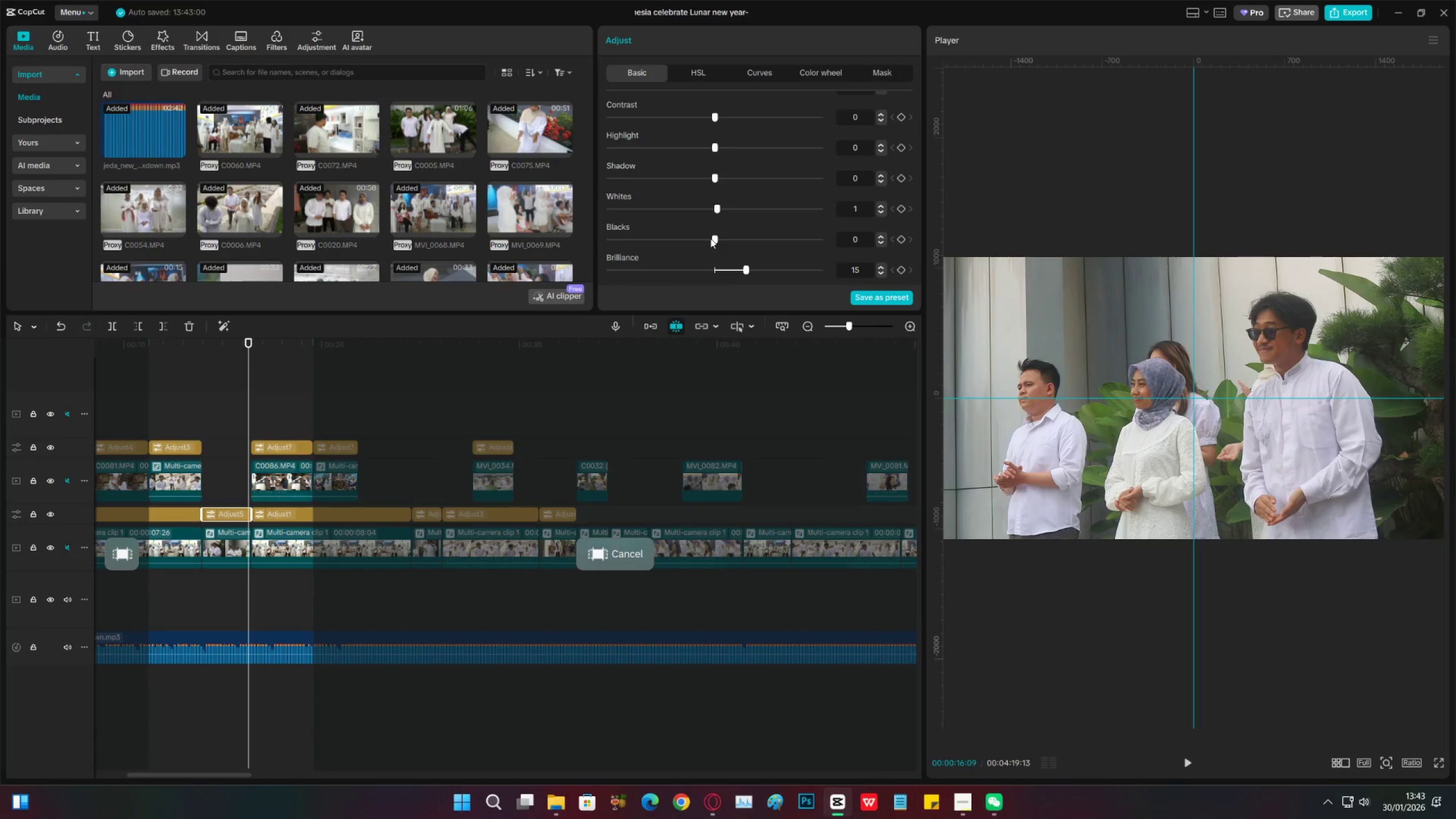 
key(Control+Z)
 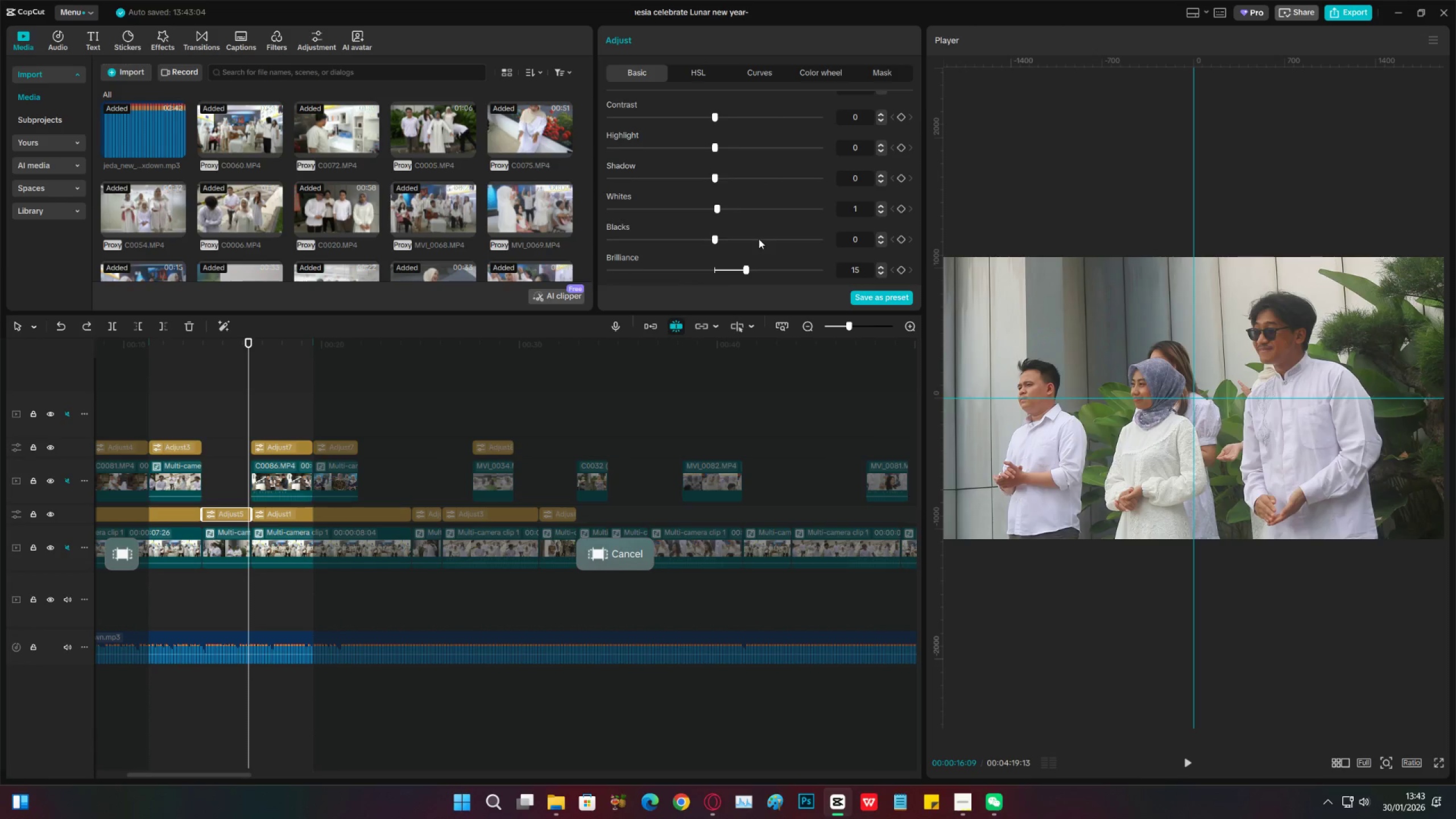 
key(Control+Z)
 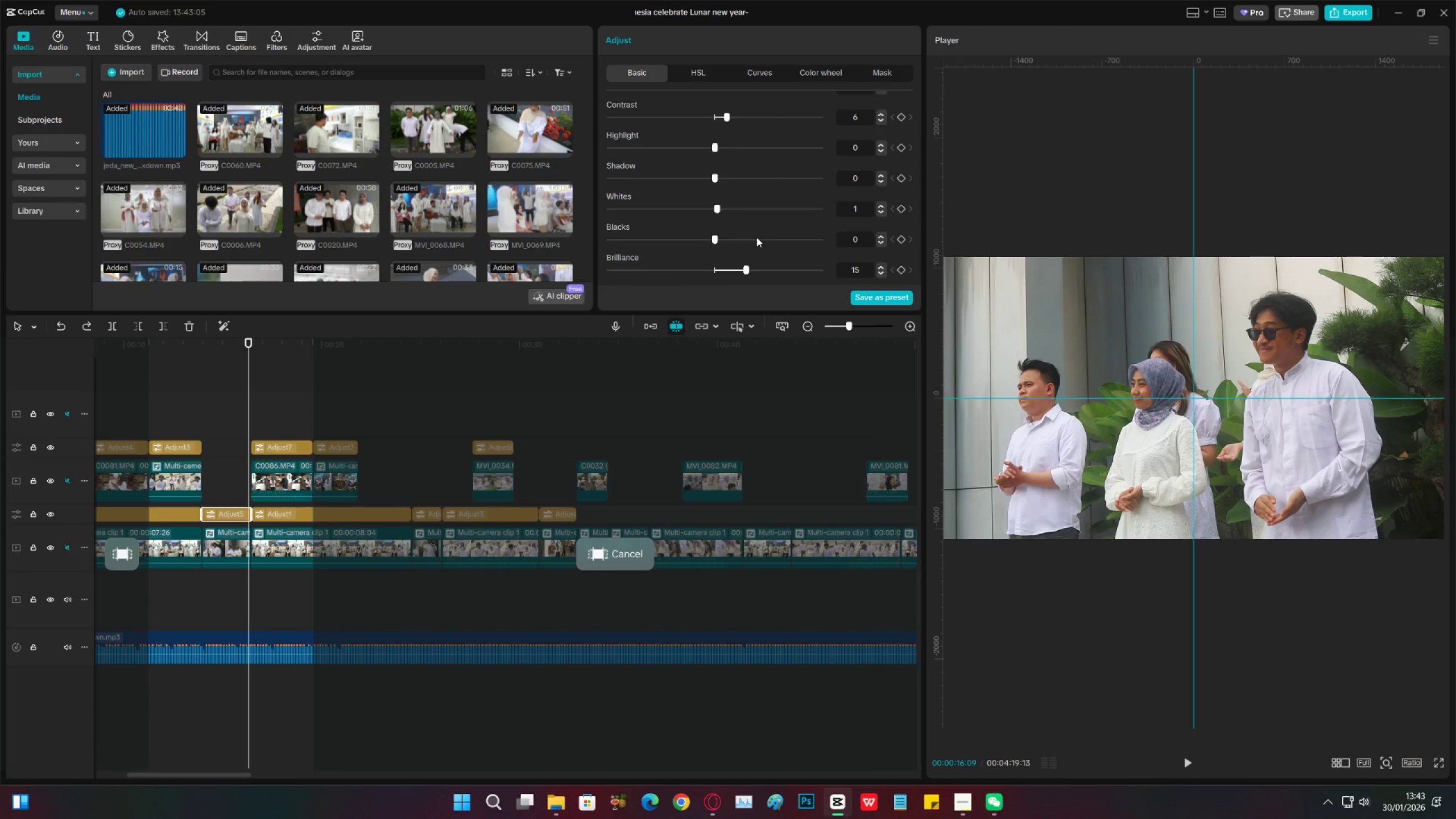 
key(Control+Z)
 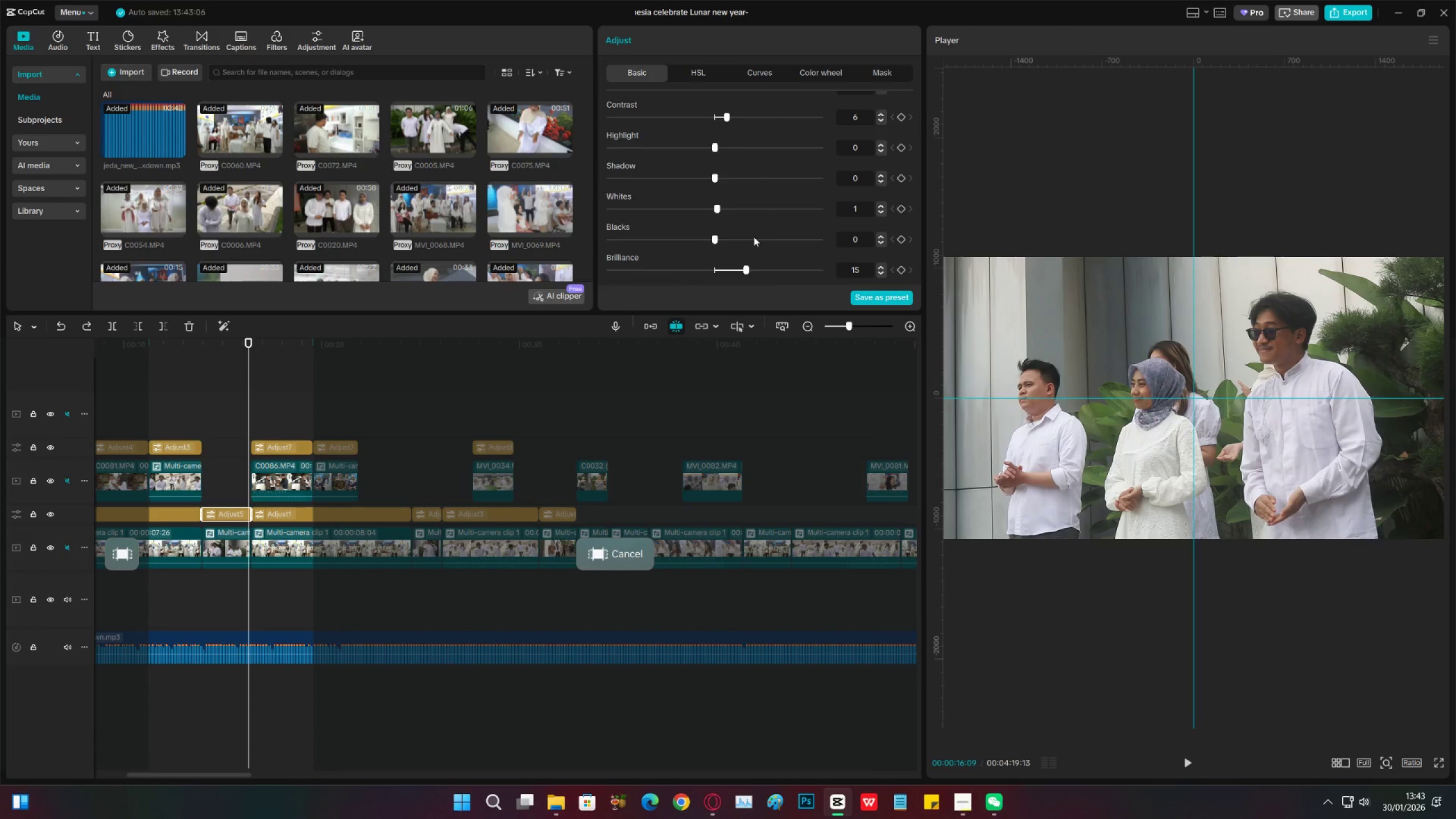 
scroll: coordinate [752, 236], scroll_direction: up, amount: 2.0
 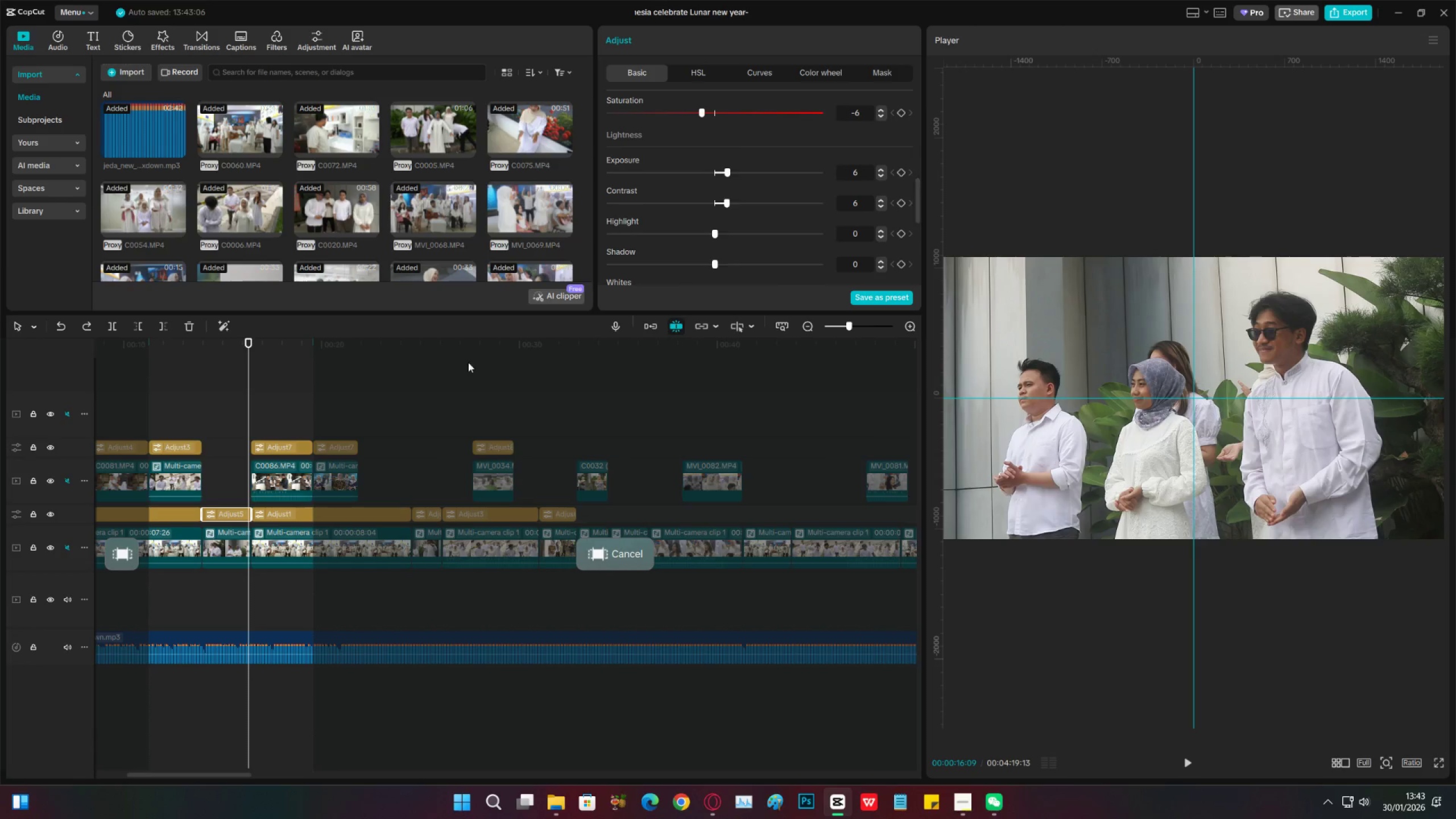 
key(Space)
 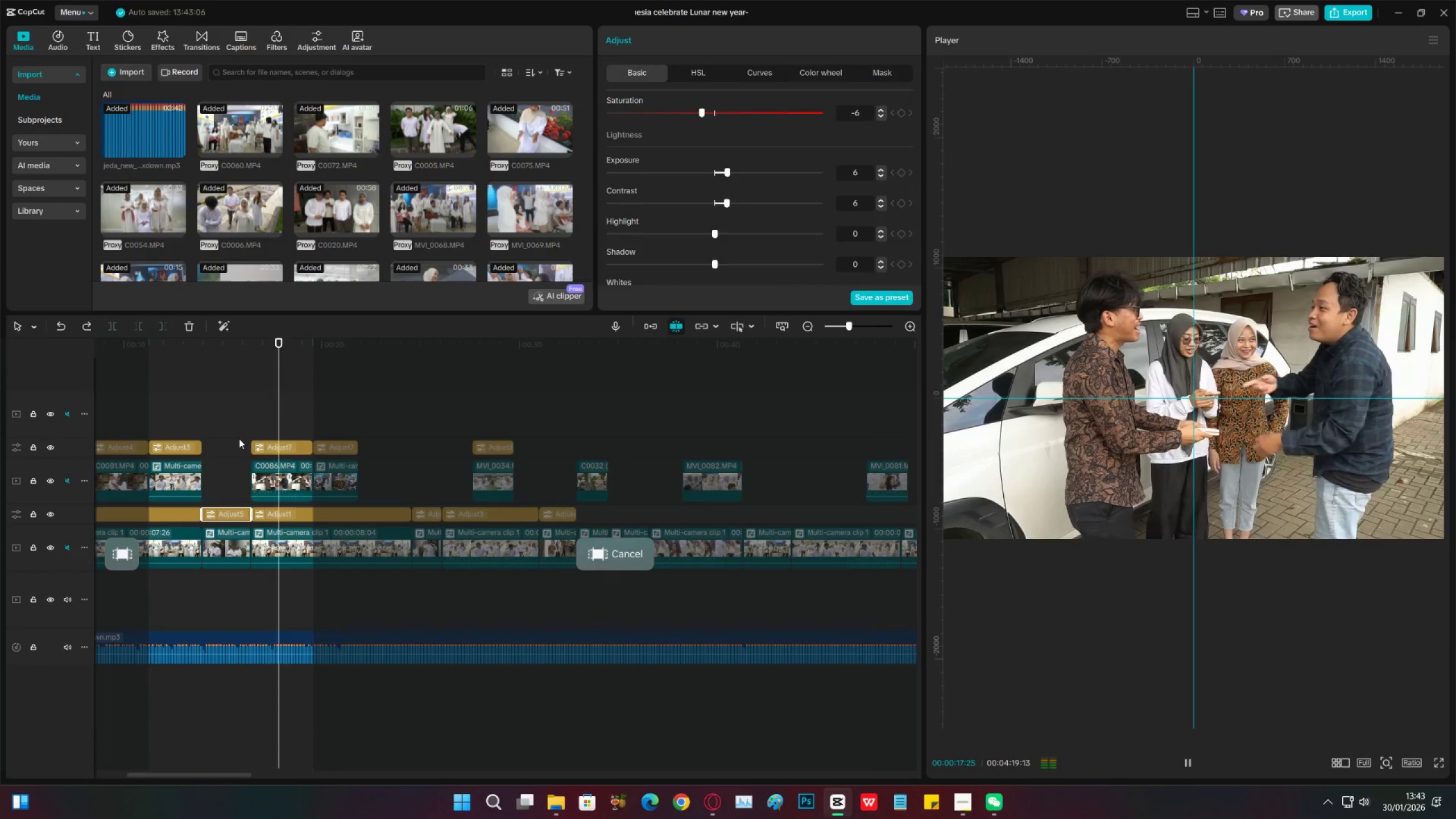 
double_click([229, 515])
 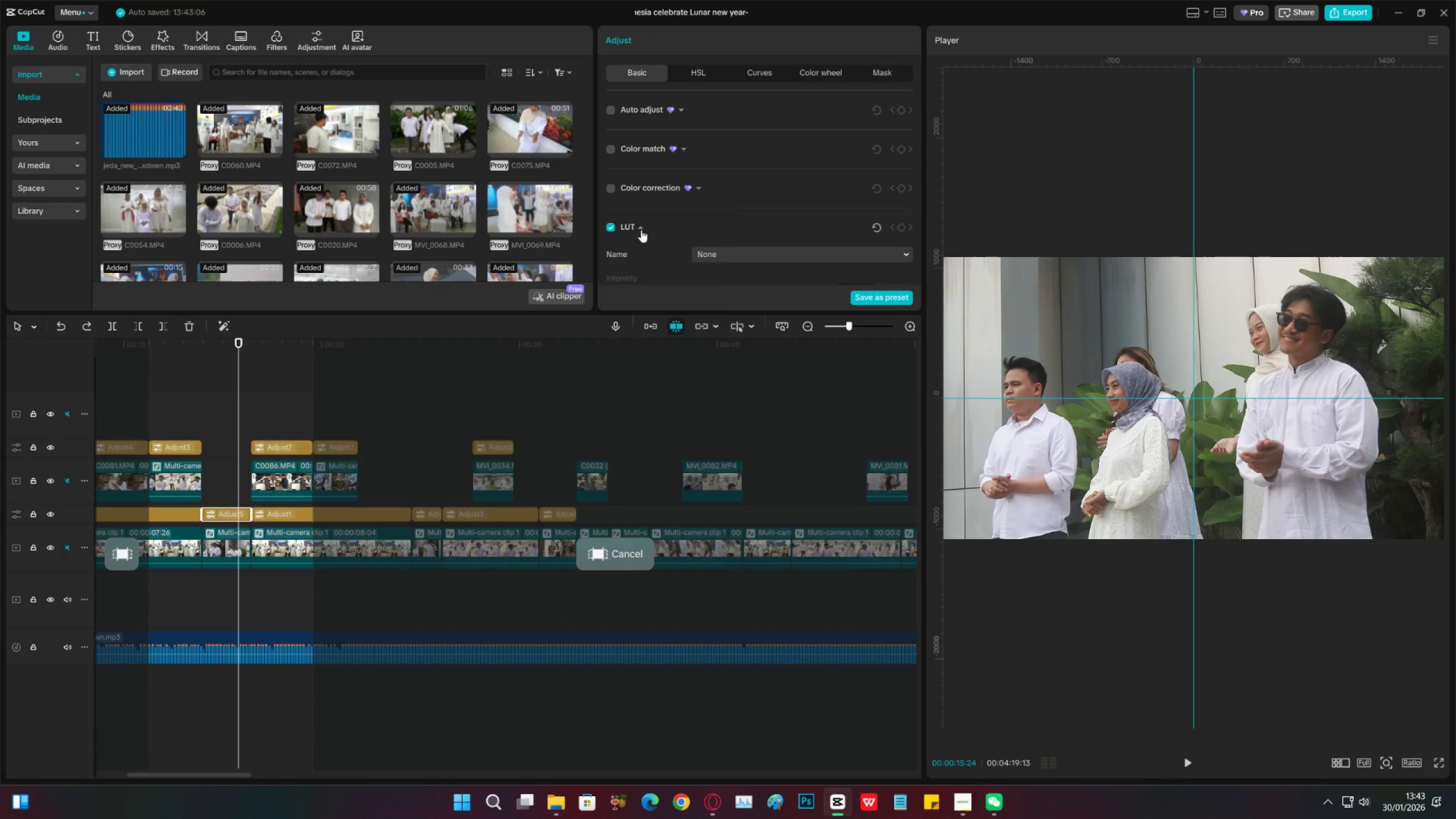 
scroll: coordinate [817, 224], scroll_direction: down, amount: 17.0
 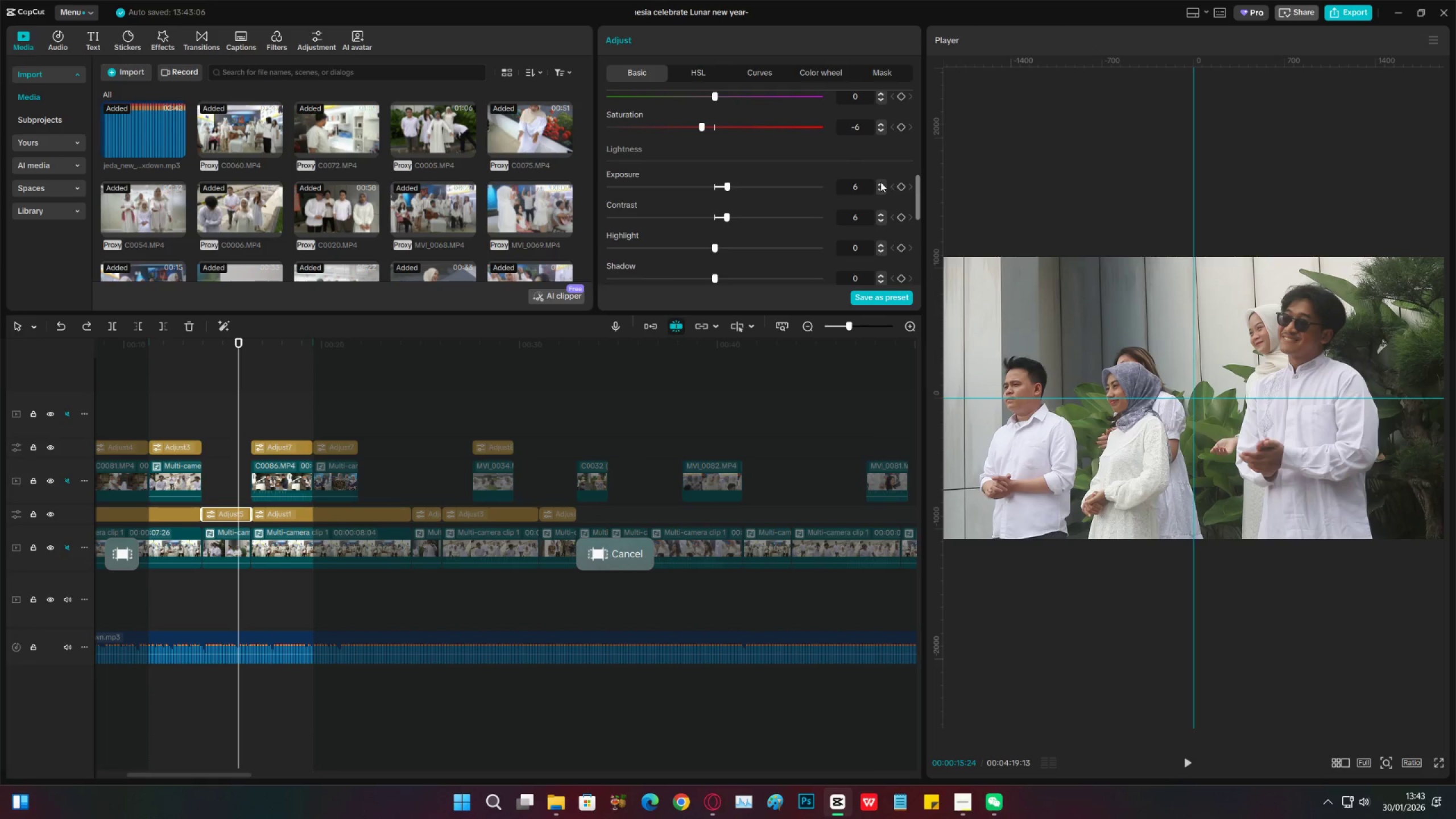 
double_click([880, 182])
 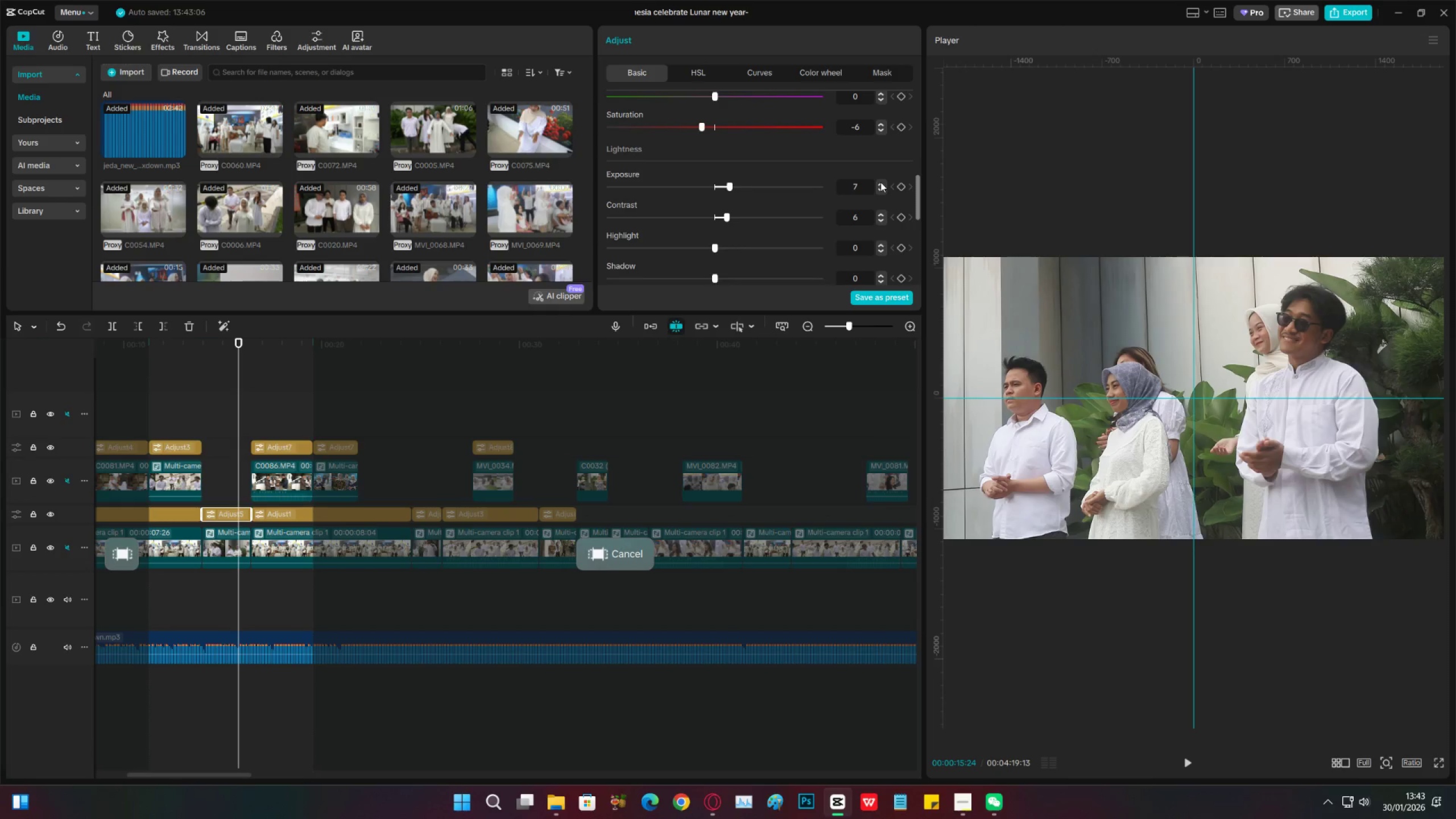 
triple_click([880, 182])
 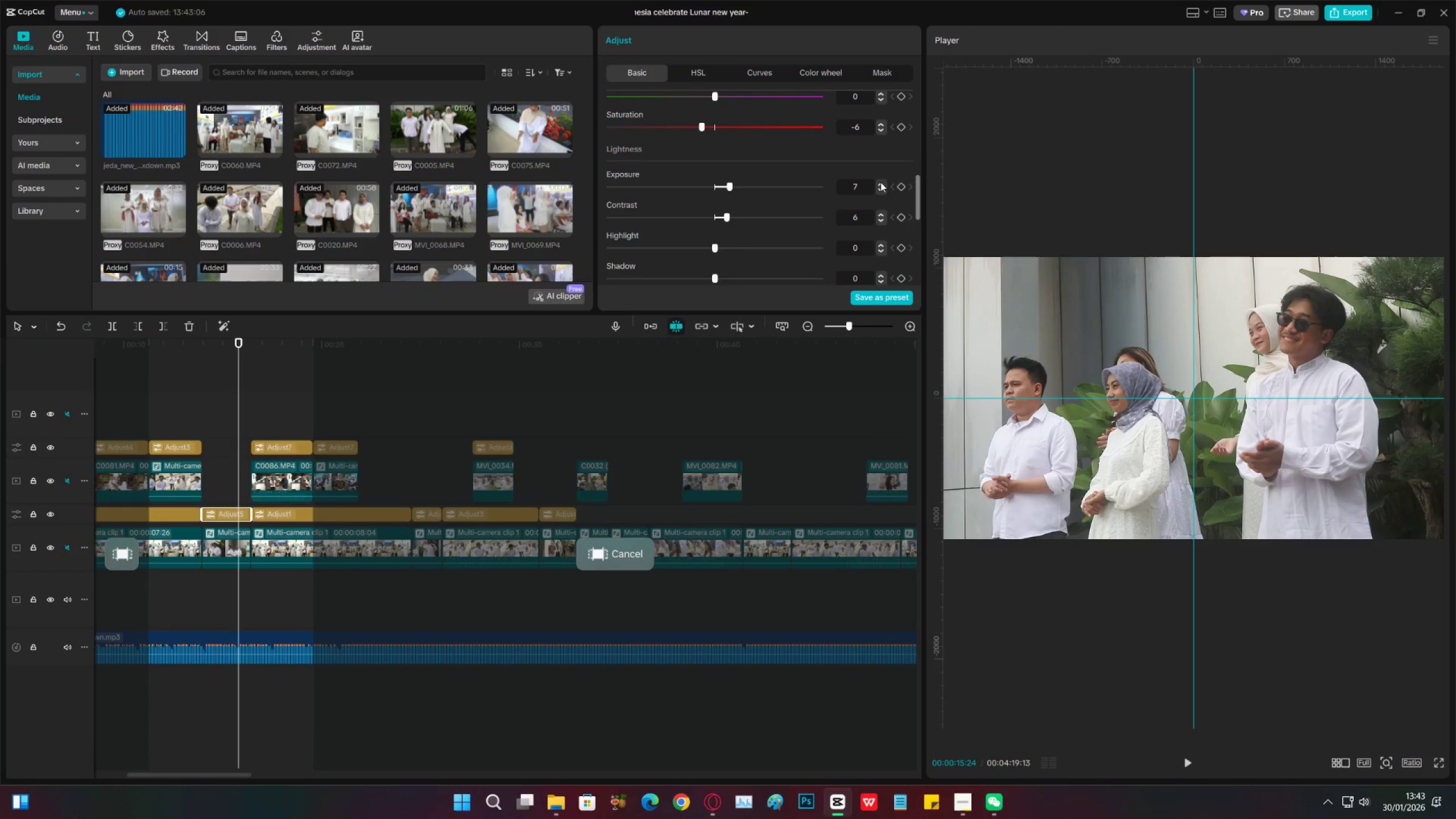 
triple_click([880, 182])
 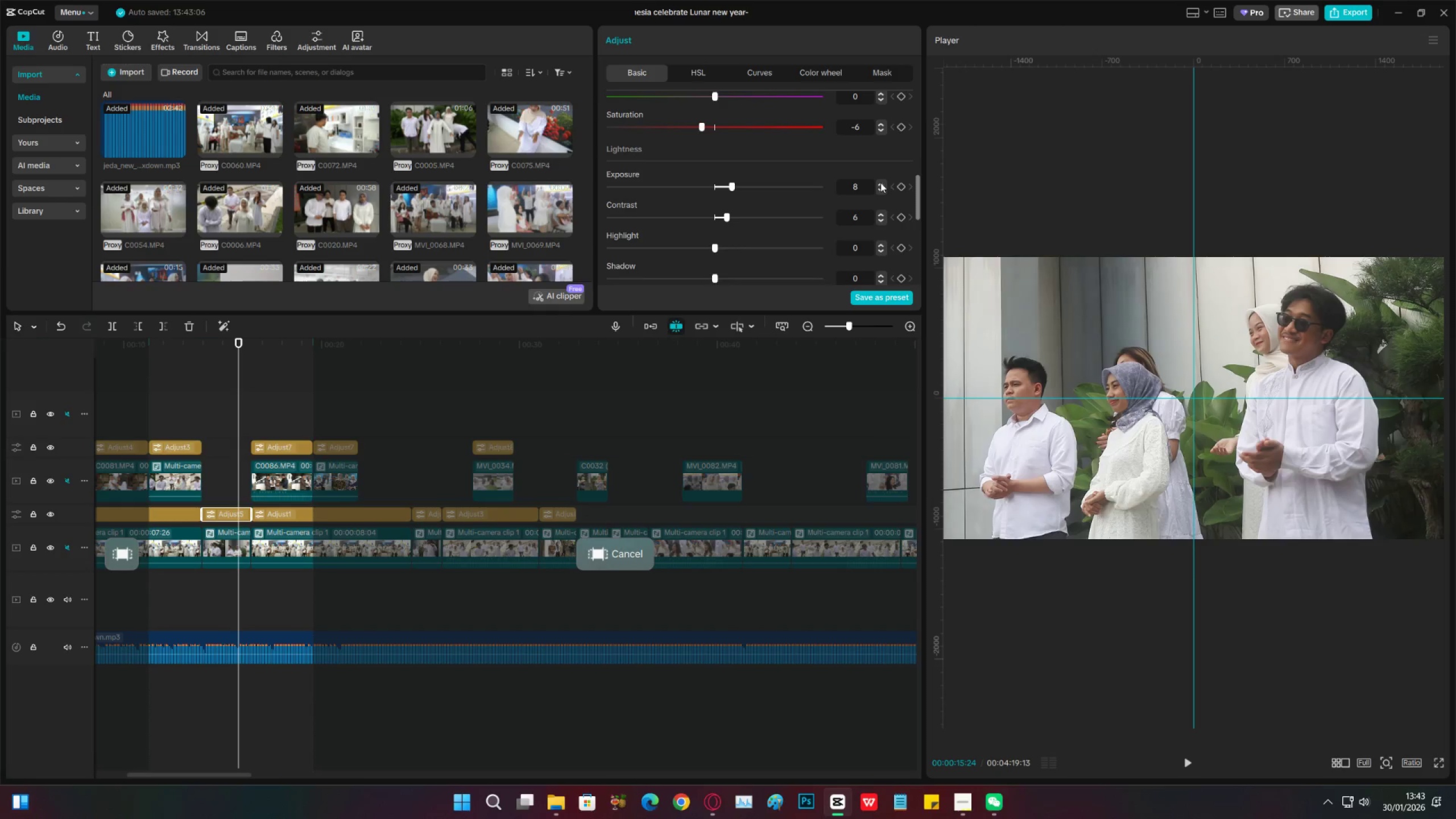 
triple_click([880, 183])
 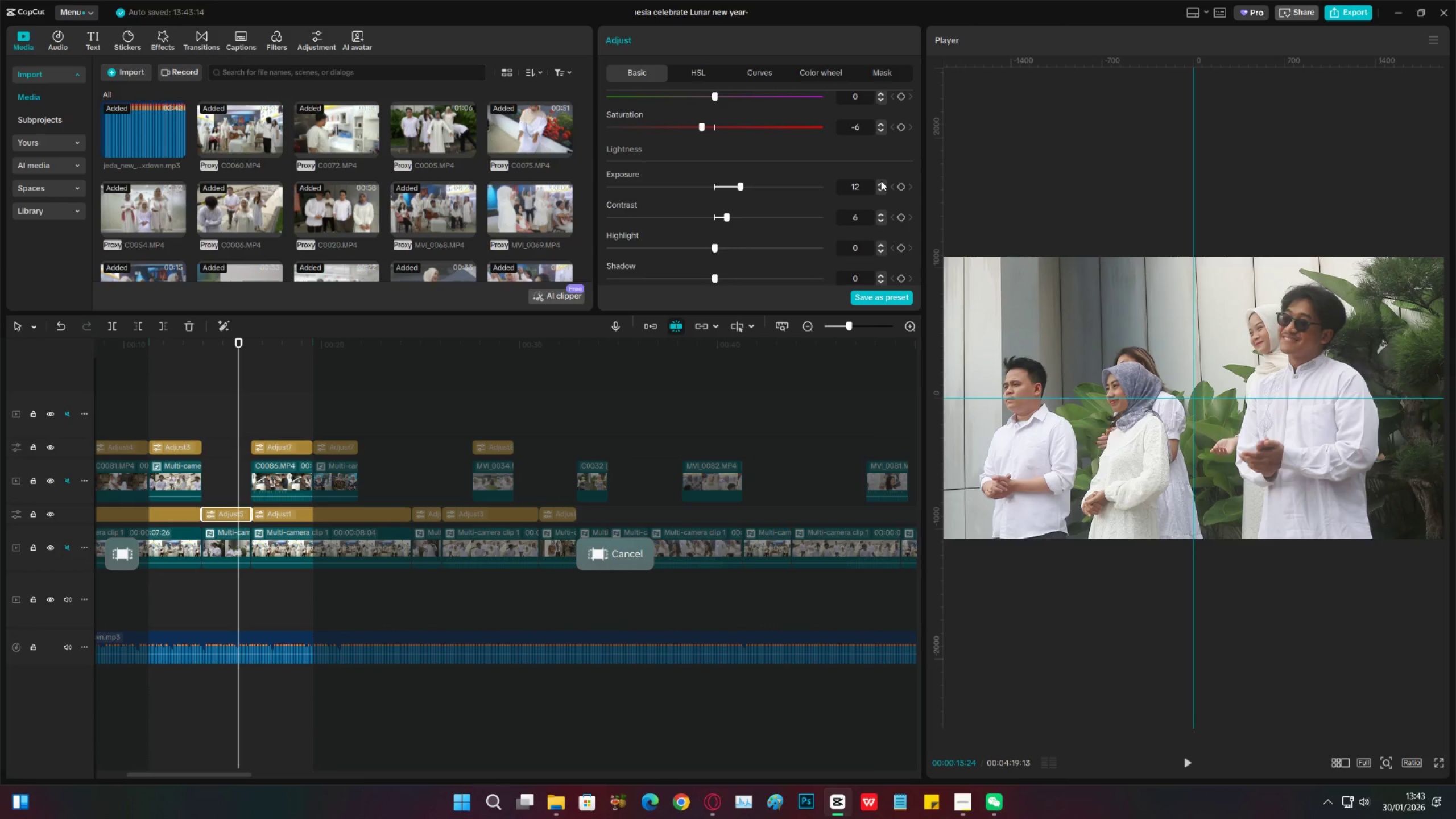 
key(Space)
 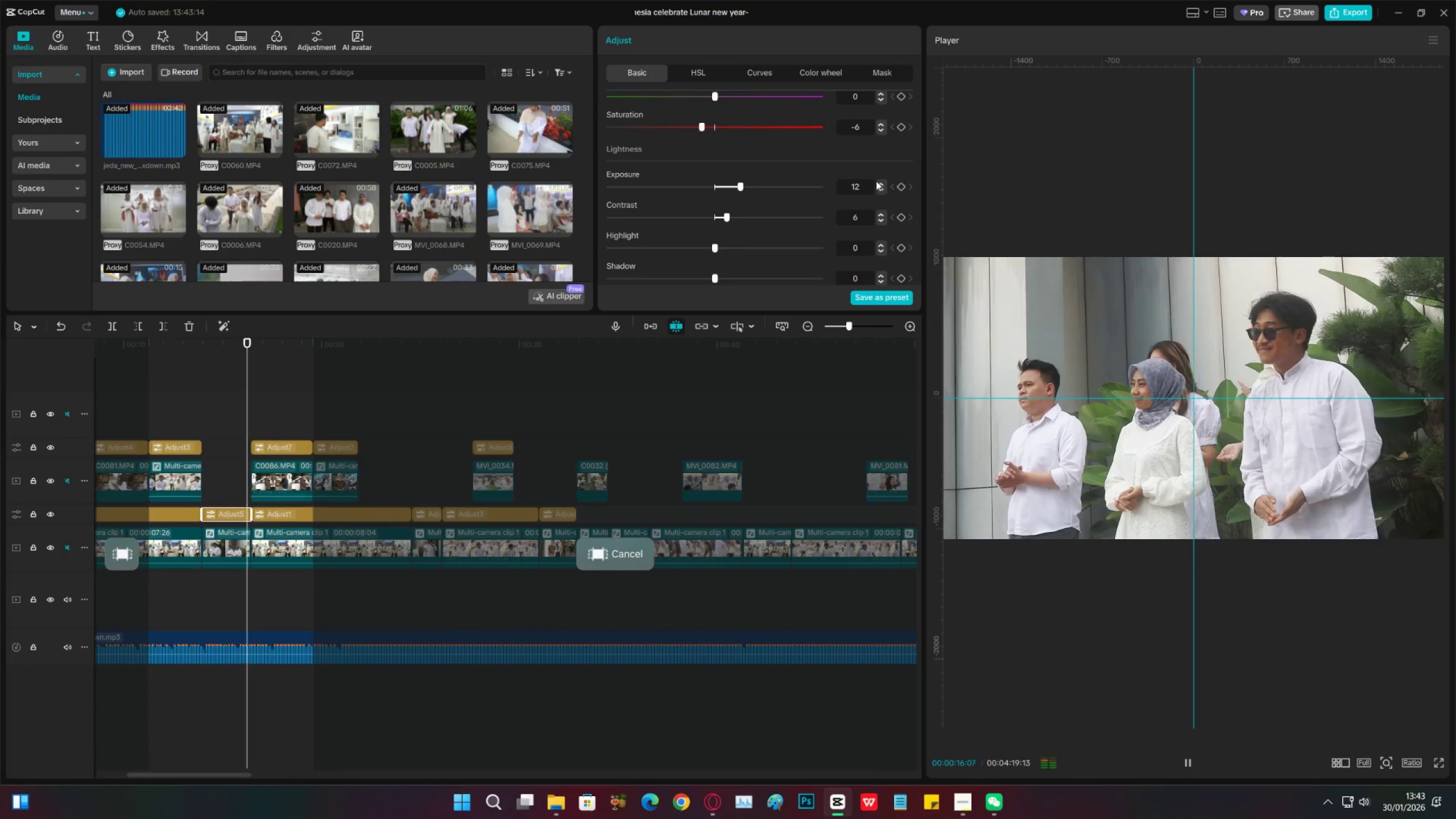 
key(Space)
 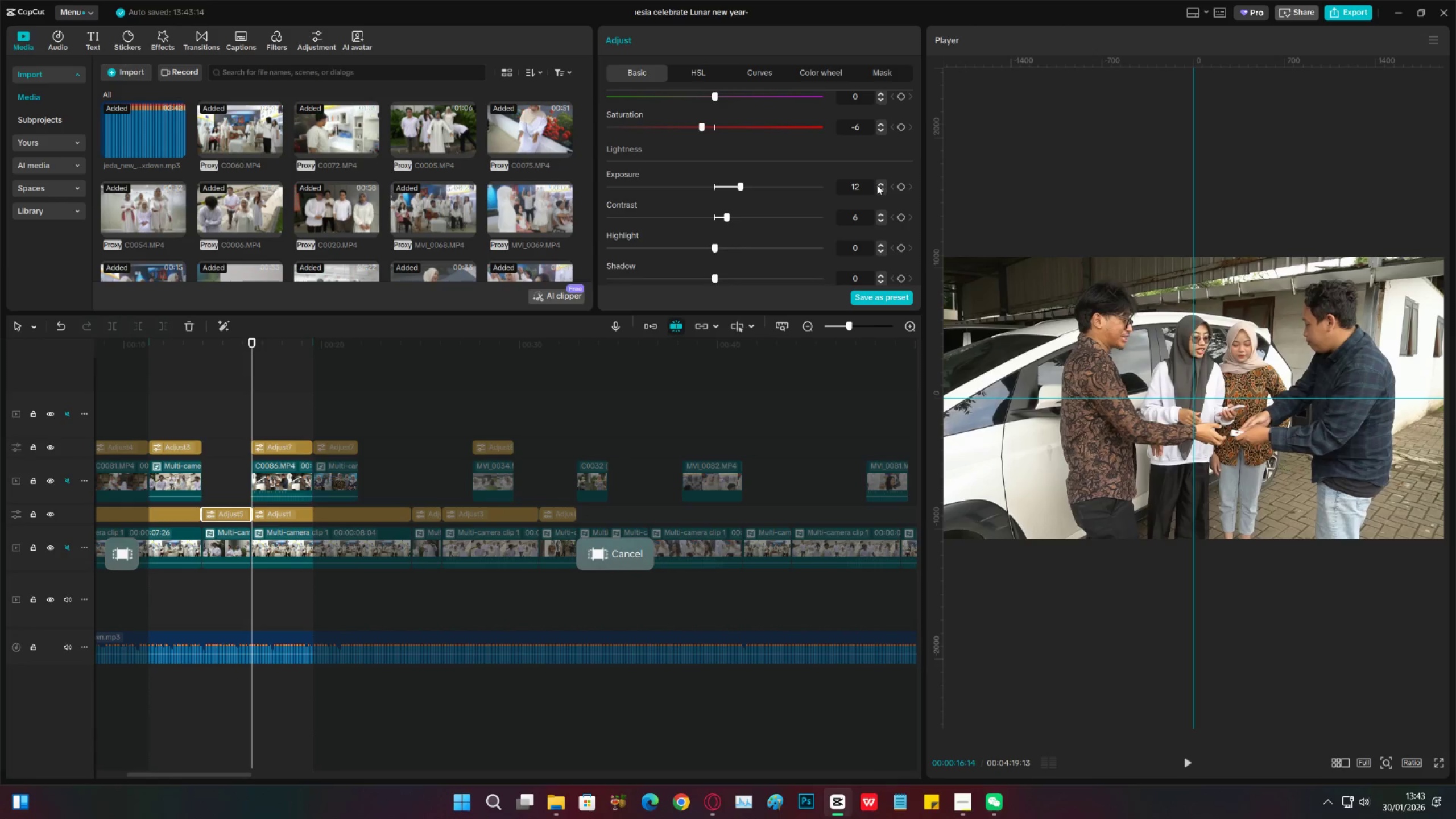 
key(Space)
 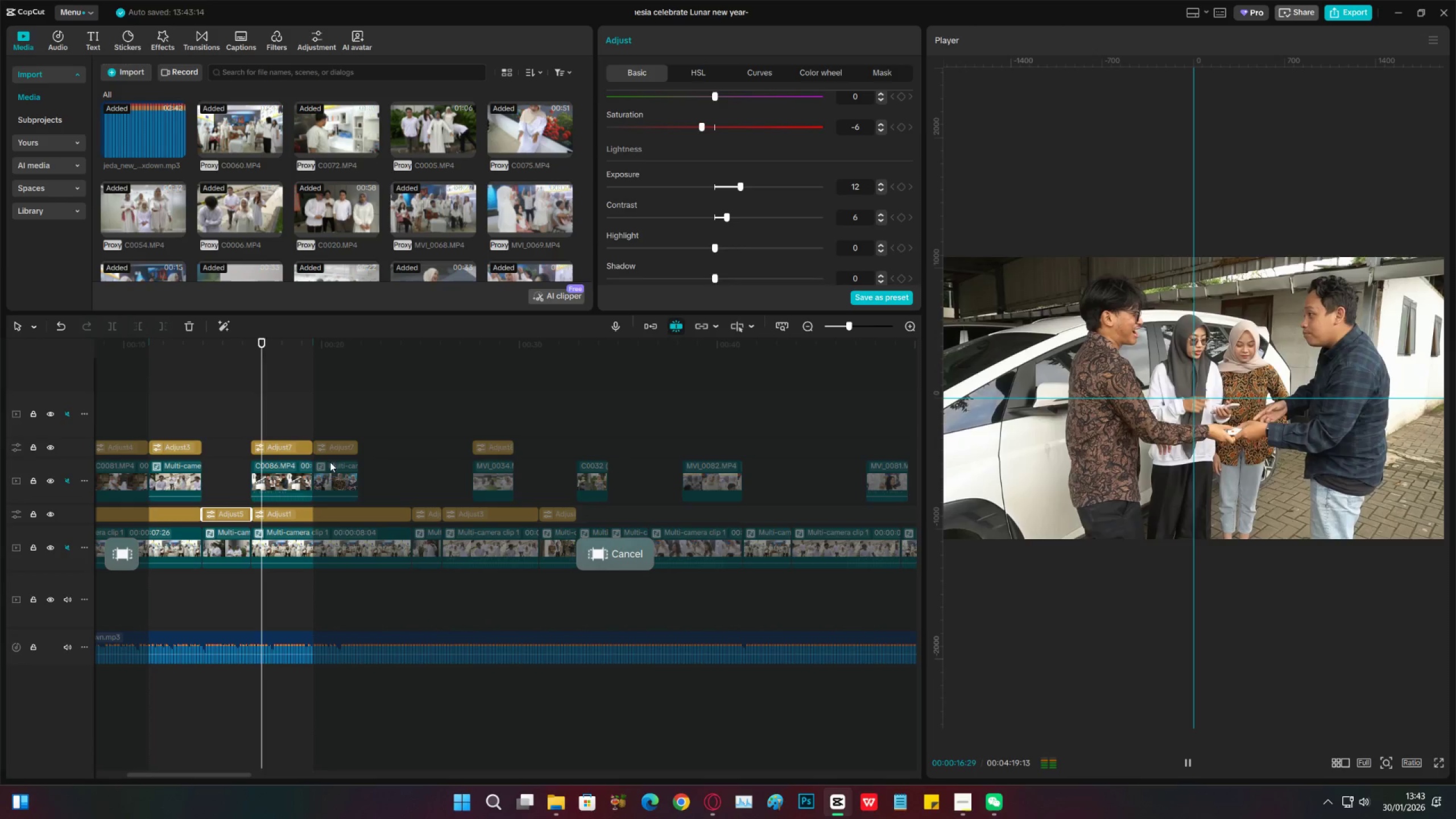 
key(Space)
 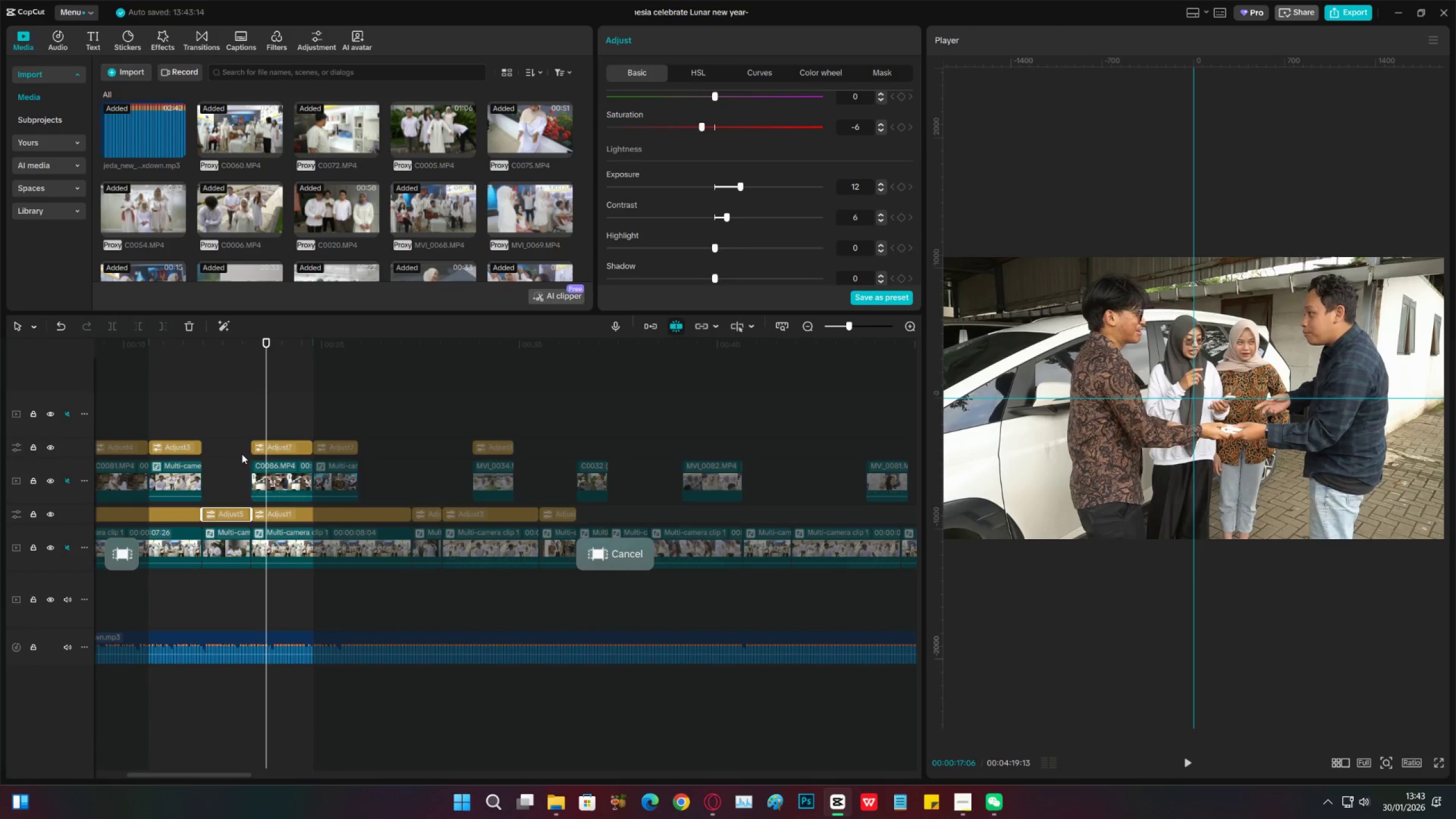 
left_click([225, 446])
 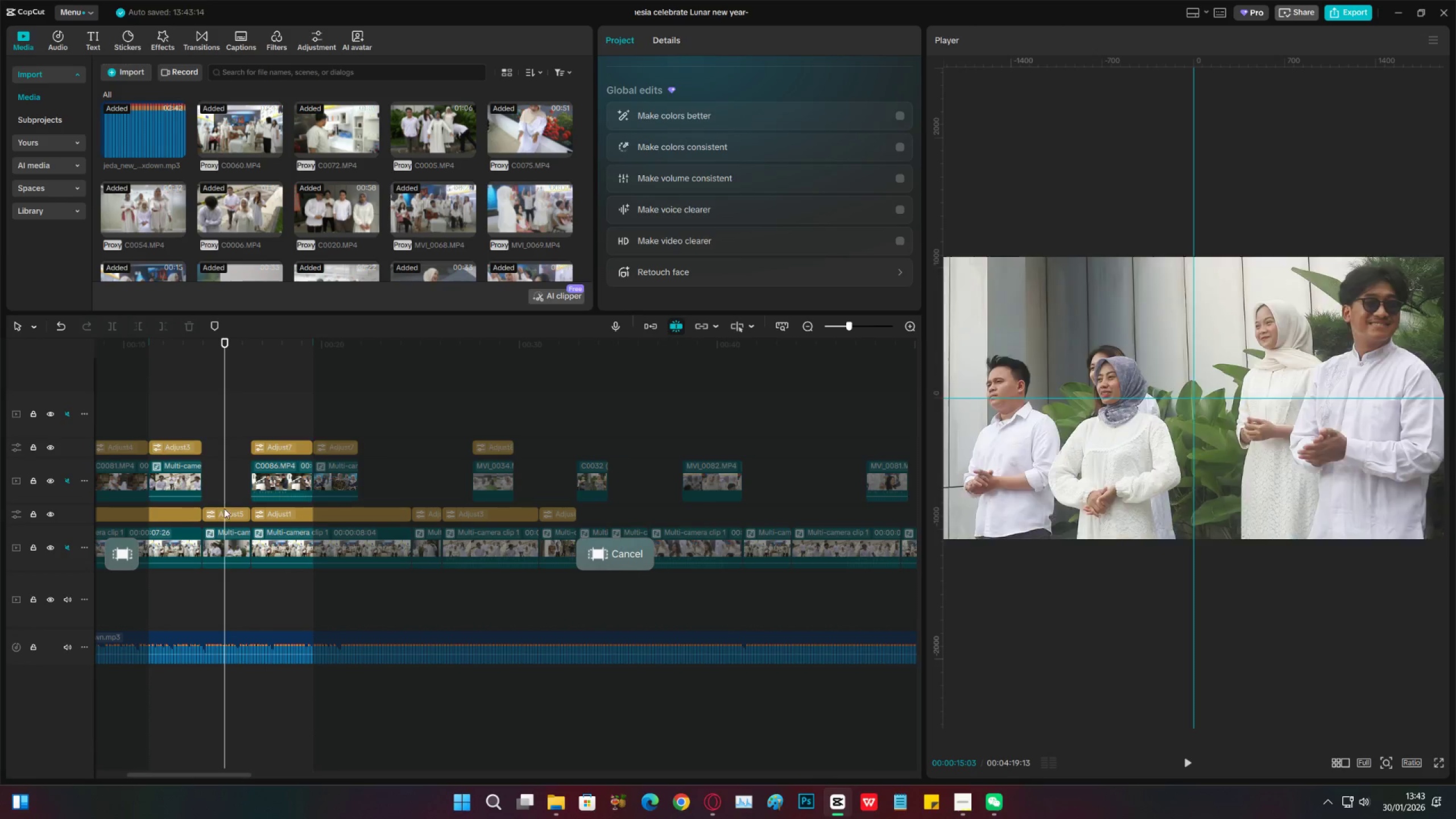 
left_click([225, 516])
 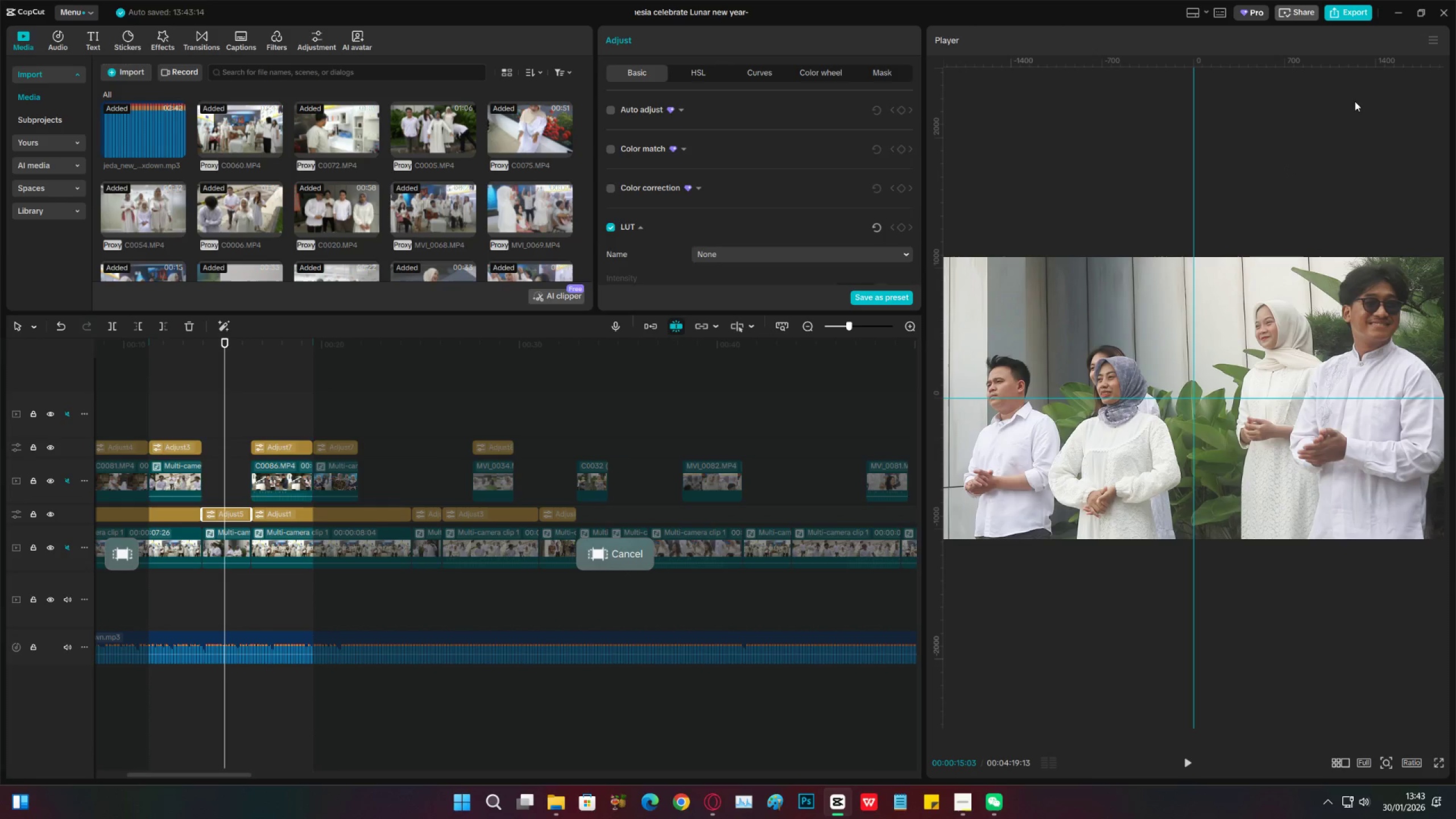 
left_click([1434, 49])
 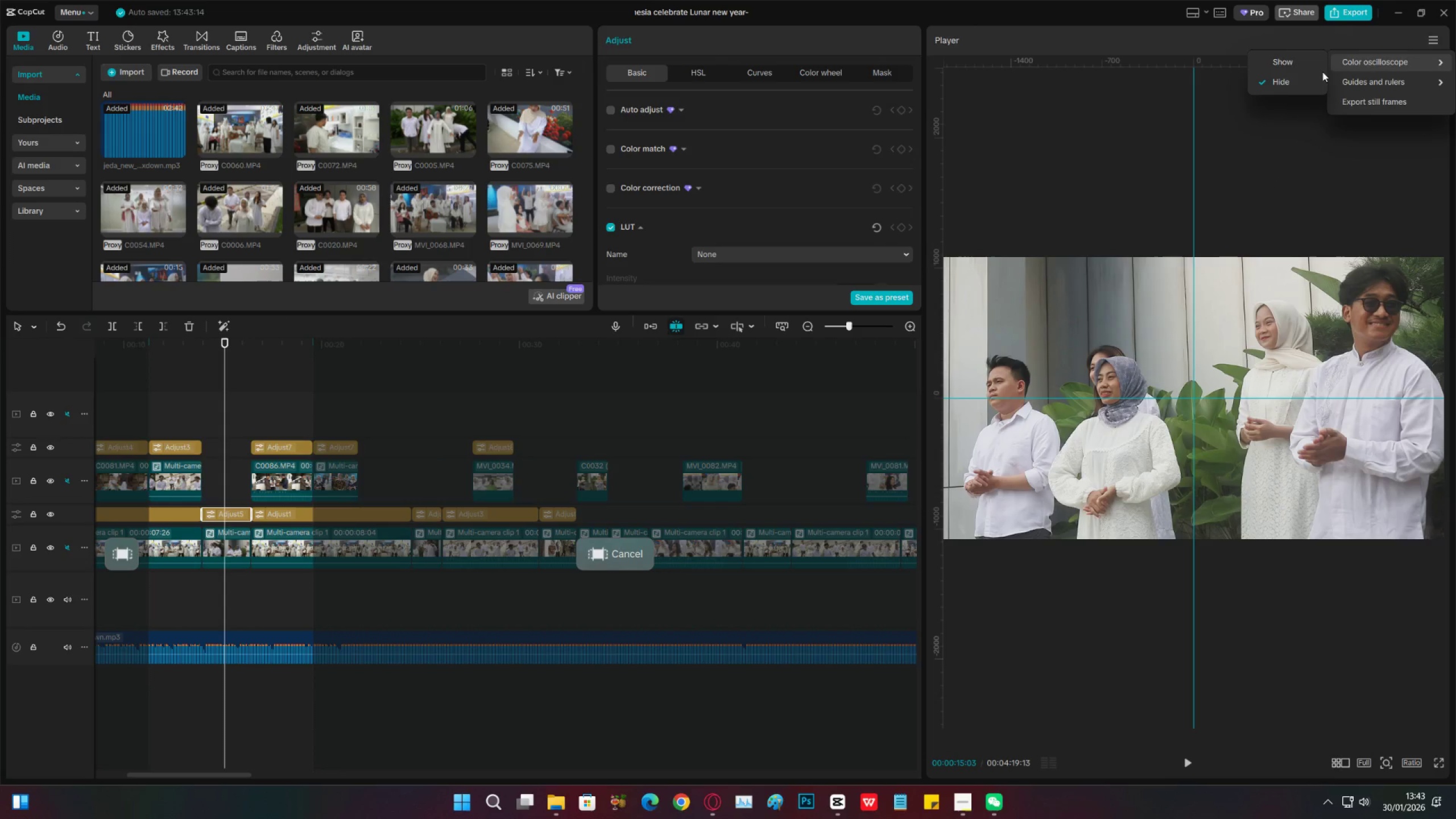 
left_click([1309, 67])
 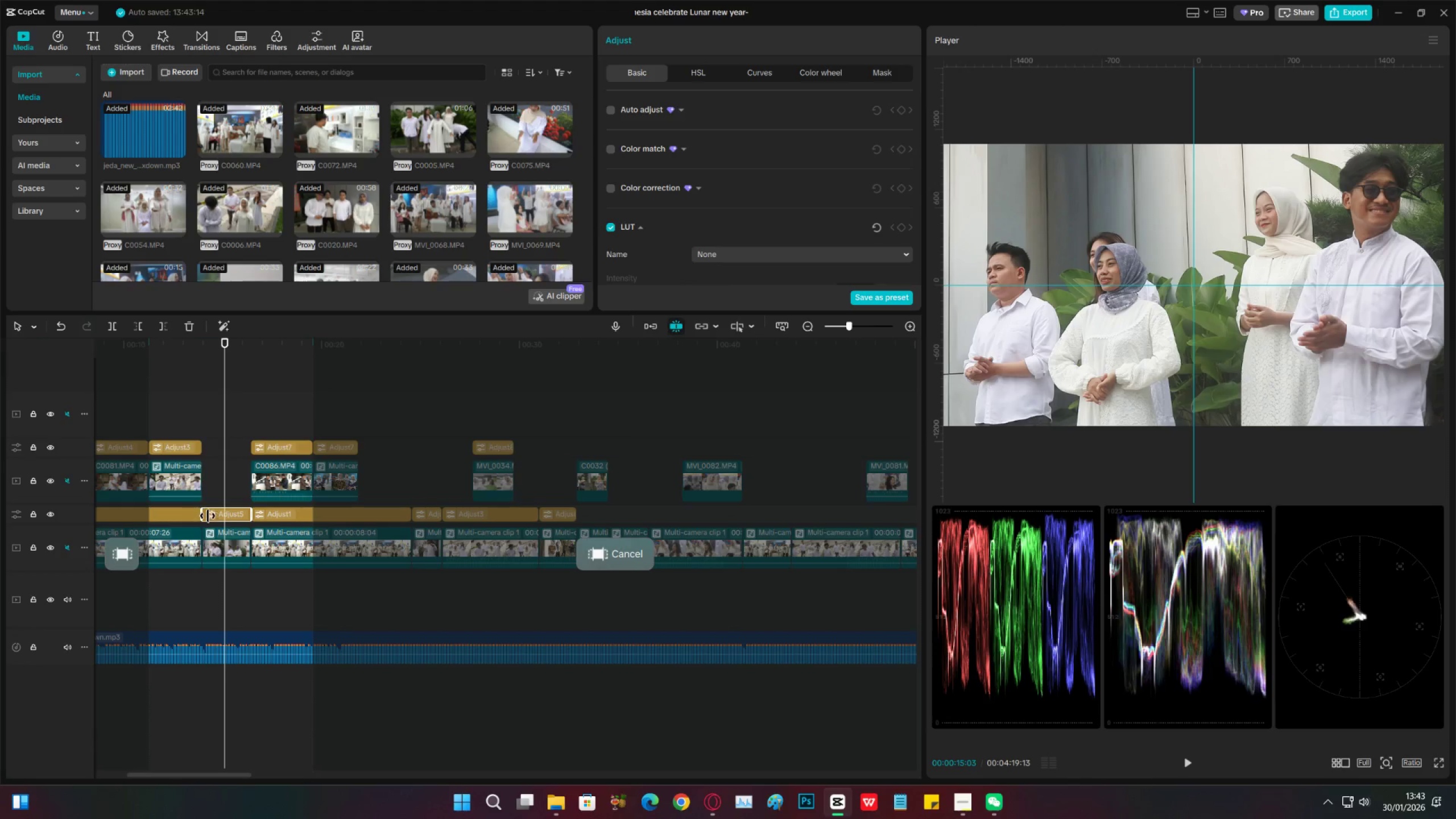 
scroll: coordinate [738, 249], scroll_direction: down, amount: 11.0
 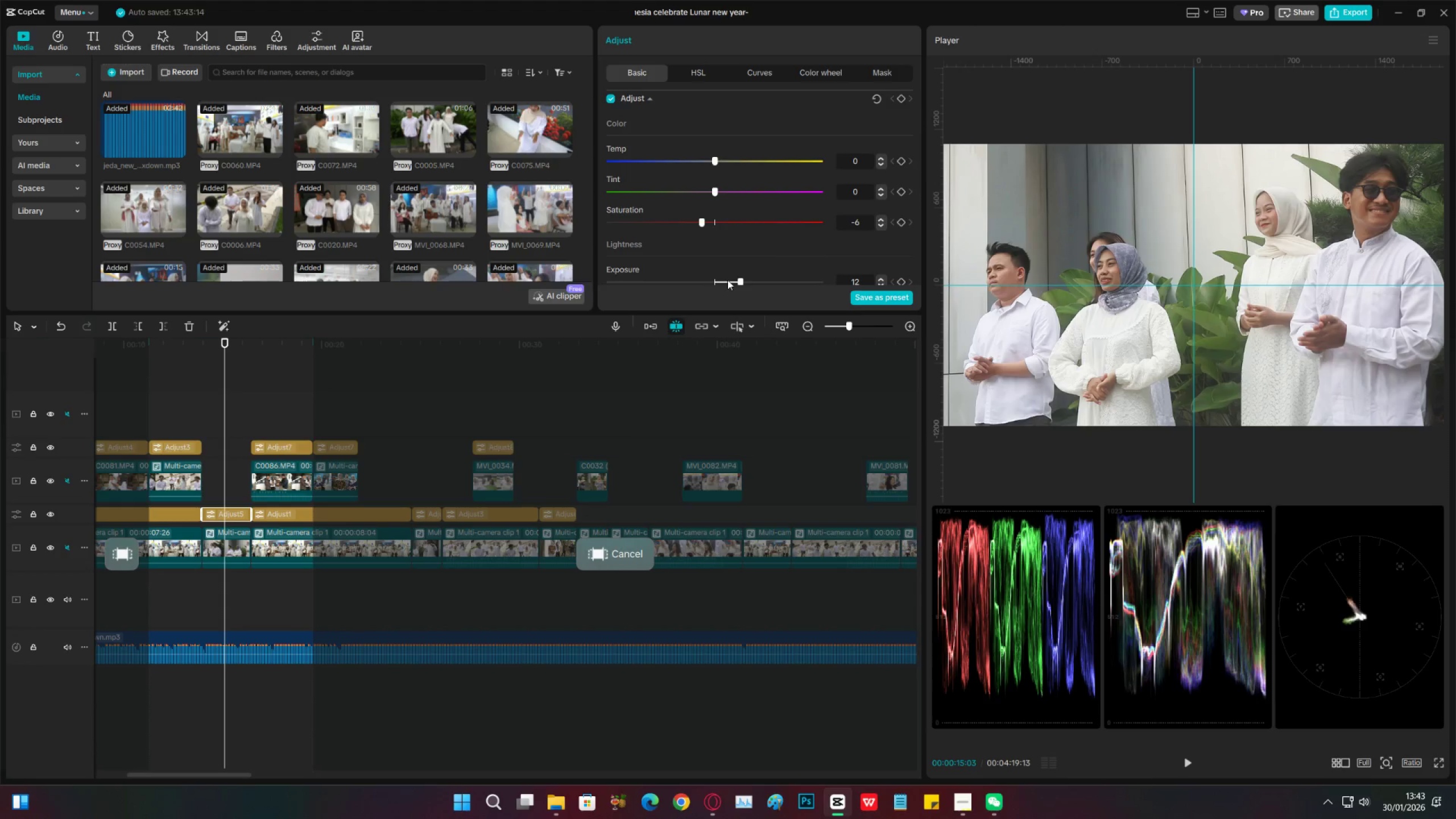 
left_click_drag(start_coordinate=[731, 280], to_coordinate=[725, 280])
 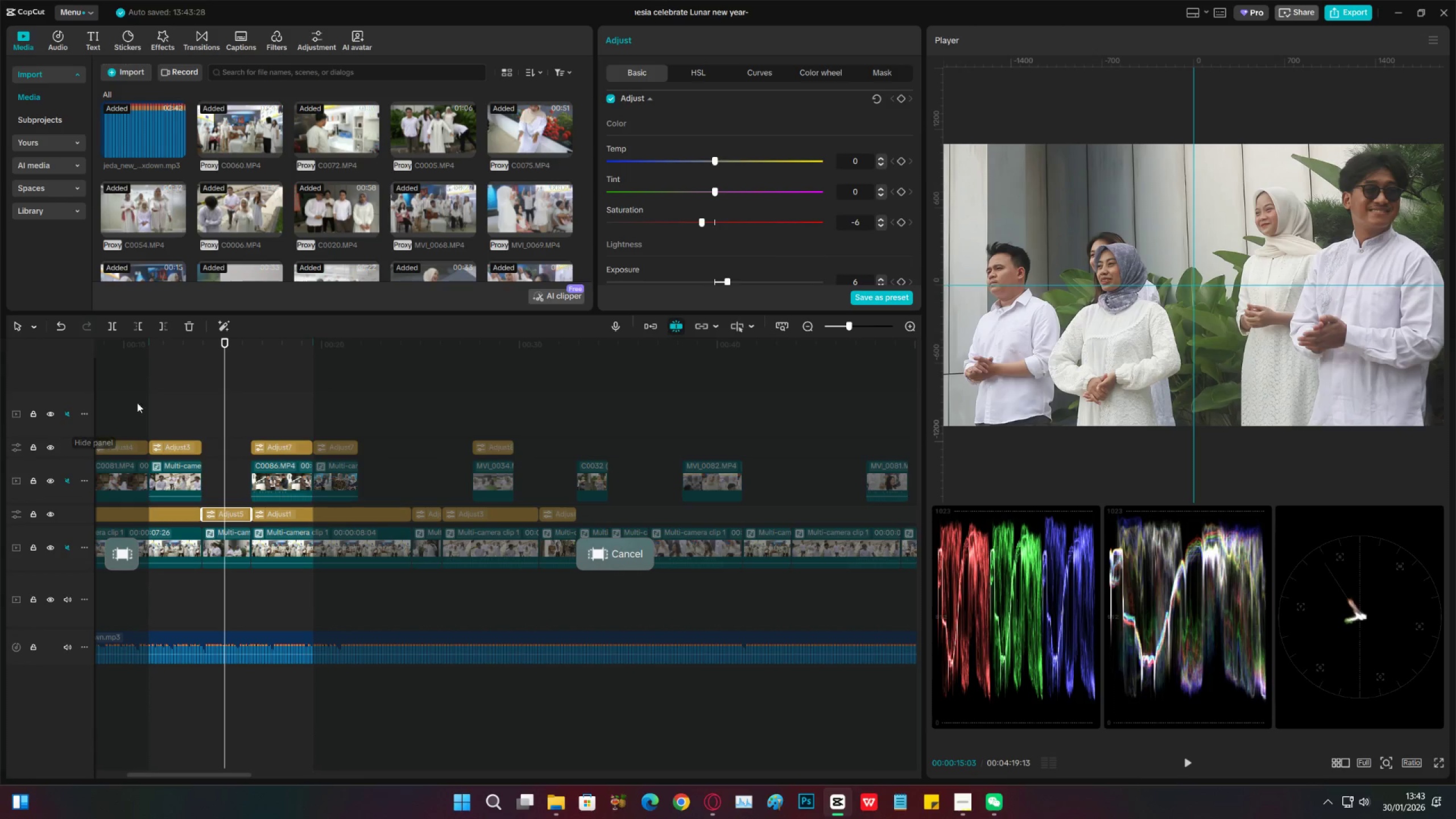 
left_click([170, 369])
 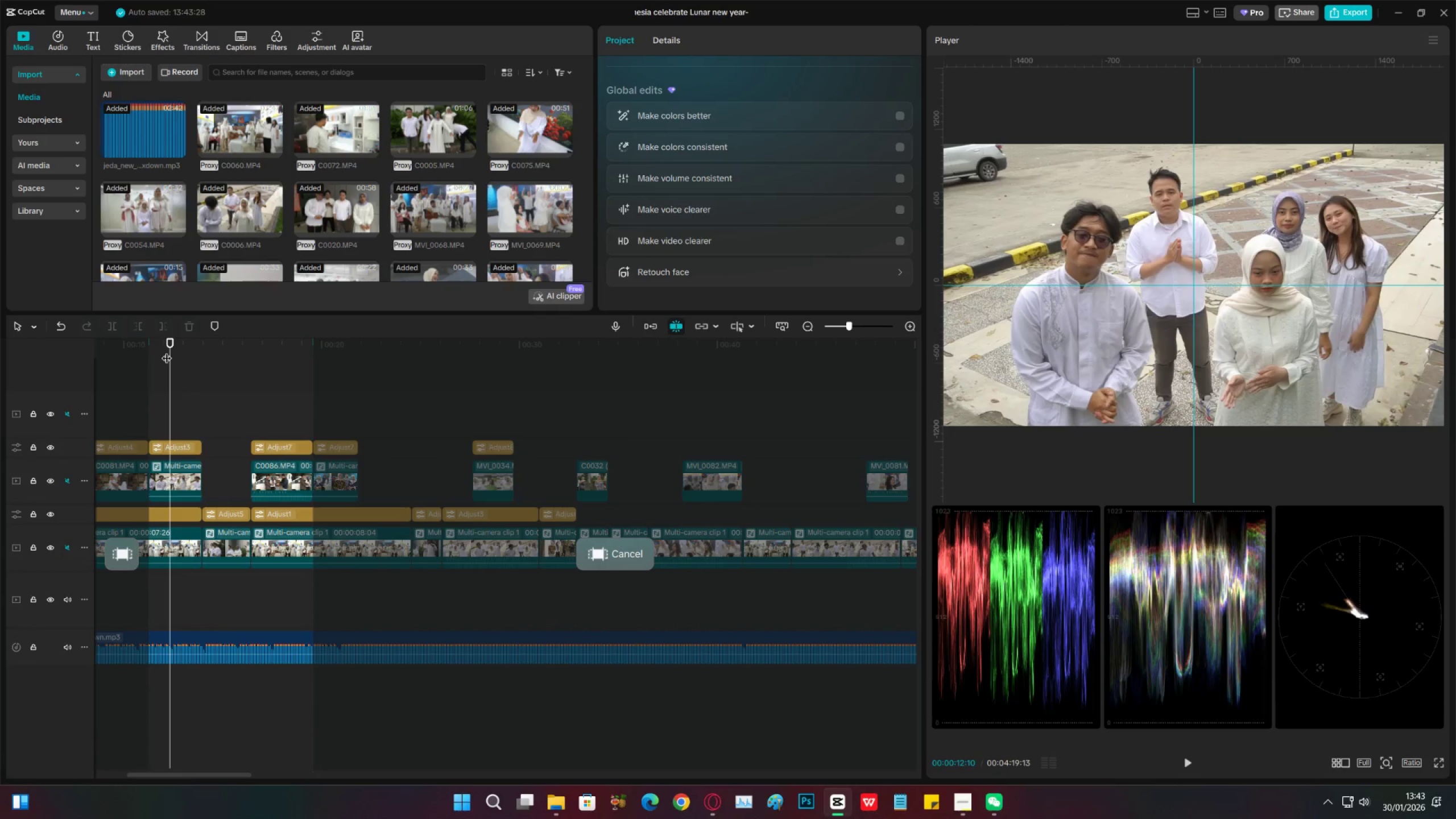 
left_click_drag(start_coordinate=[167, 351], to_coordinate=[245, 394])
 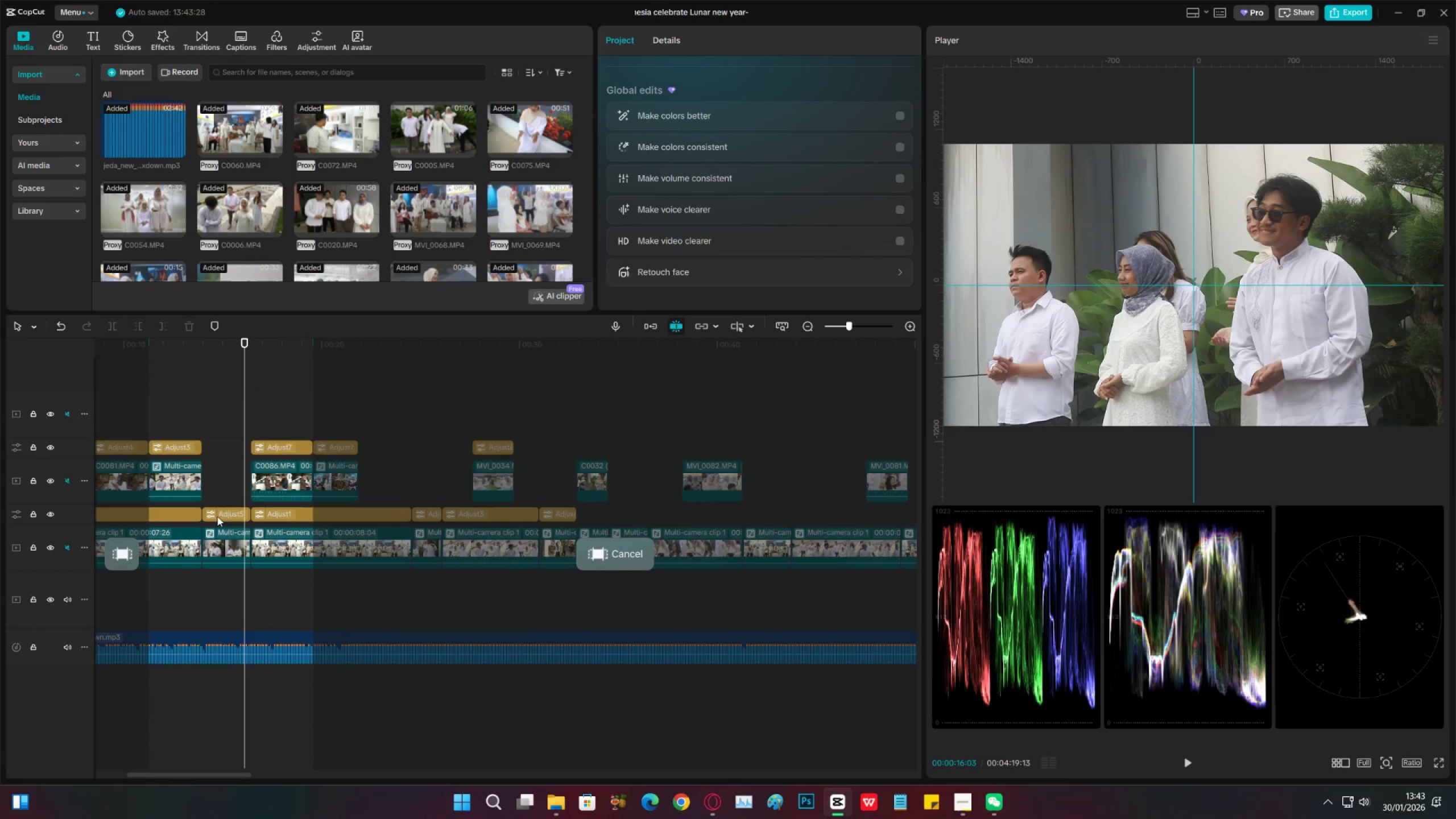 
left_click([215, 519])
 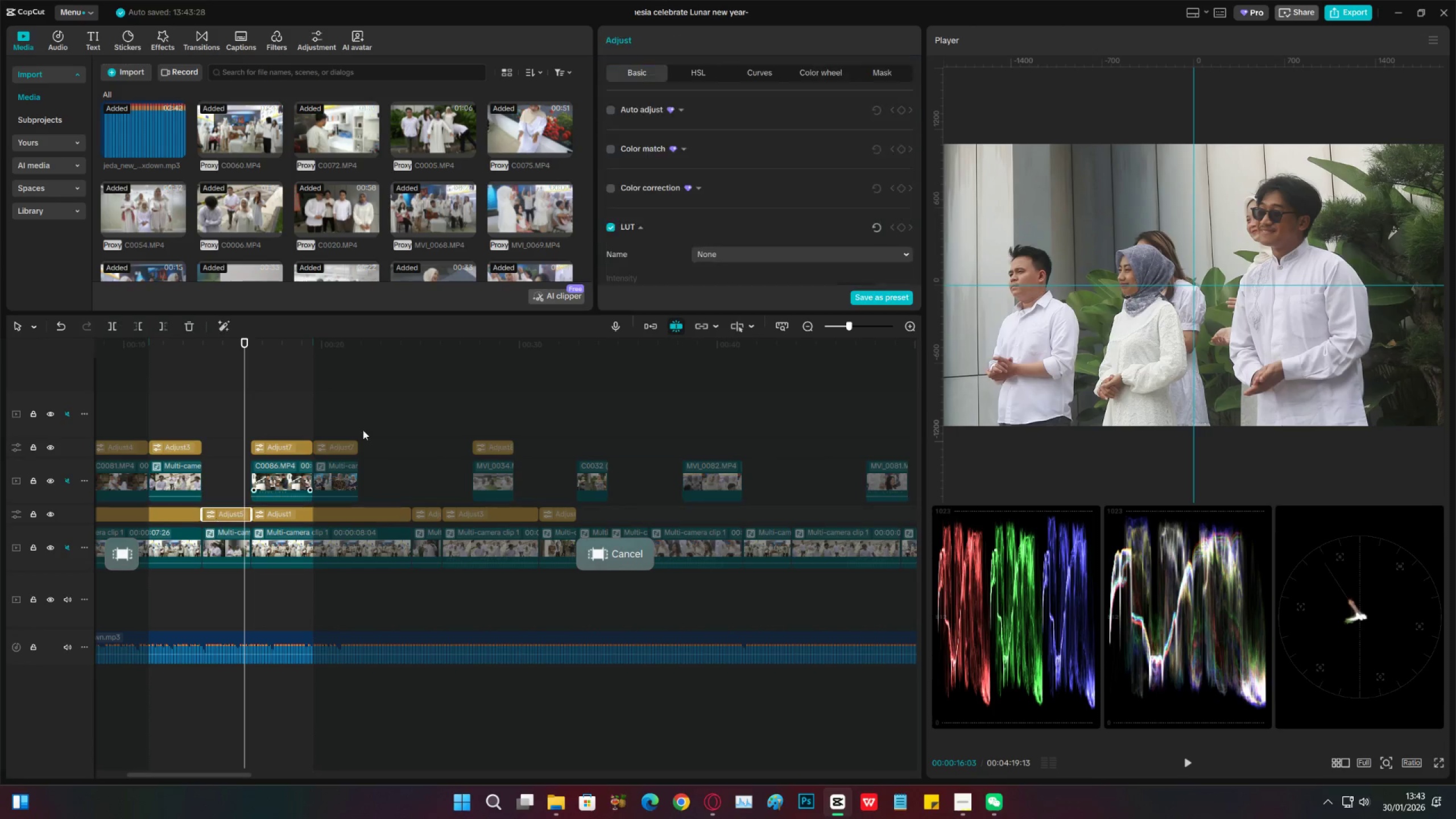 
scroll: coordinate [744, 200], scroll_direction: down, amount: 15.0
 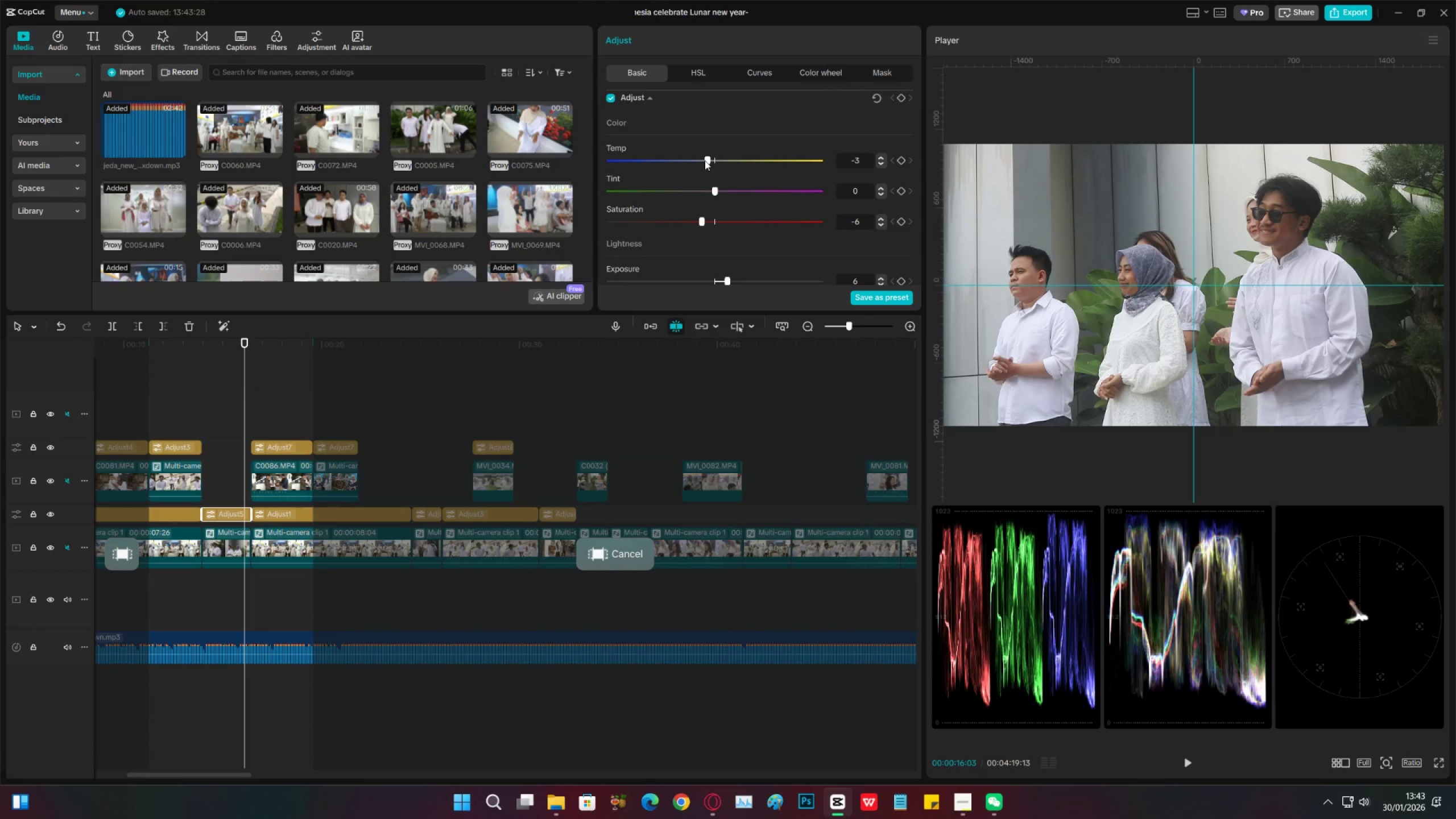 
key(Space)
 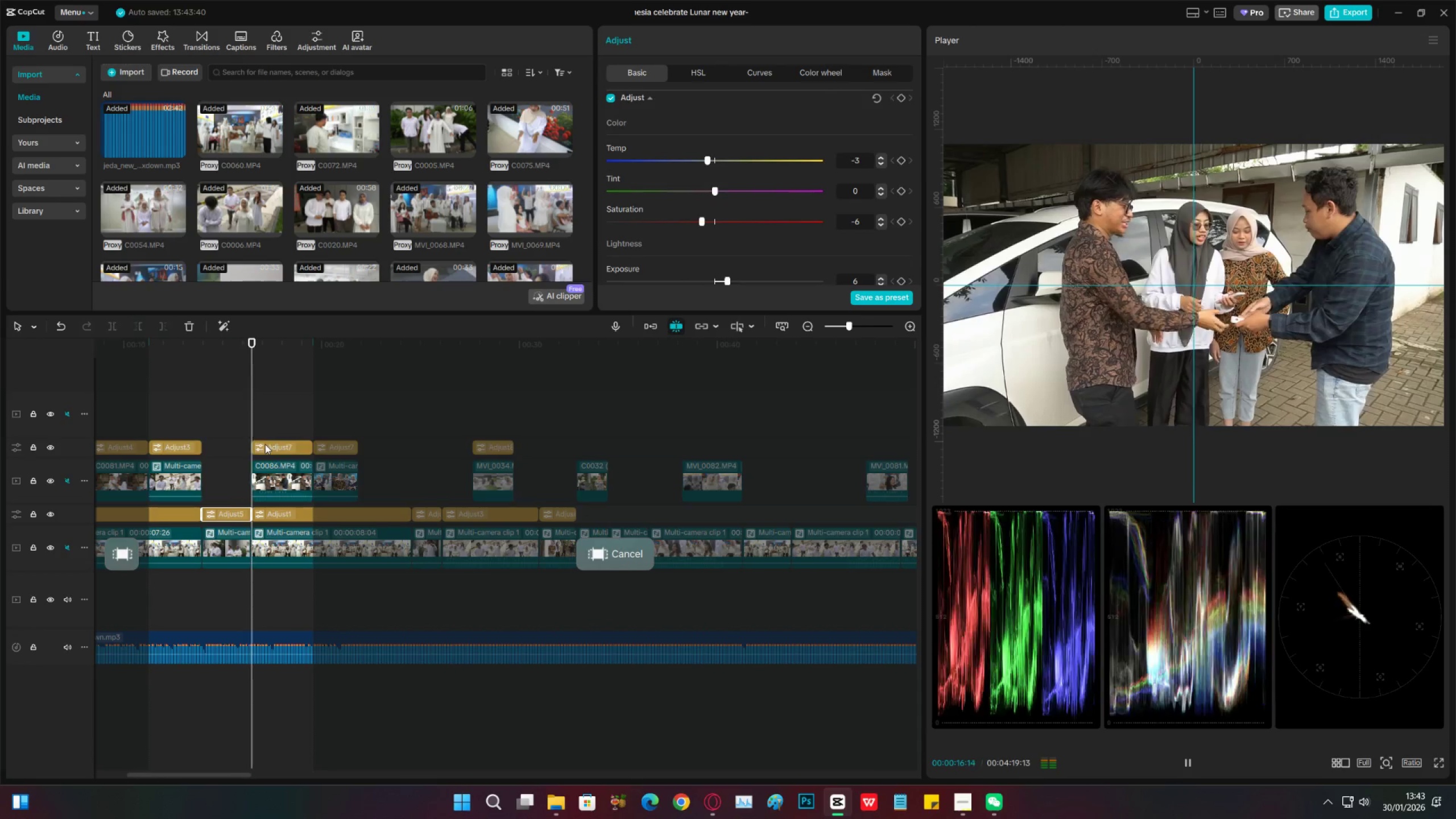 
key(Space)
 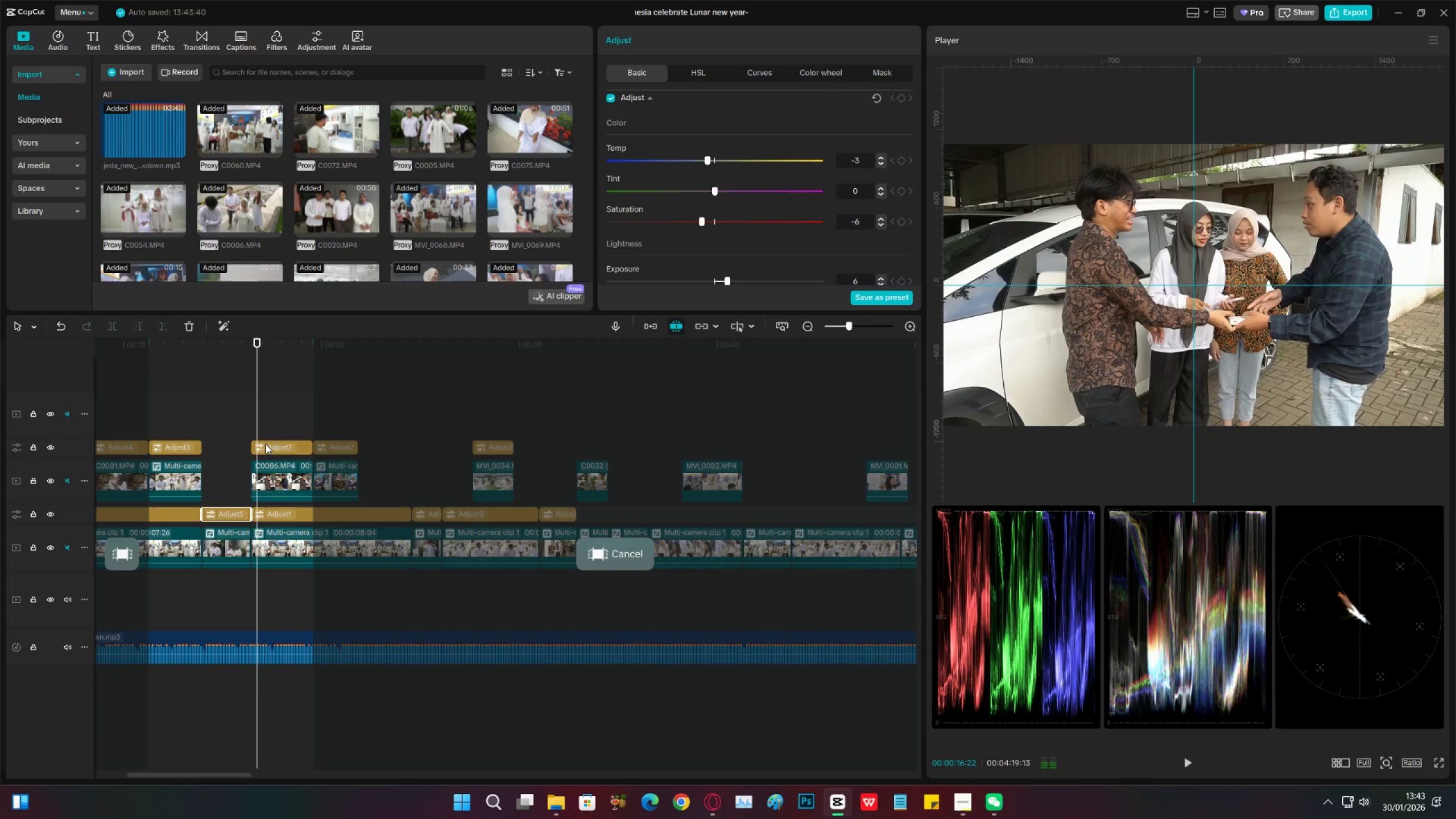 
key(Space)
 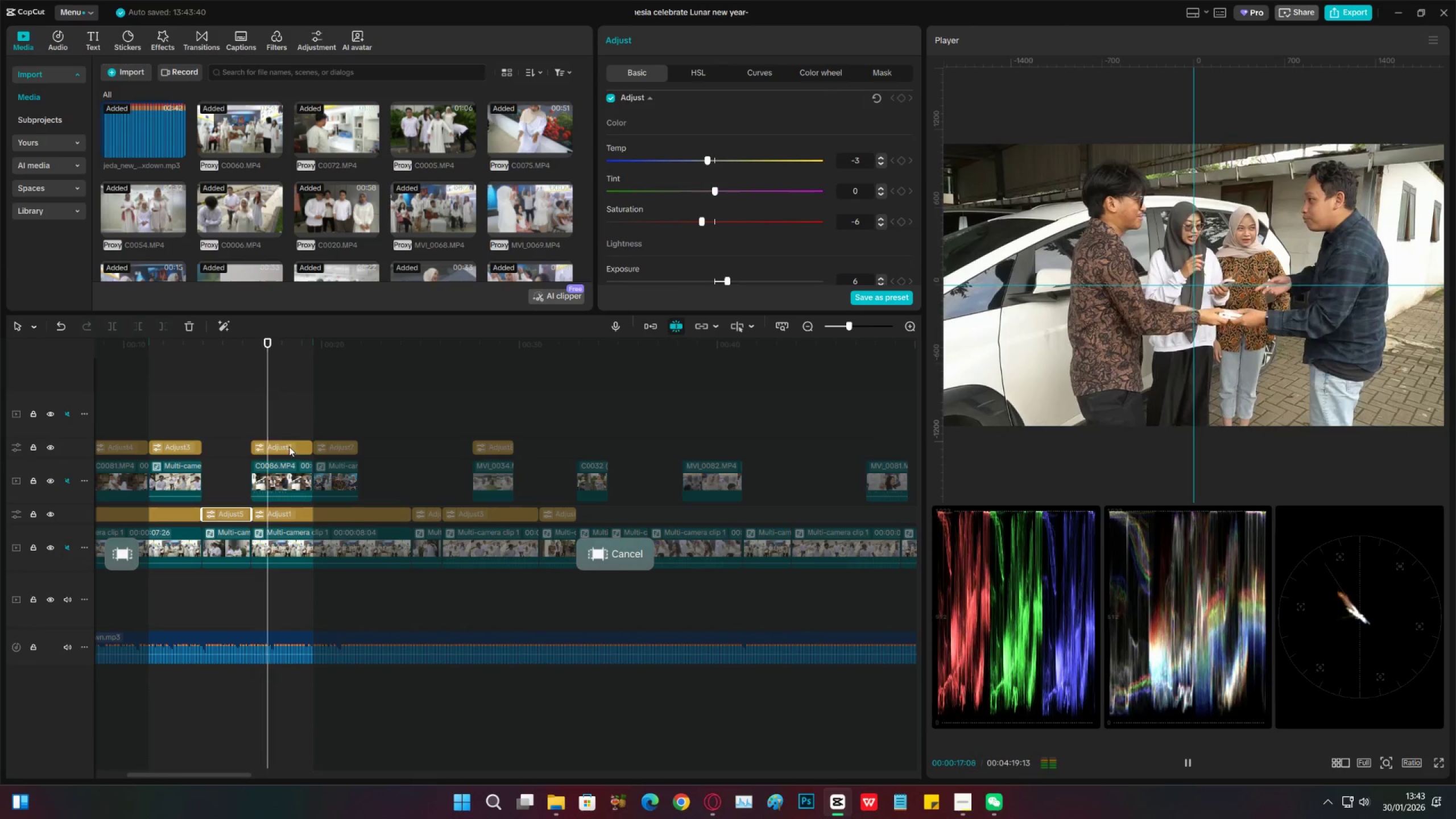 
left_click([284, 441])
 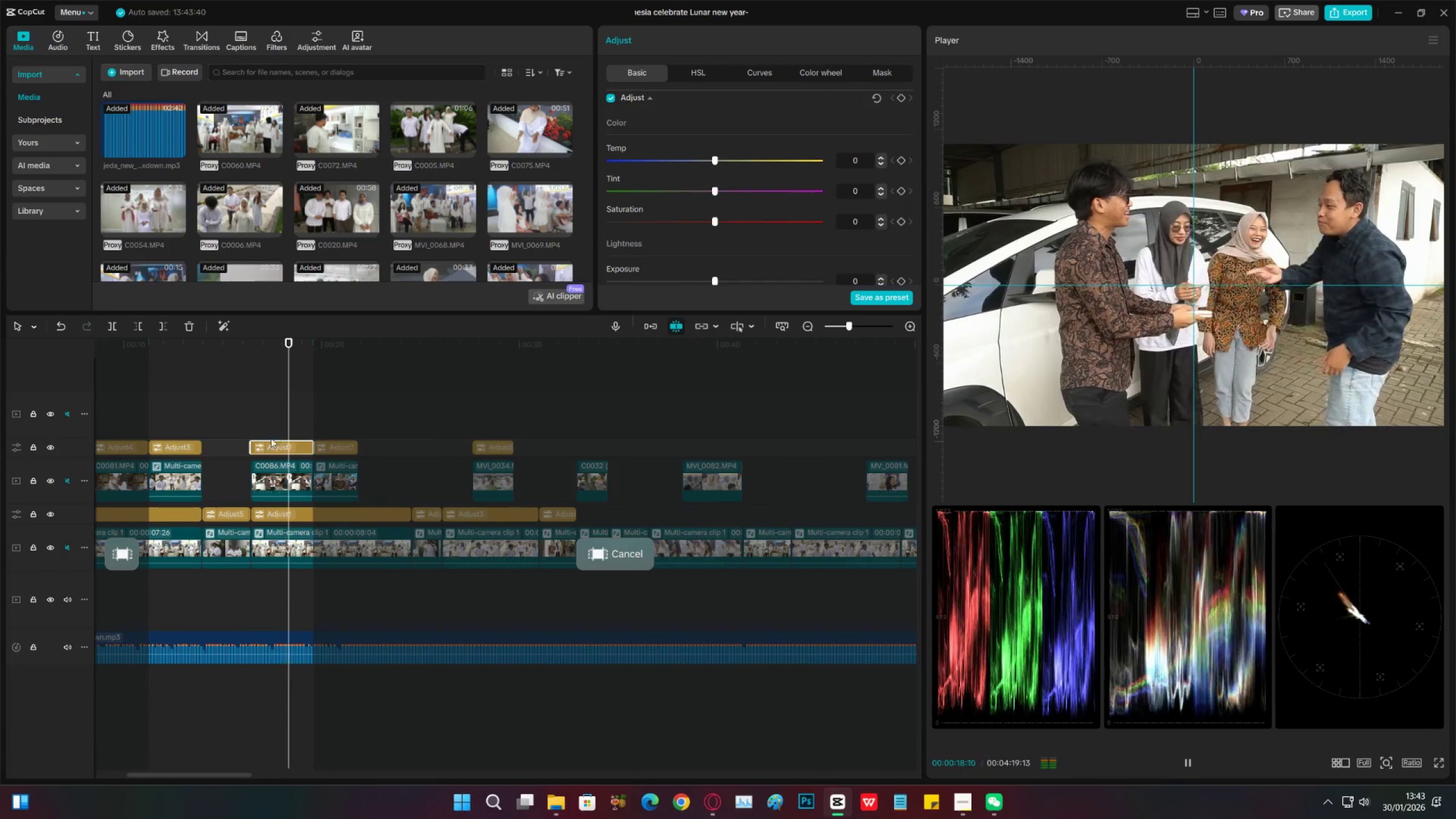 
key(Space)
 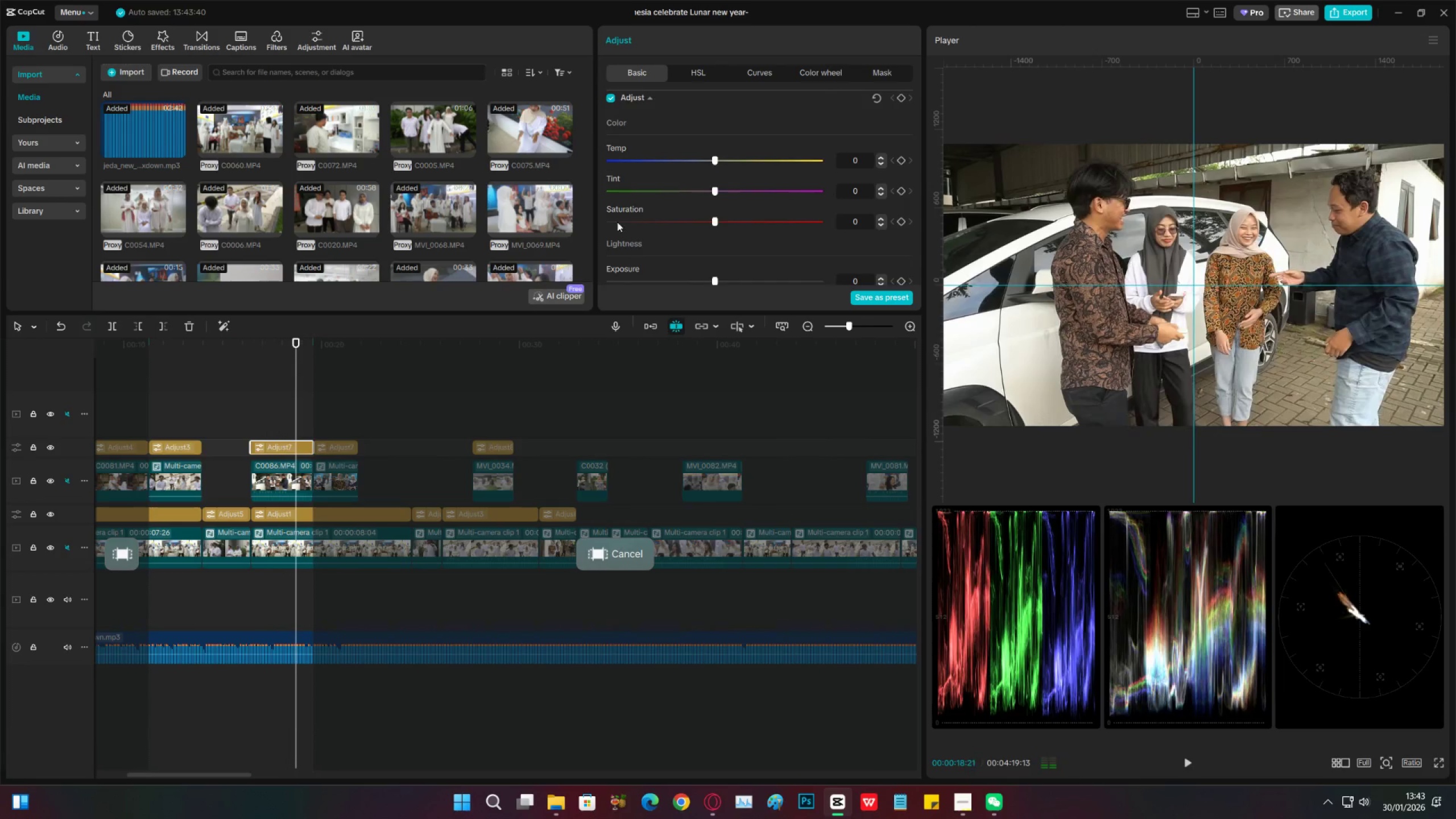 
scroll: coordinate [638, 214], scroll_direction: down, amount: 2.0
 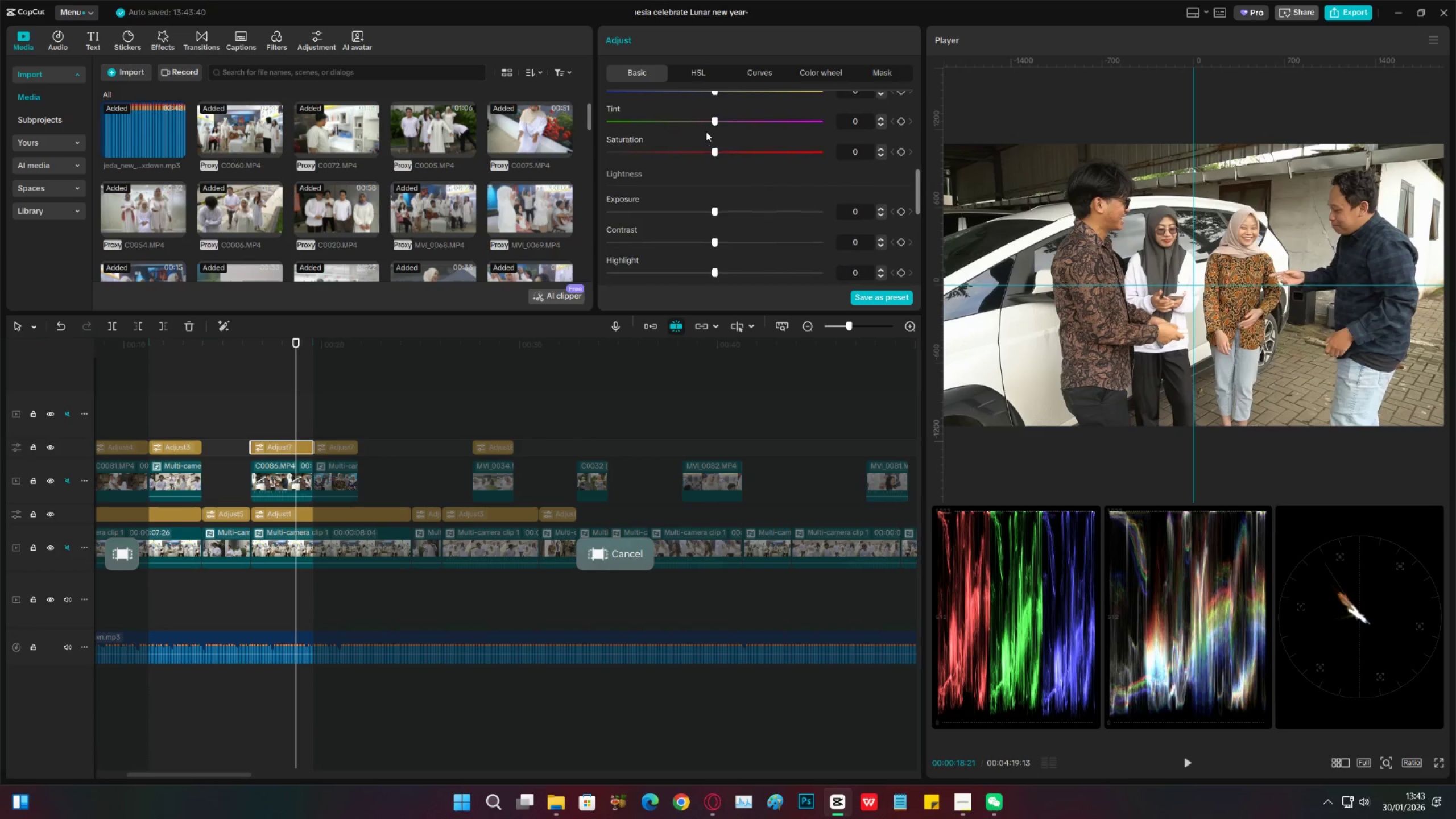 
key(Space)
 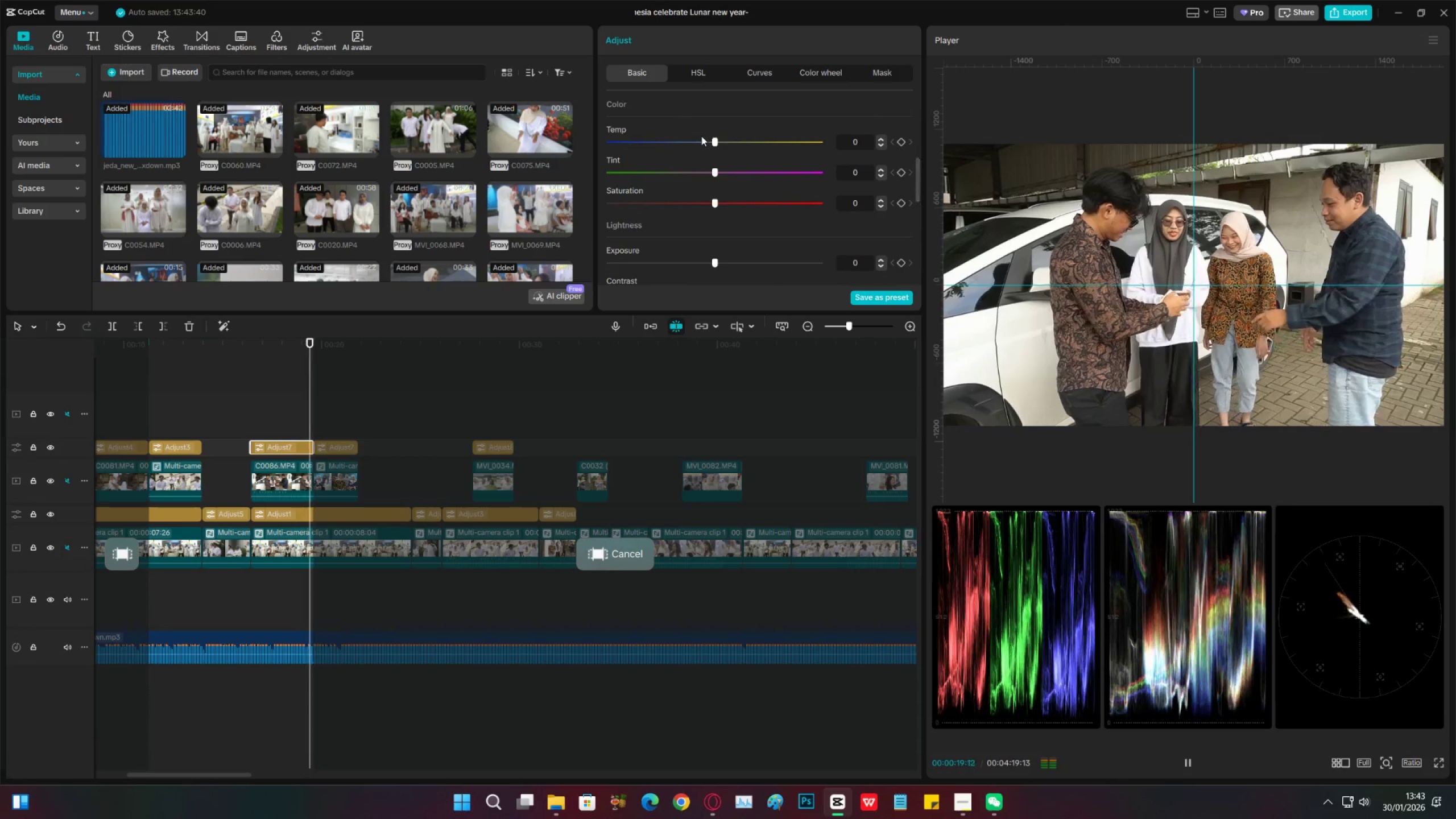 
scroll: coordinate [702, 133], scroll_direction: up, amount: 1.0
 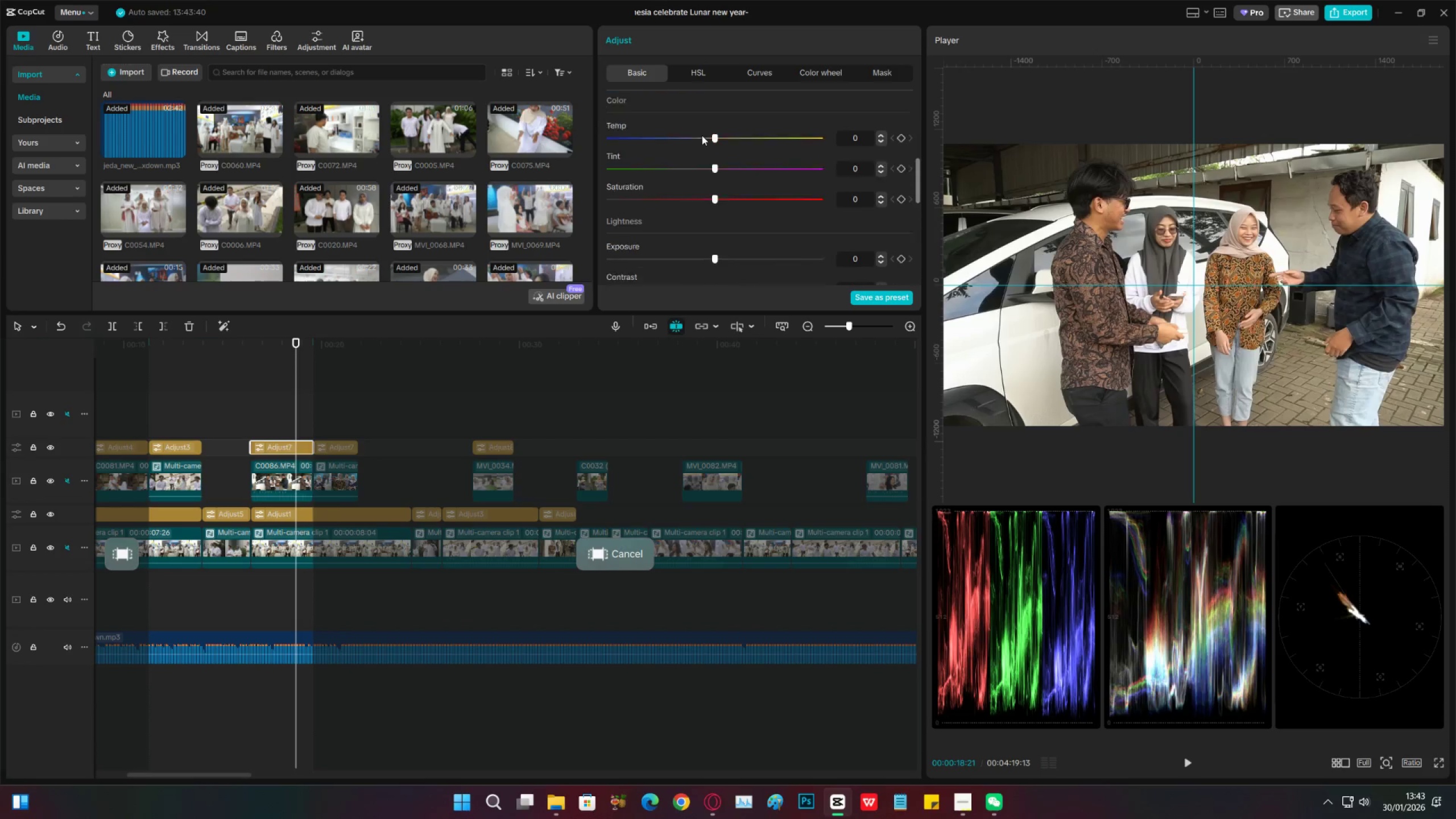 
key(Space)
 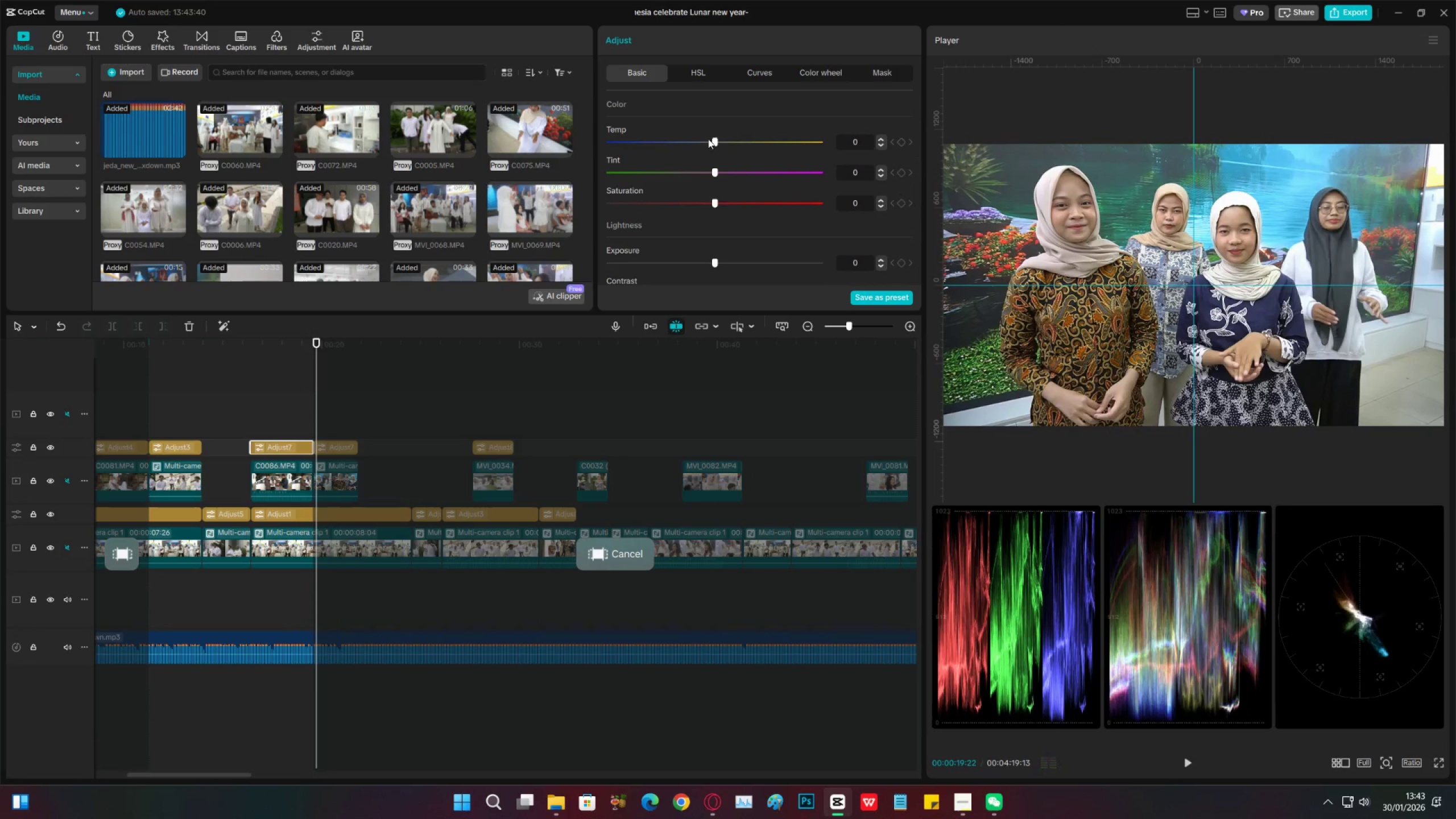 
left_click([708, 140])
 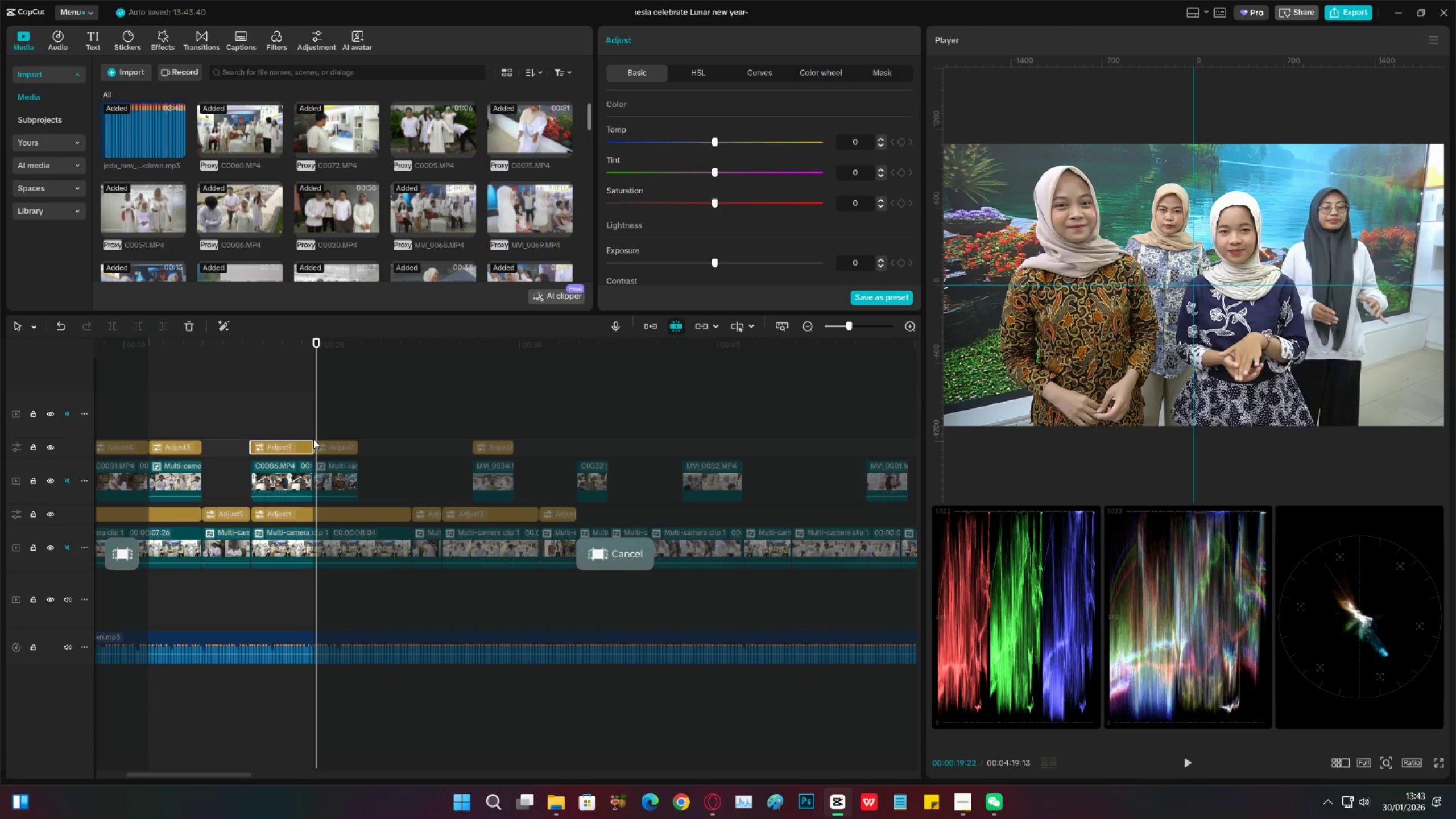 
left_click([278, 420])
 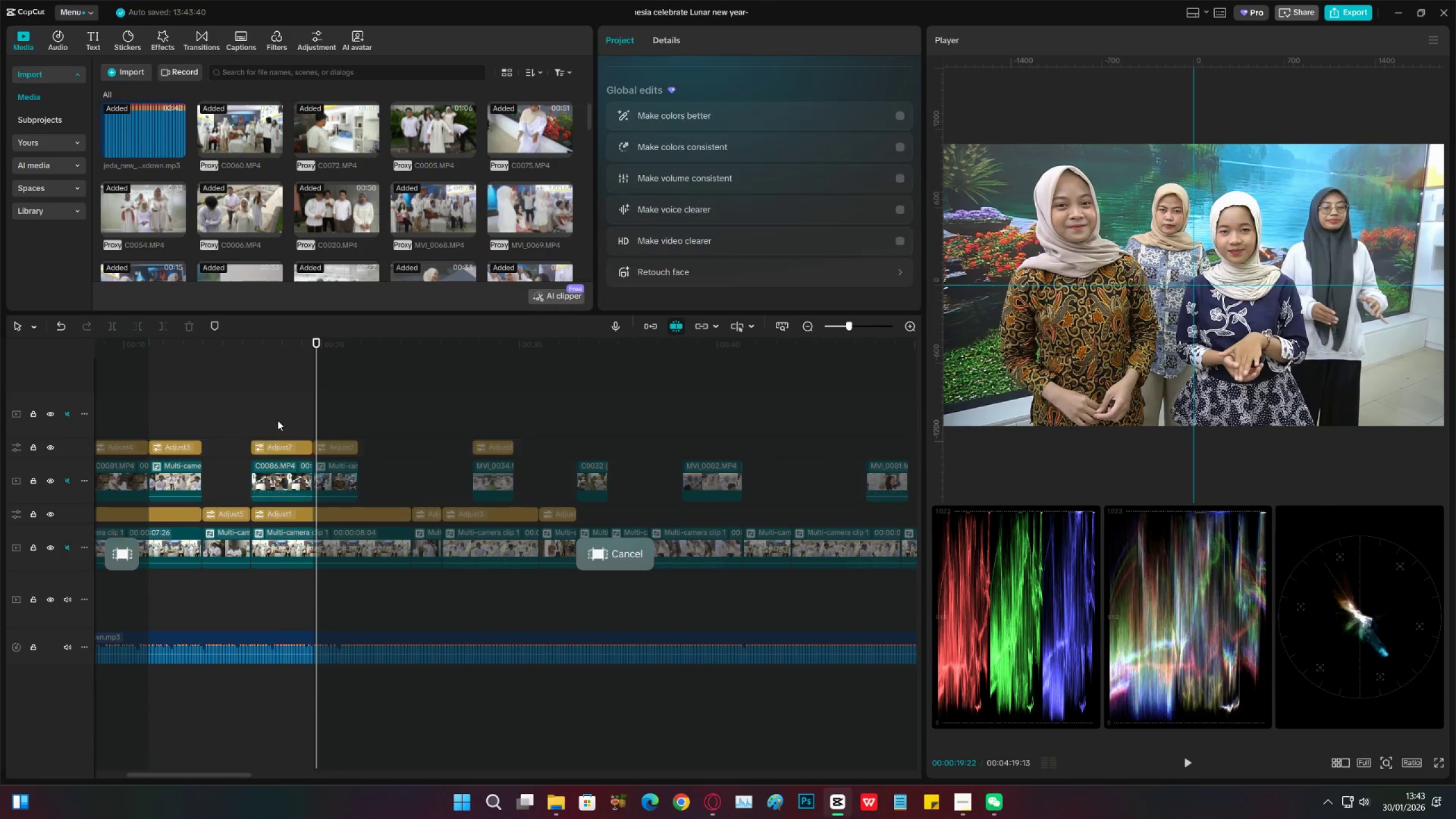 
key(Space)
 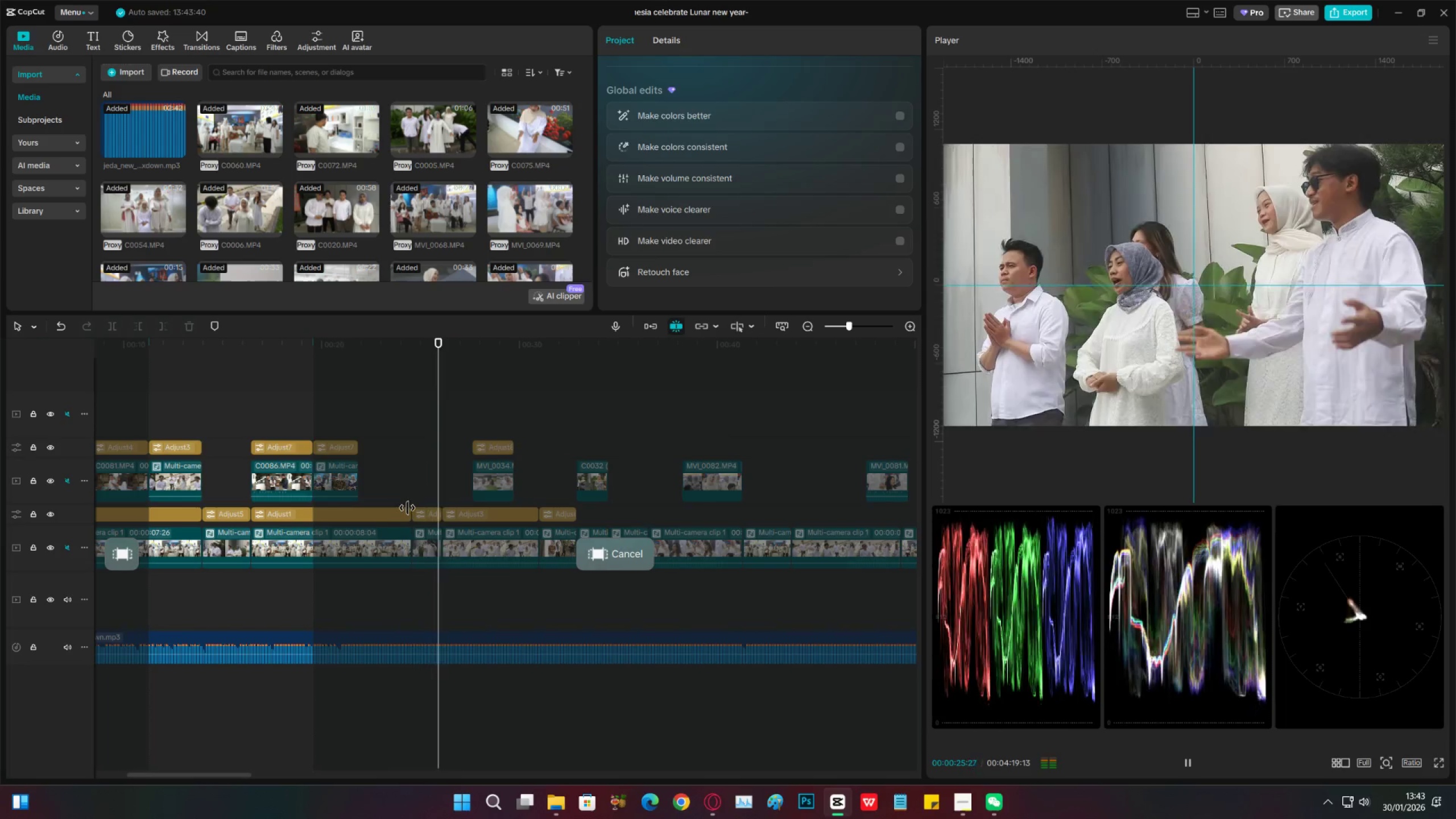 
wait(13.16)
 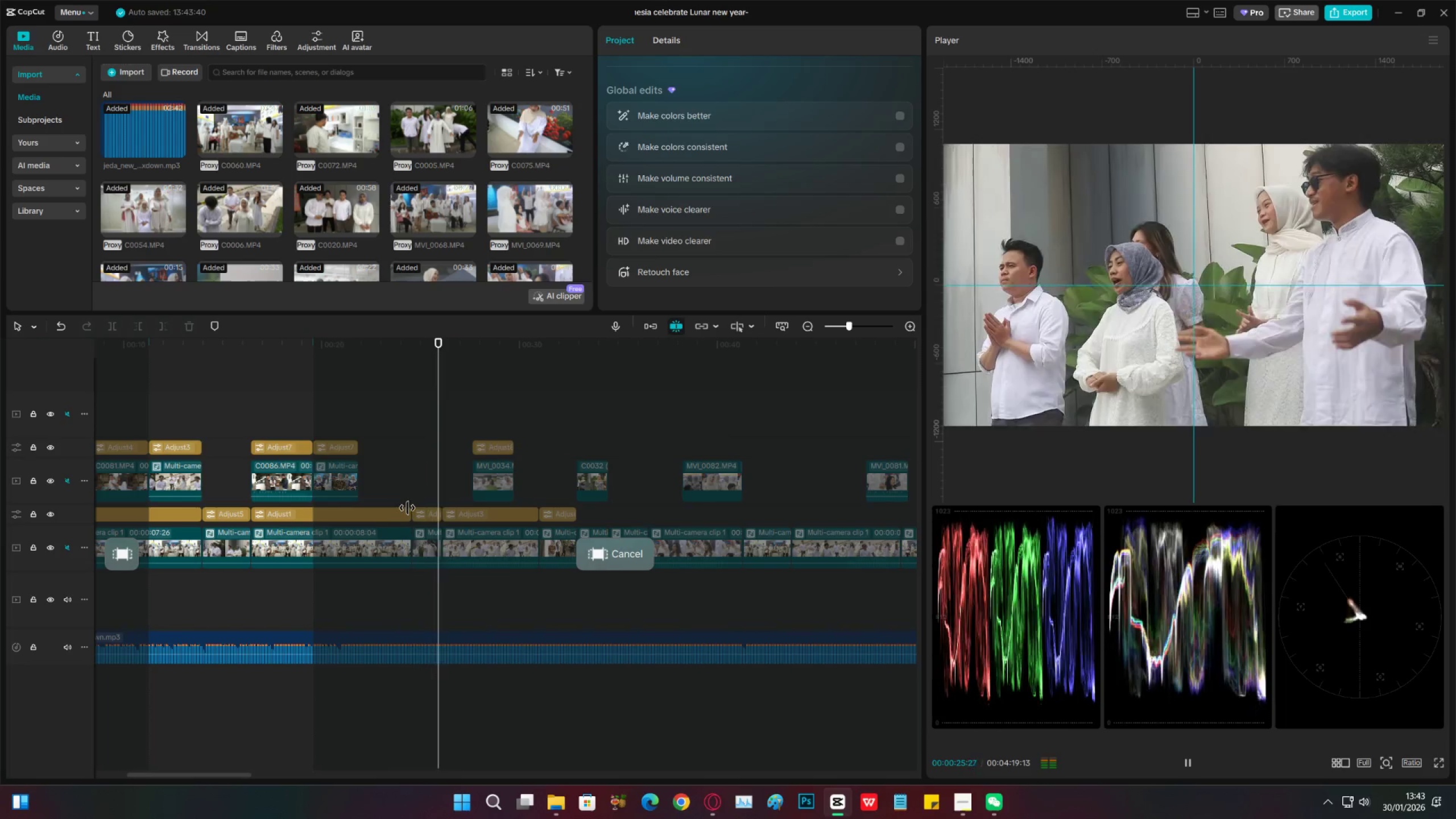 
key(Space)
 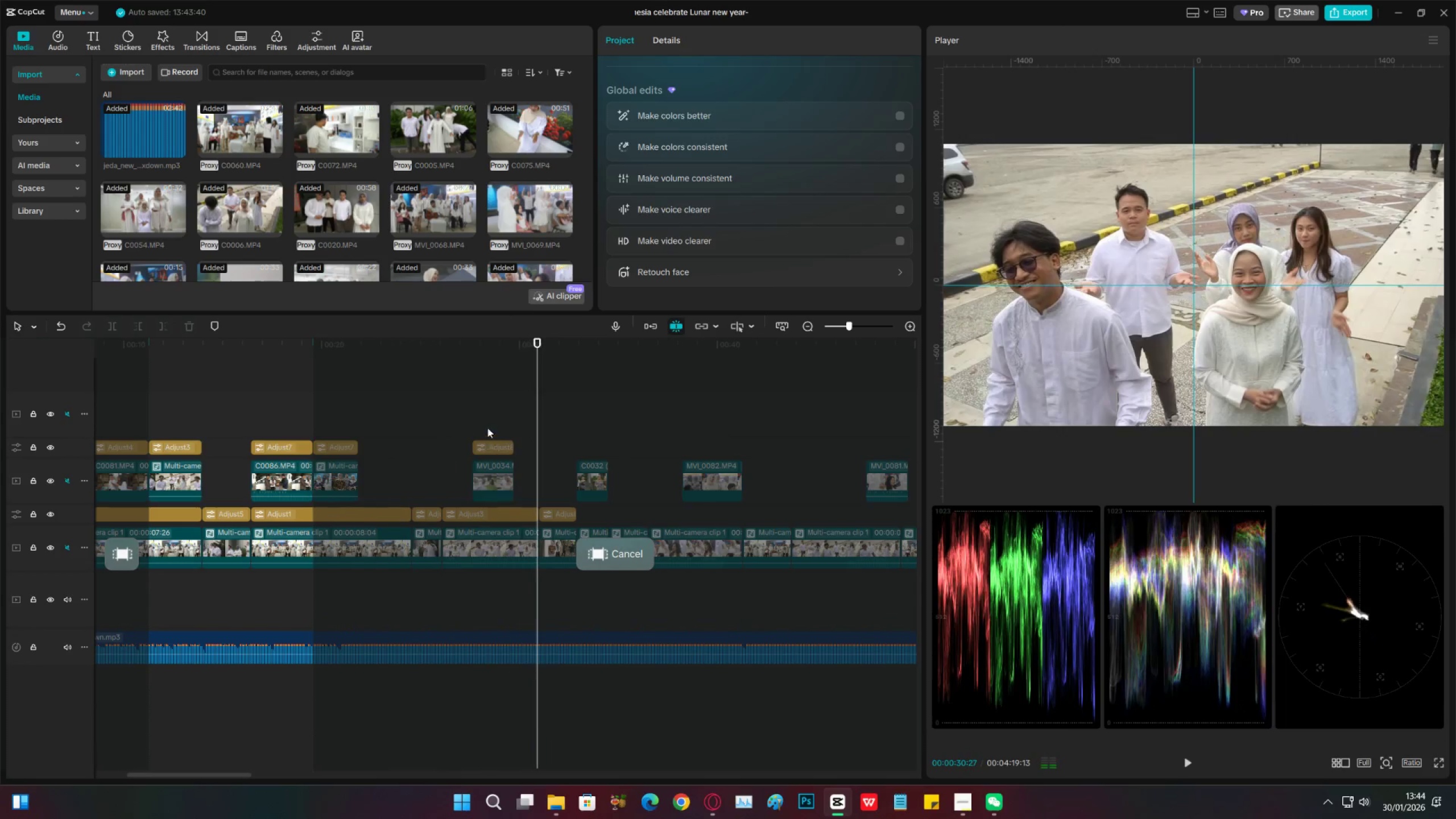 
left_click([489, 424])
 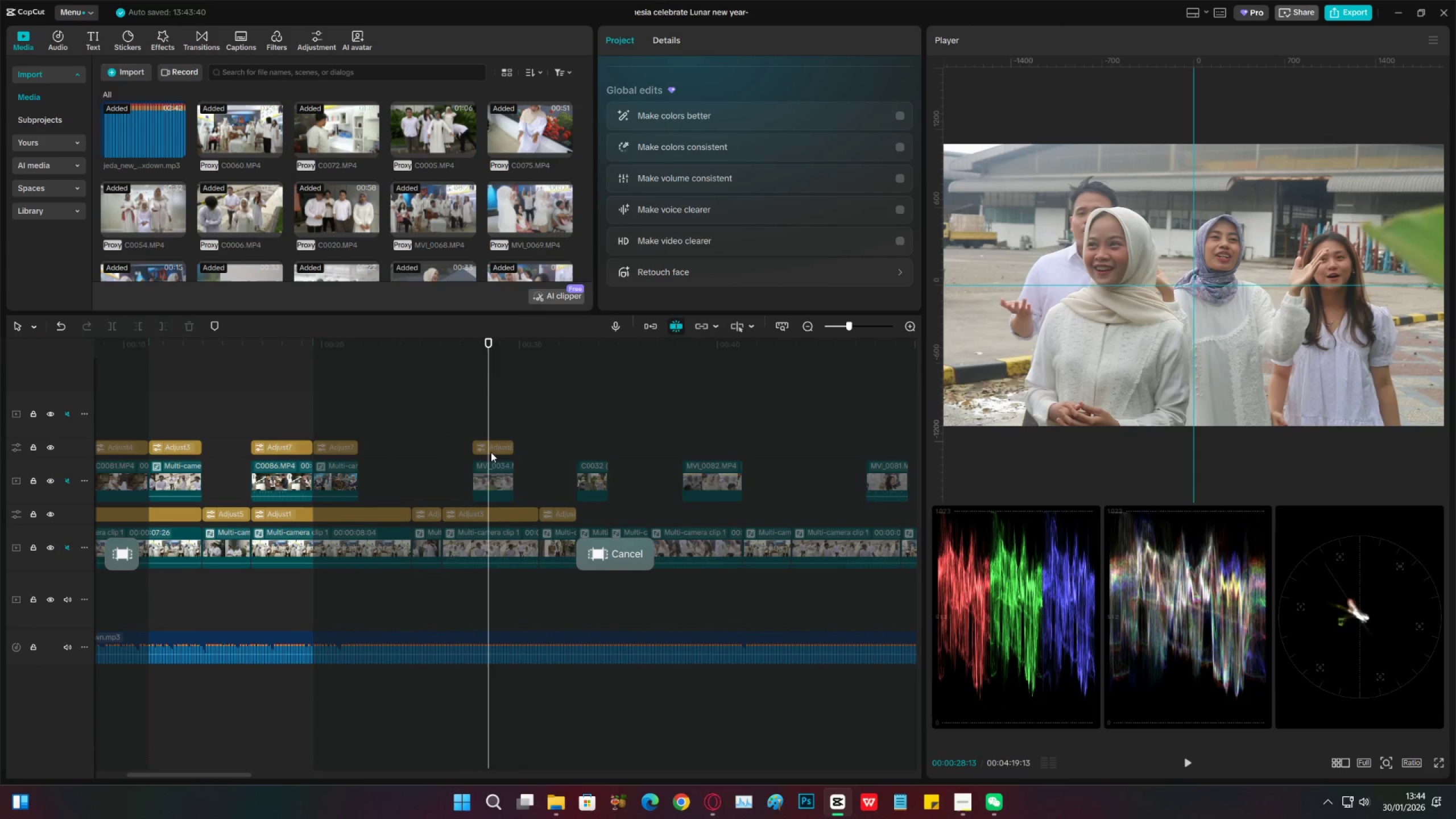 
left_click([495, 452])
 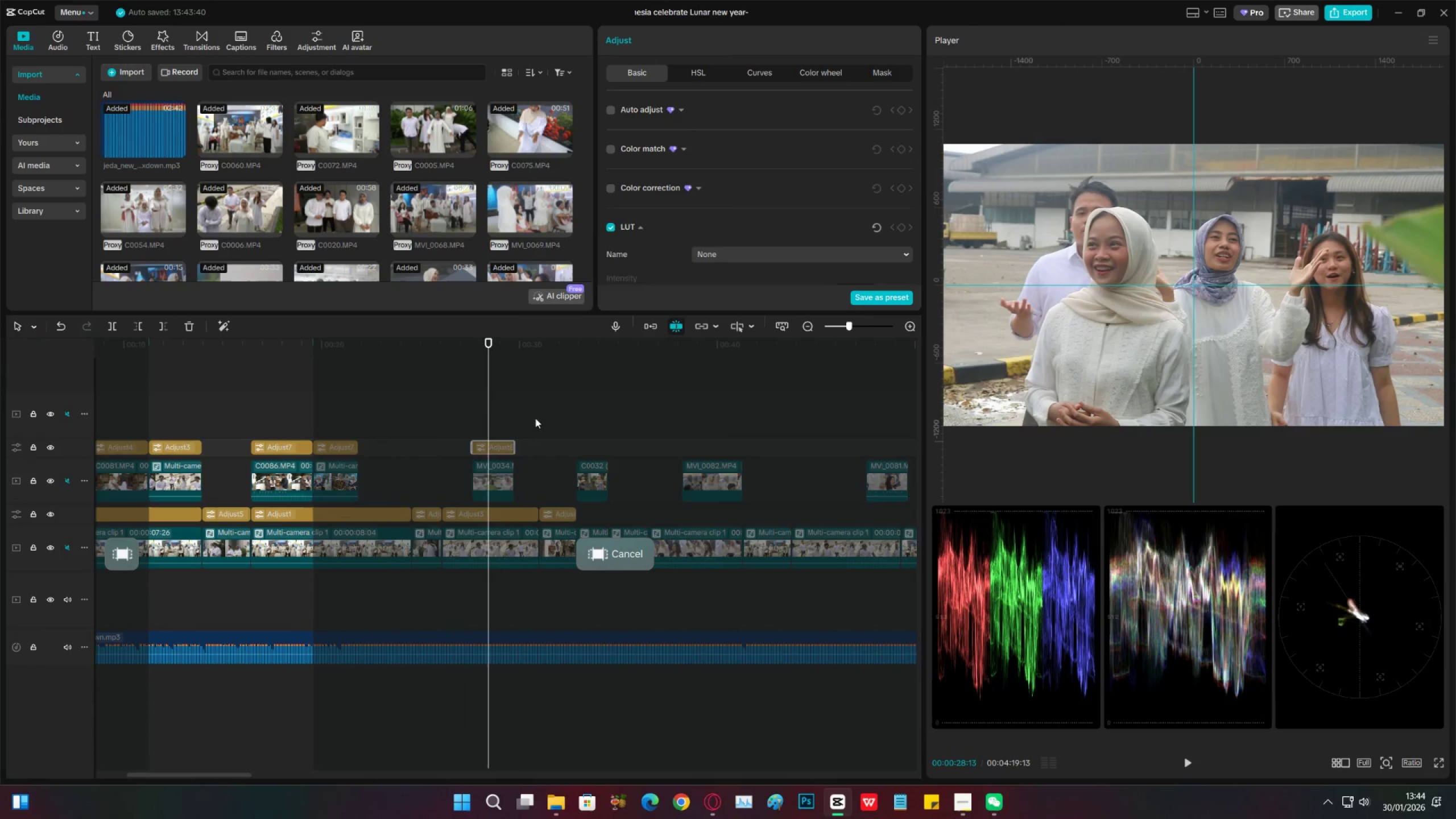 
scroll: coordinate [730, 212], scroll_direction: down, amount: 22.0
 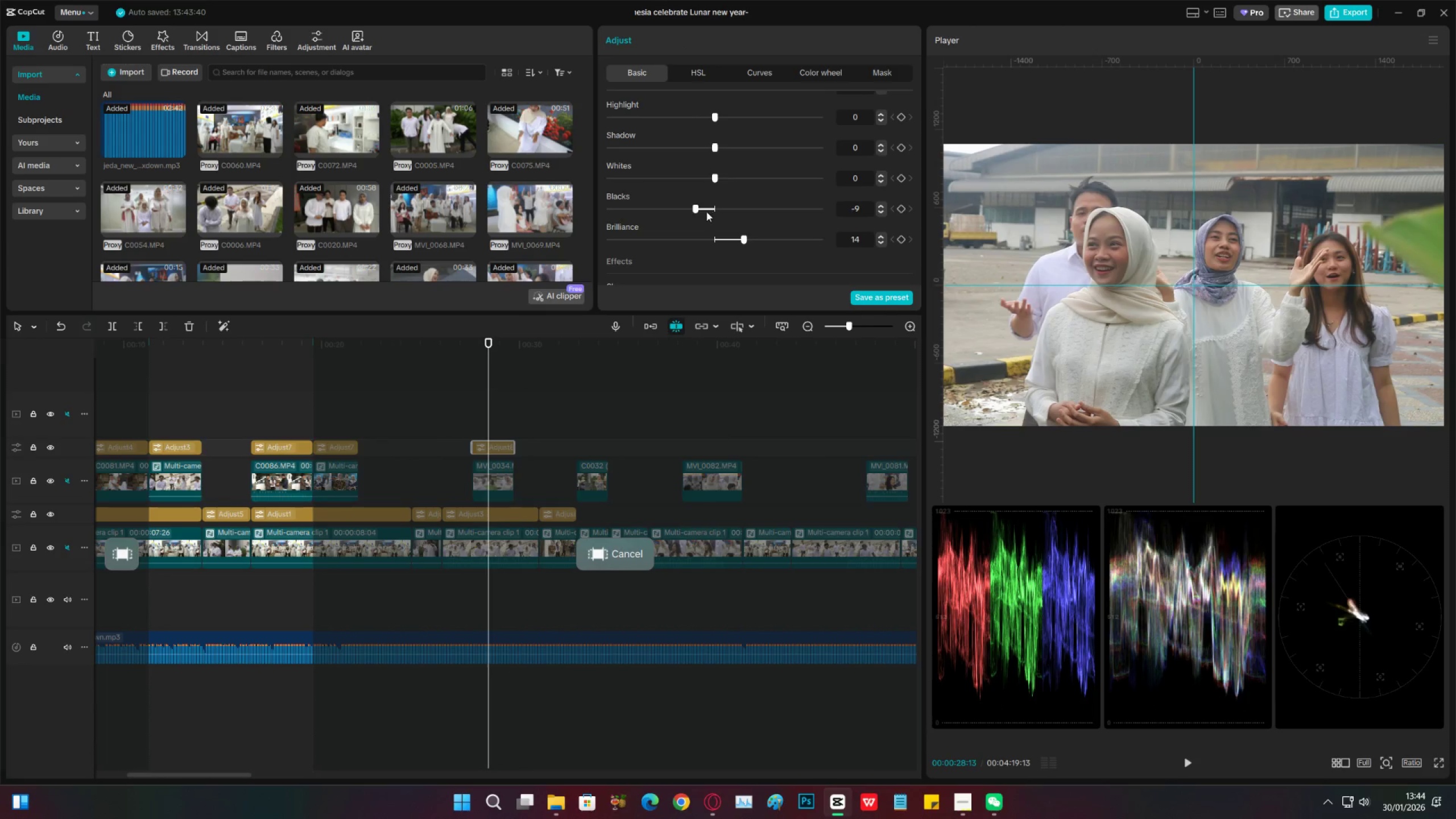 
left_click_drag(start_coordinate=[706, 212], to_coordinate=[702, 212])
 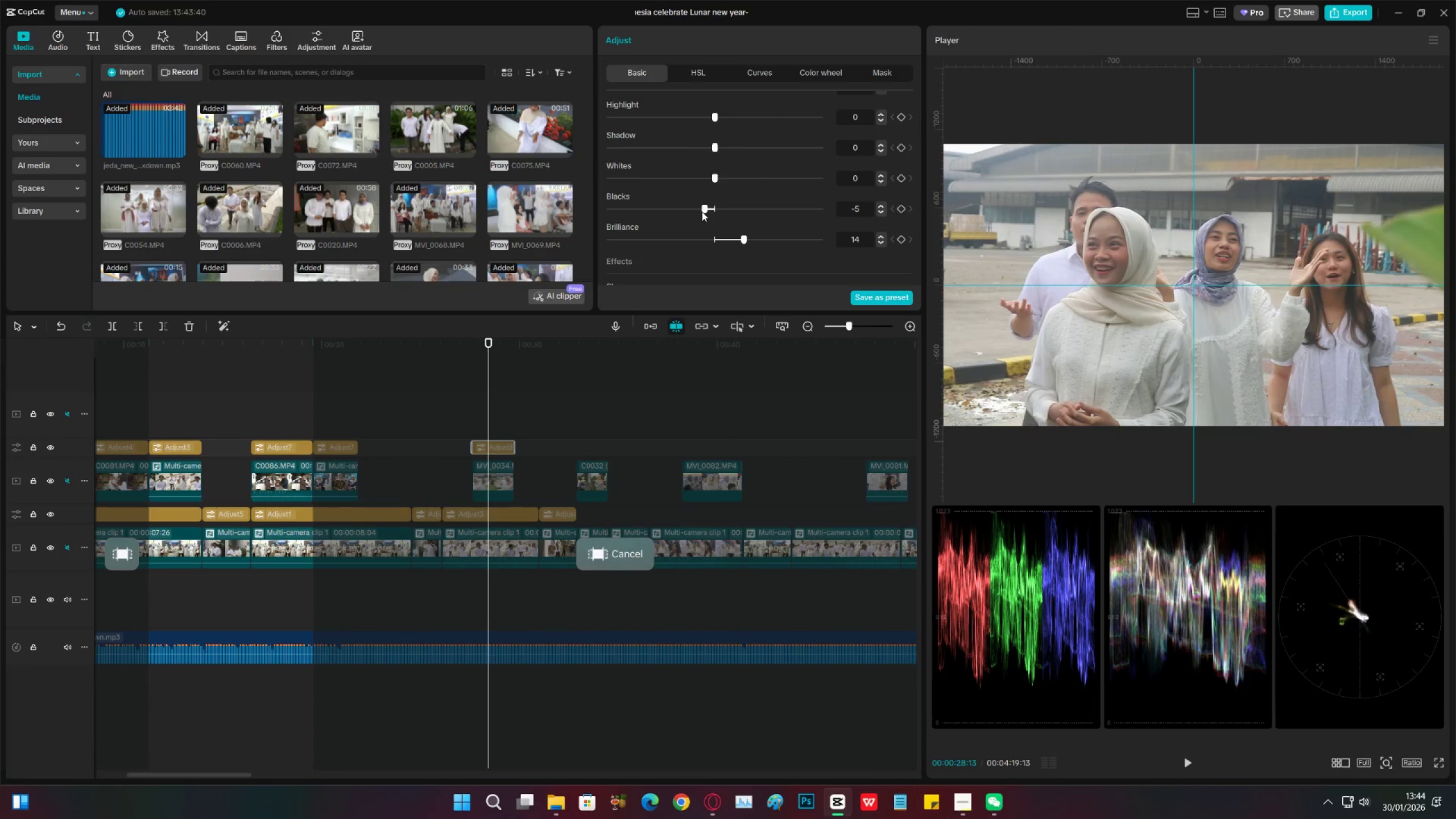 
key(Space)
 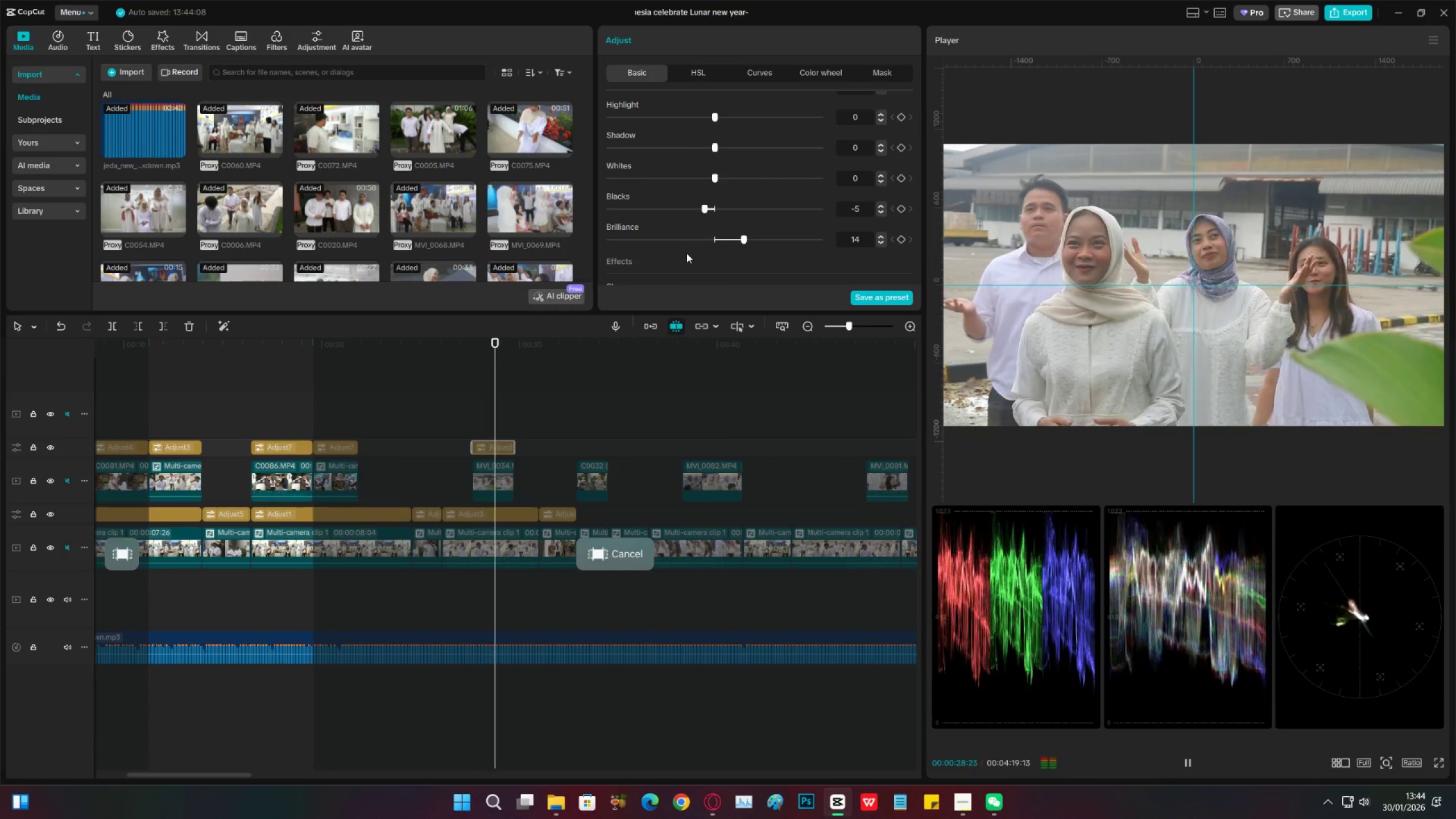 
key(Space)
 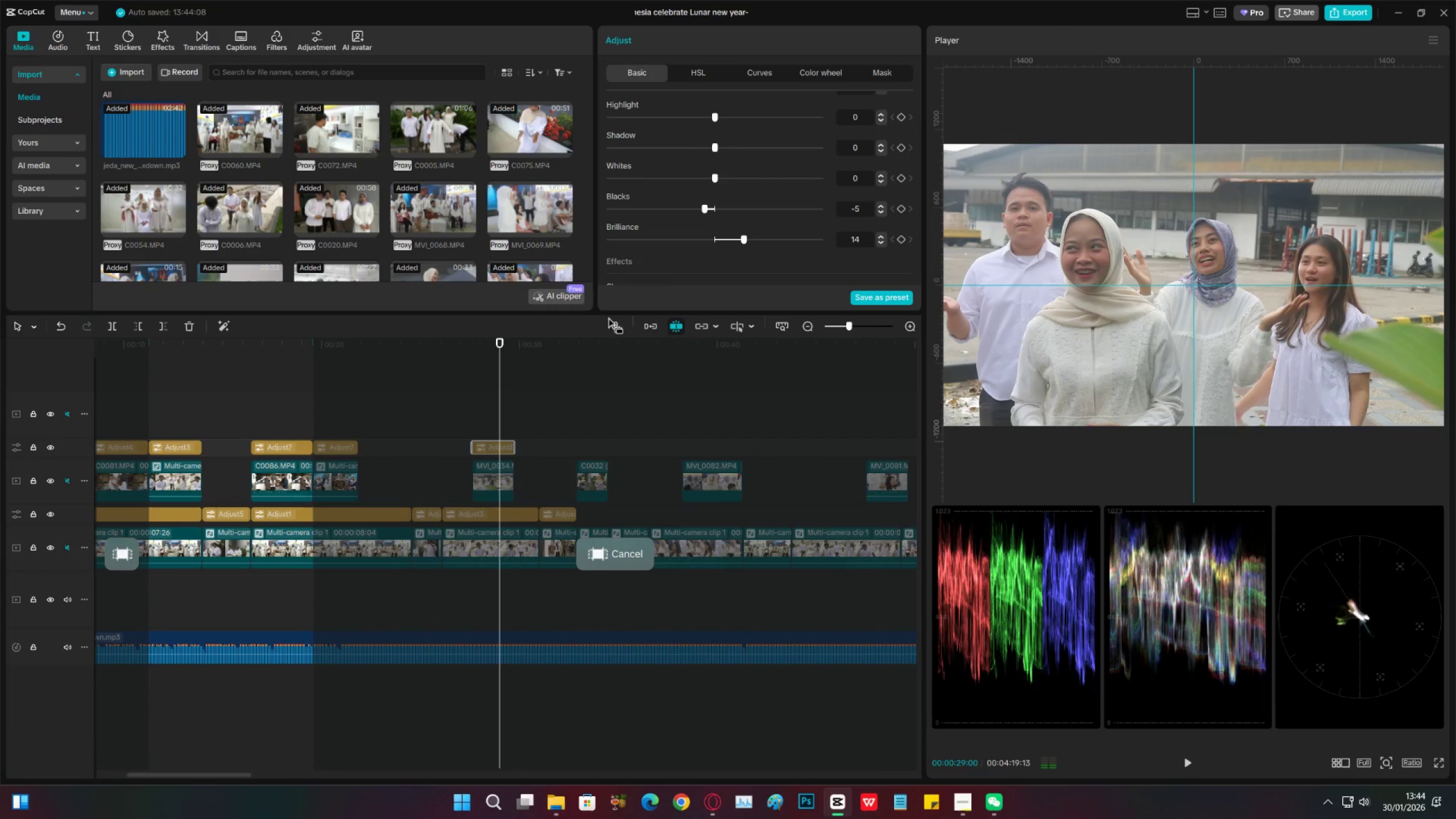 
key(Space)
 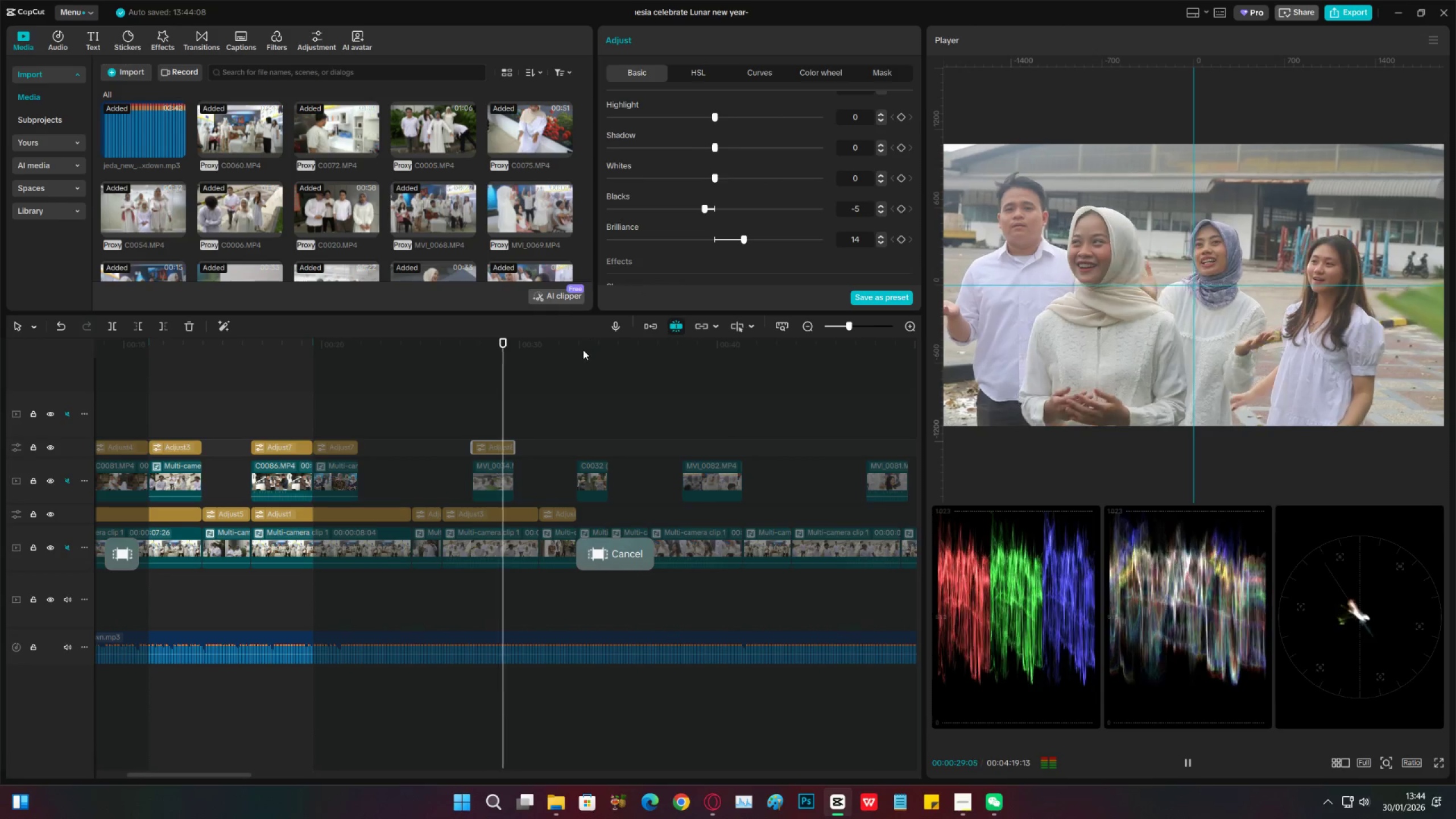 
key(Space)
 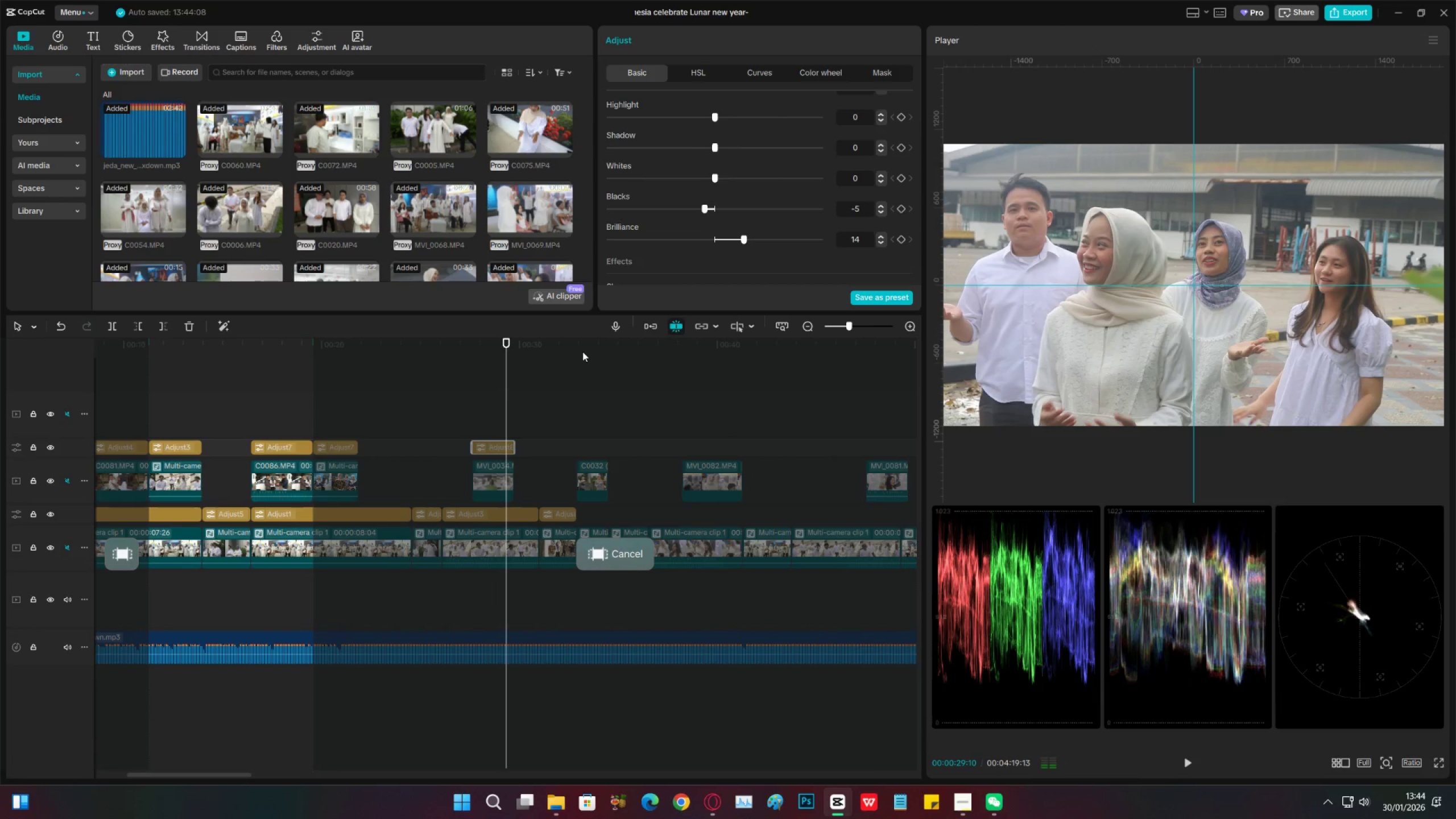 
key(Space)
 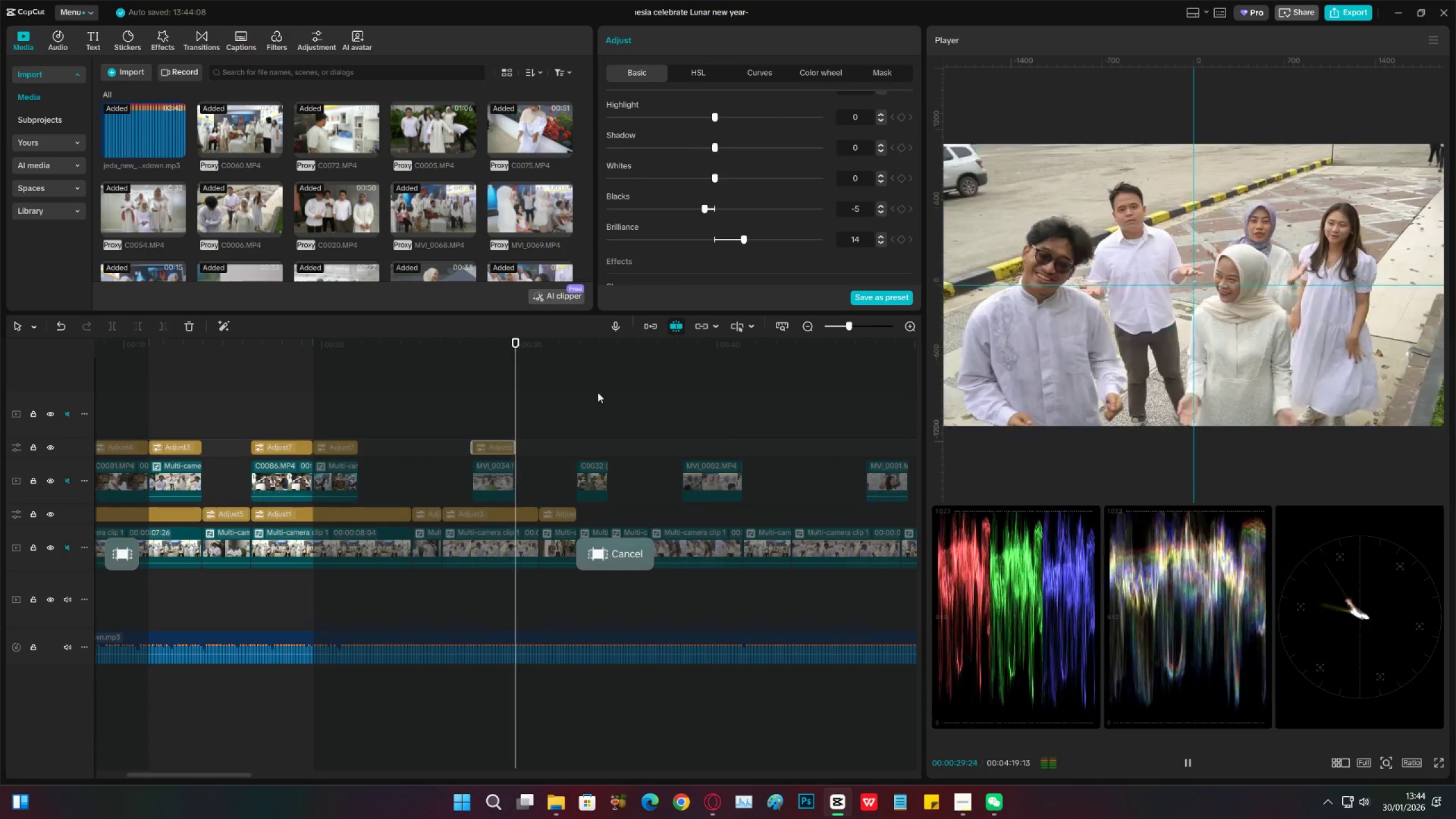 
key(Space)
 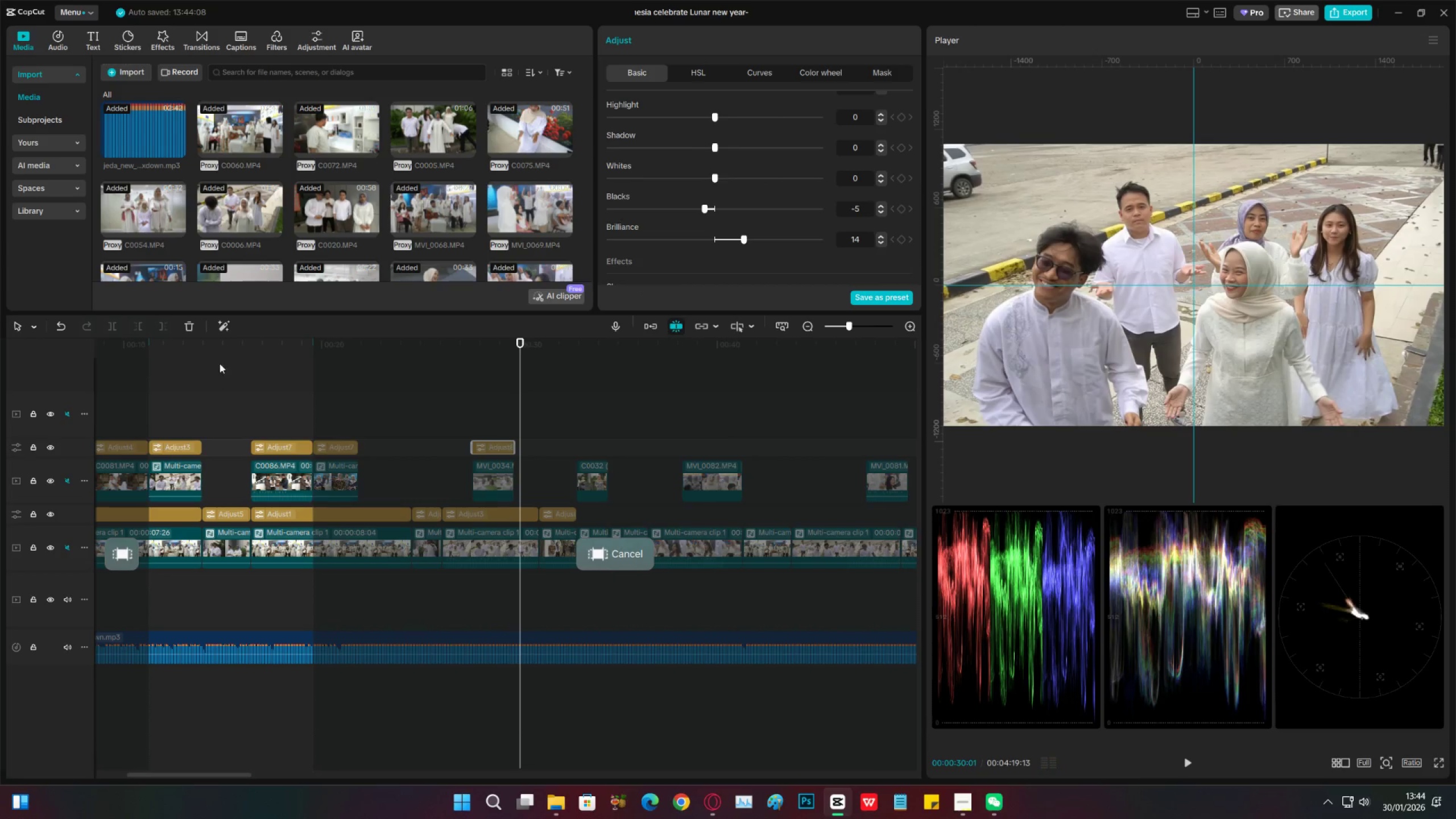 
left_click_drag(start_coordinate=[216, 354], to_coordinate=[229, 463])
 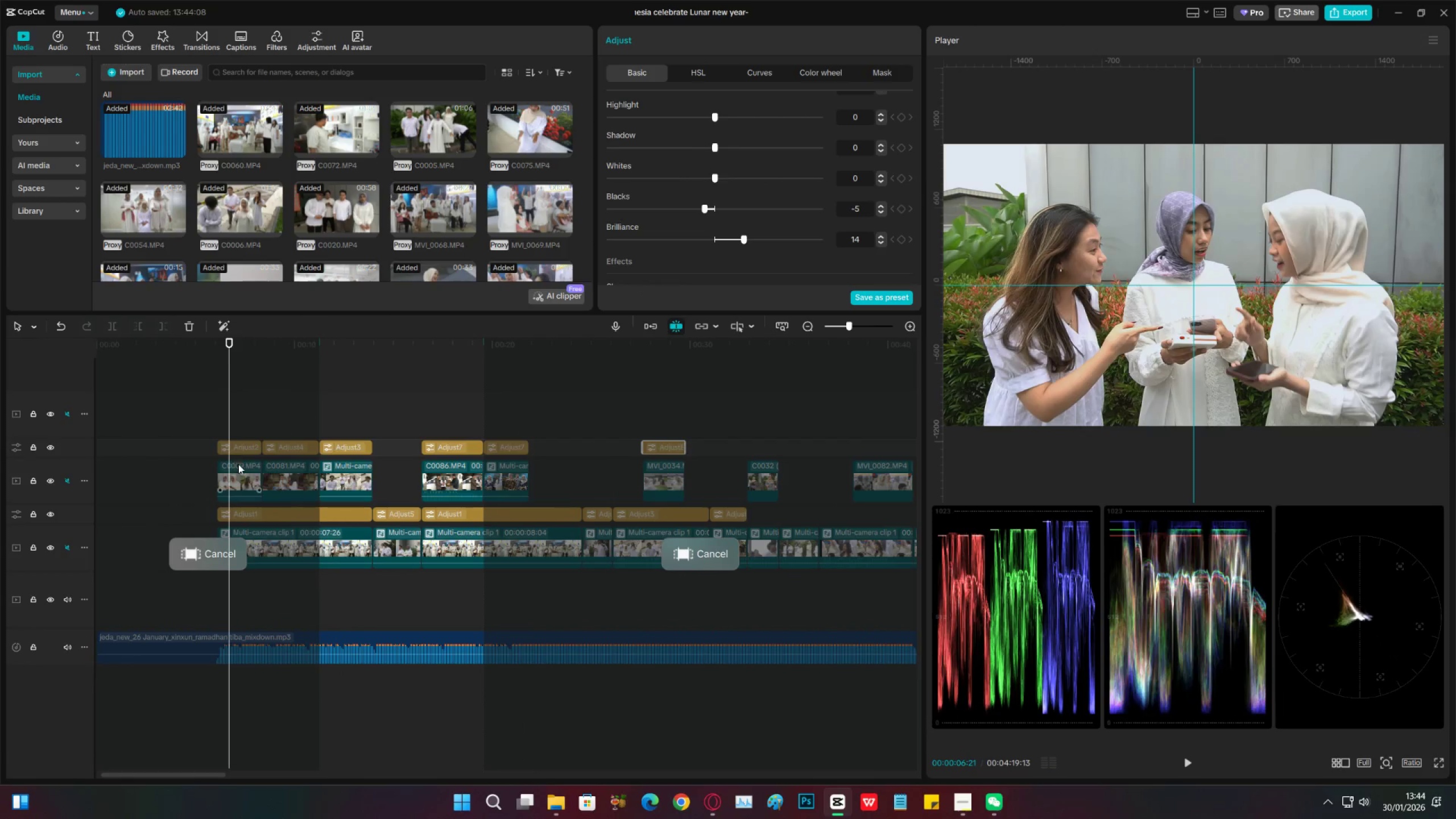 
left_click([239, 466])
 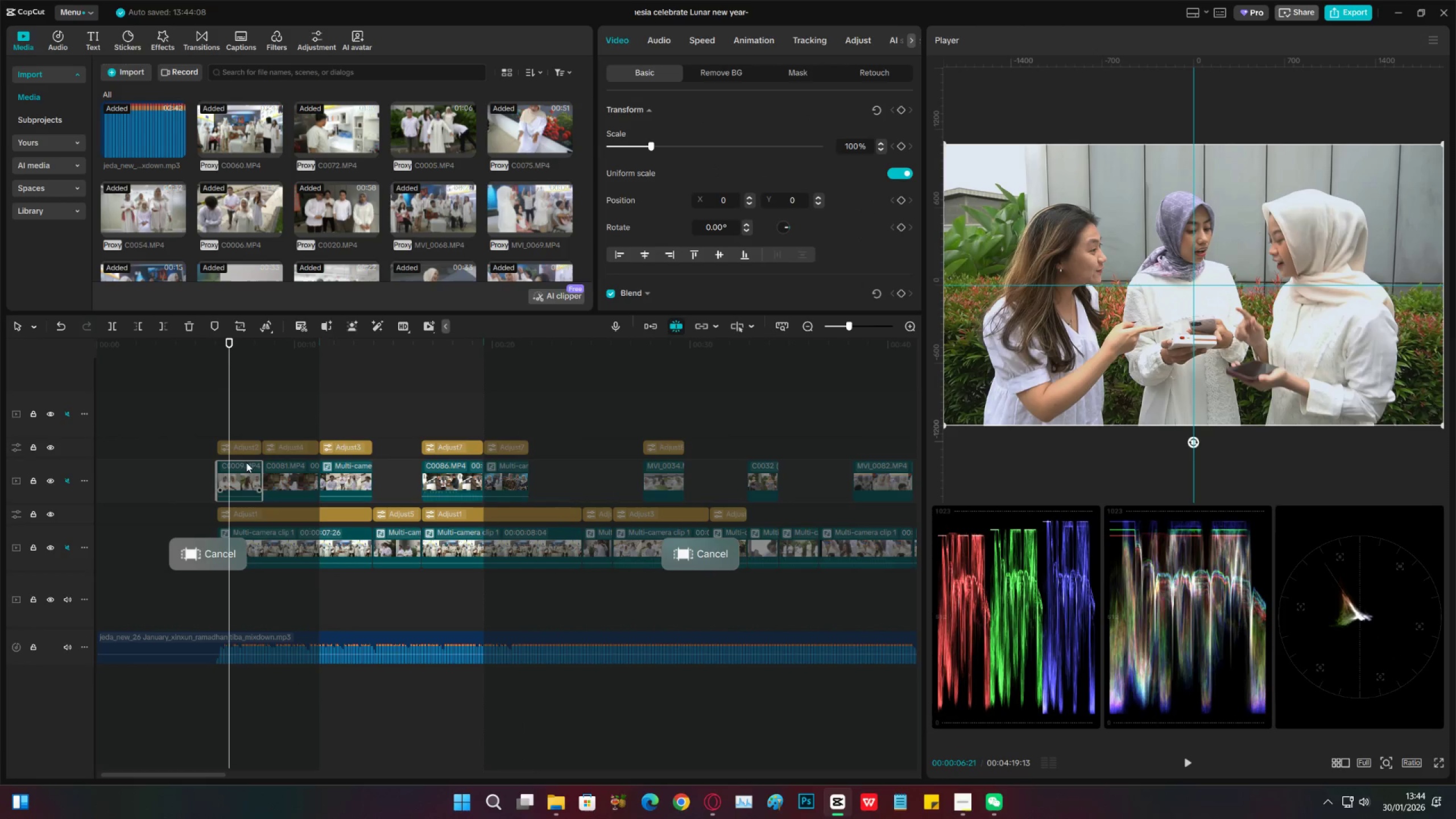 
scroll: coordinate [682, 205], scroll_direction: down, amount: 4.0
 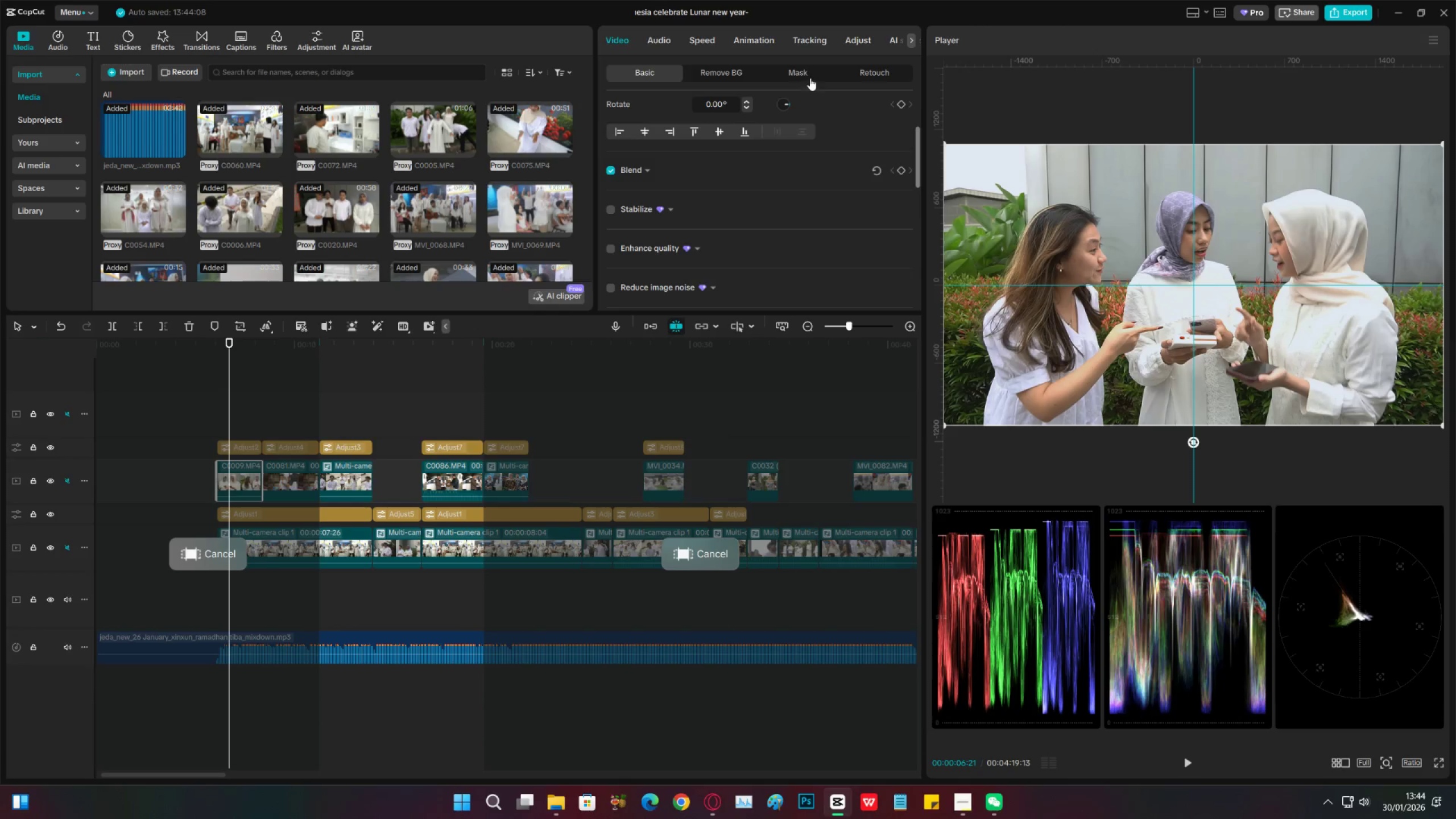 
left_click([810, 77])
 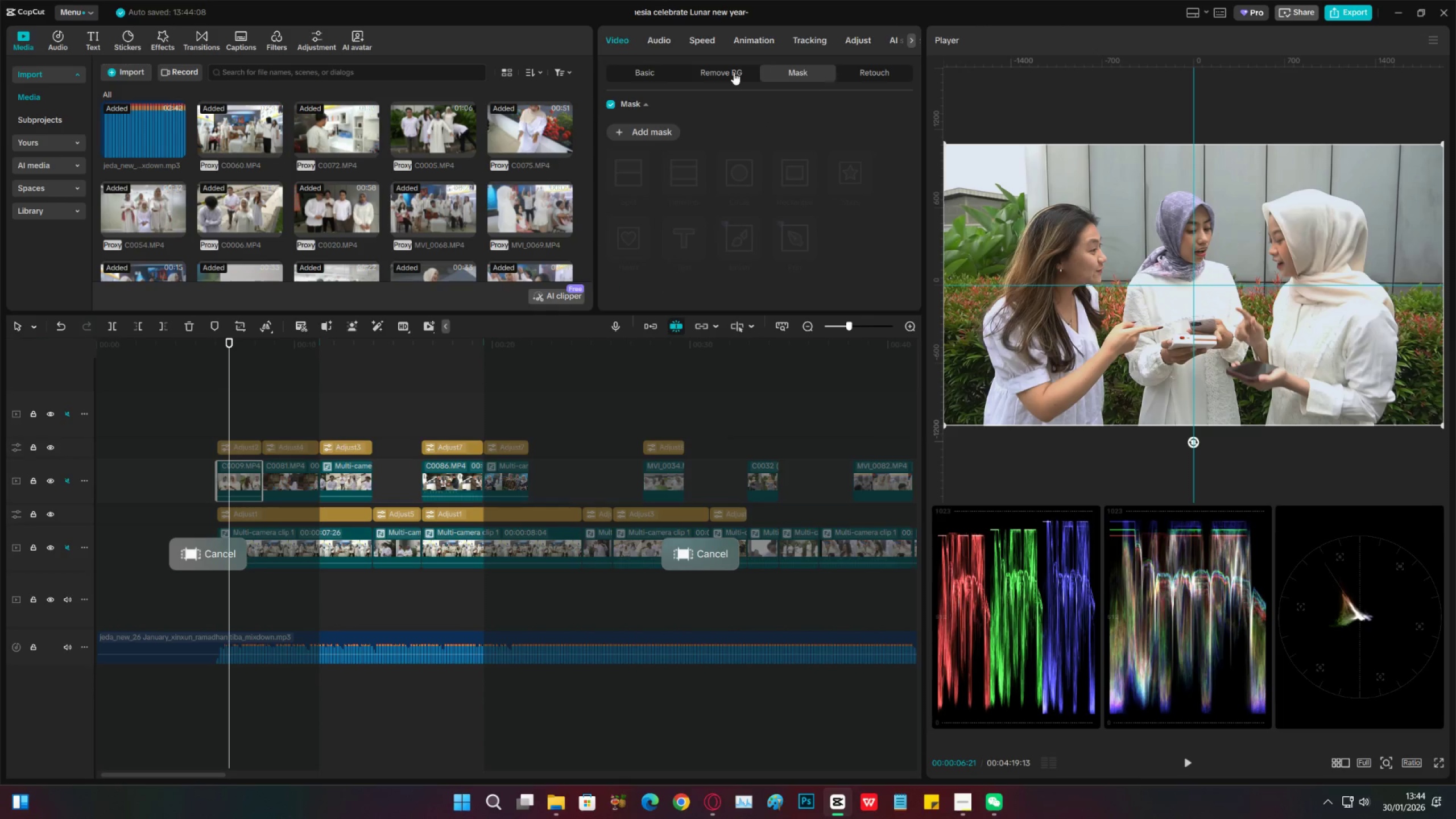 
left_click([731, 72])
 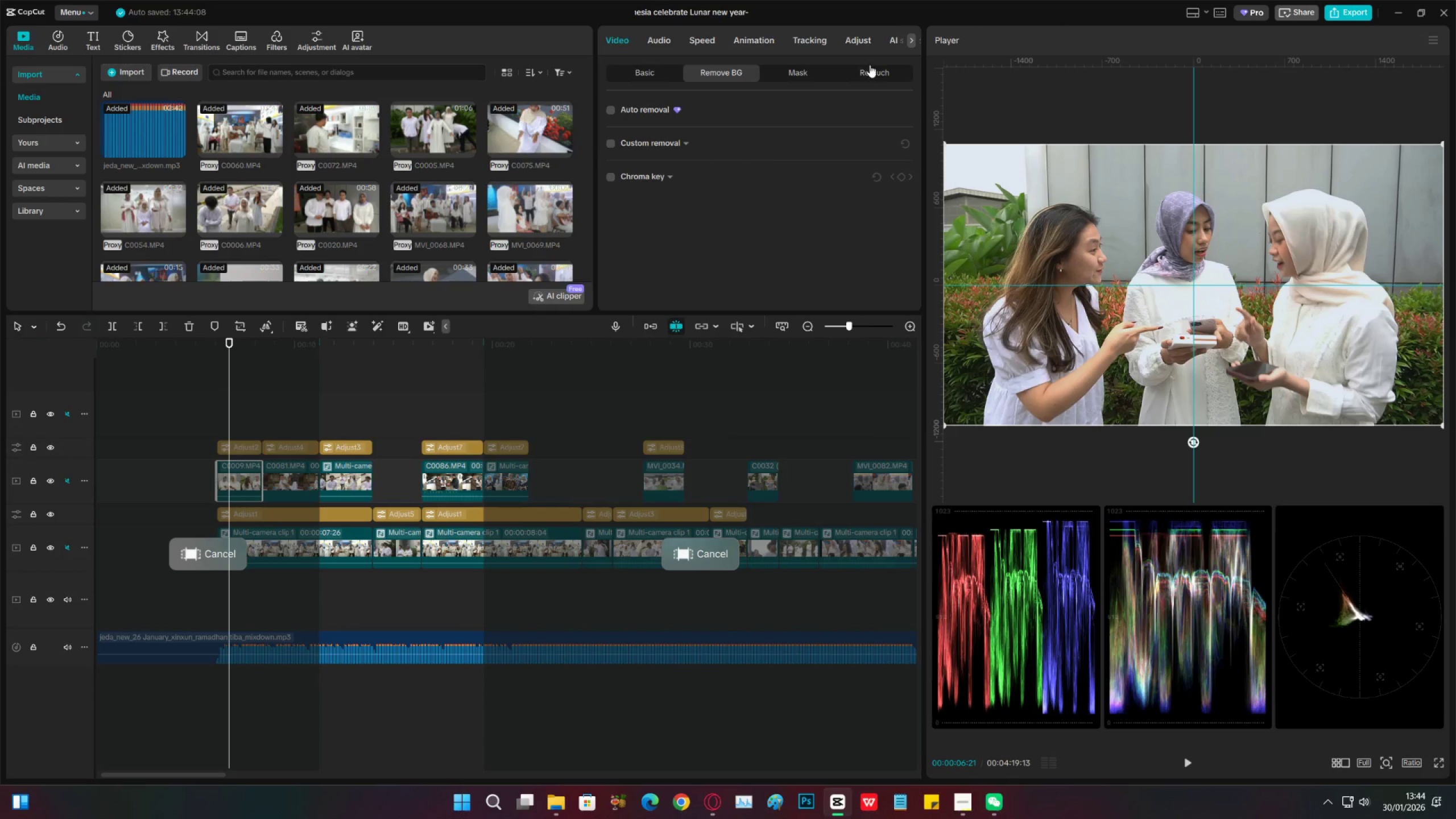 
left_click([877, 66])
 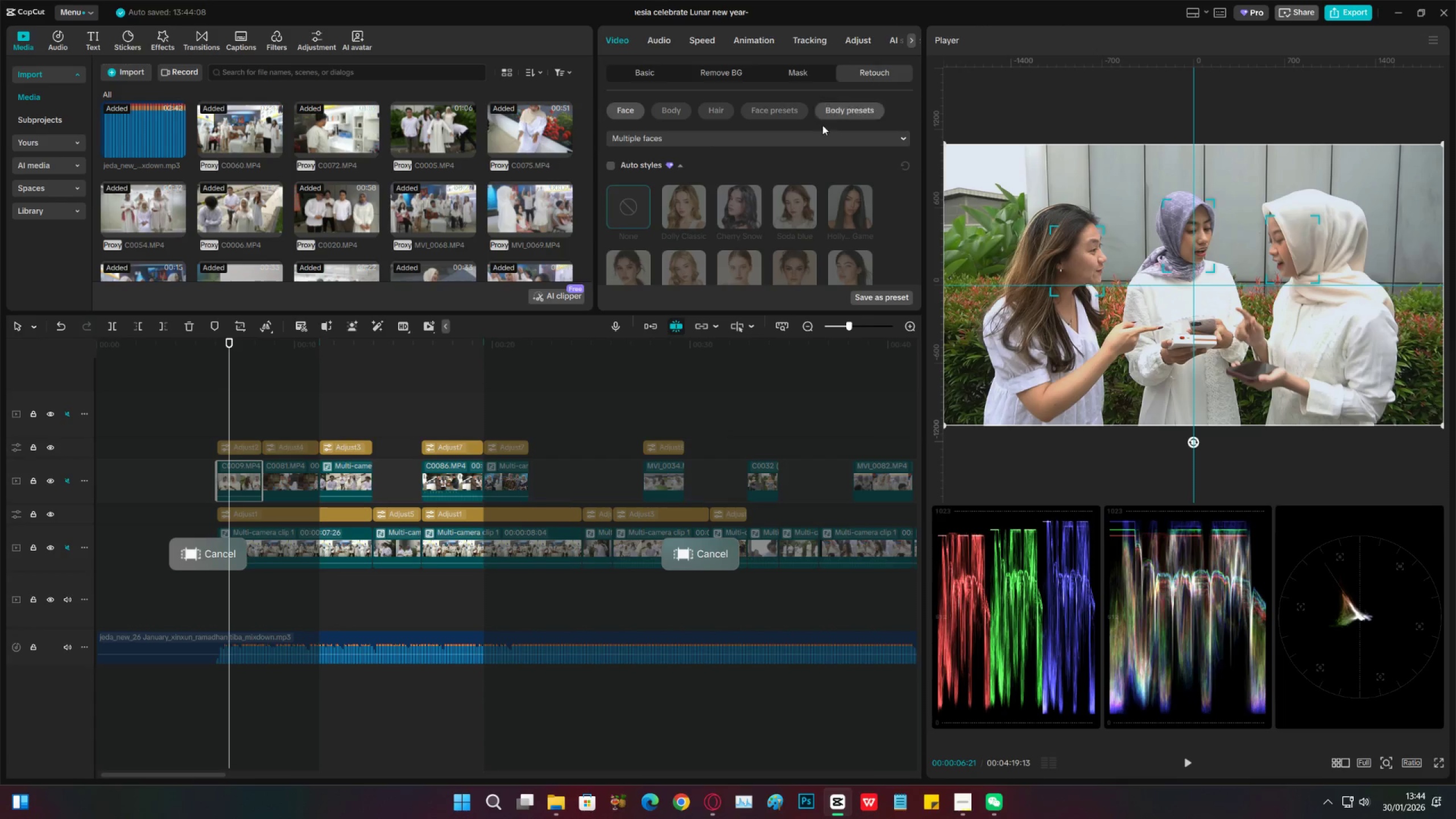 
scroll: coordinate [753, 215], scroll_direction: down, amount: 18.0
 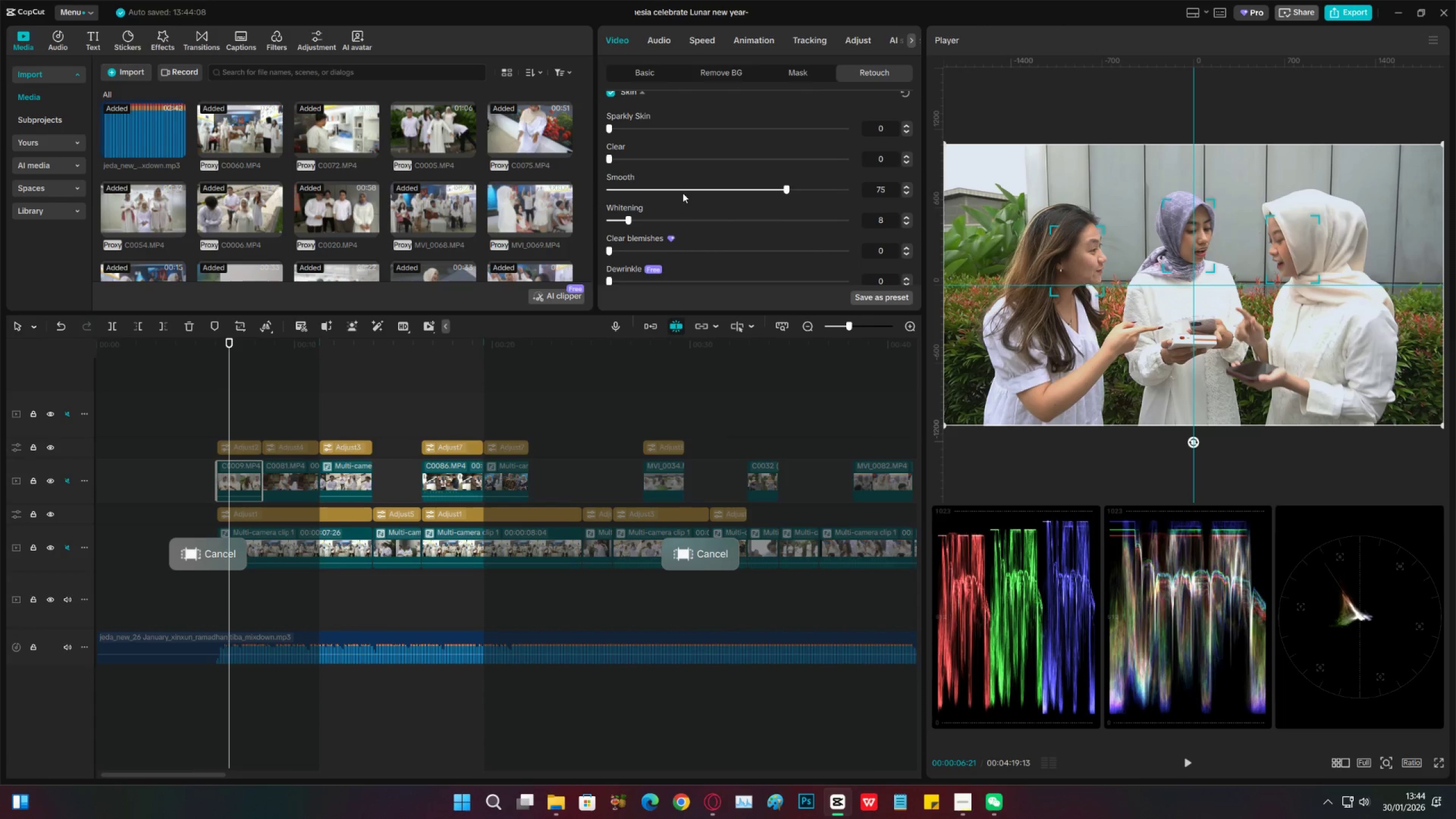 
double_click([654, 193])
 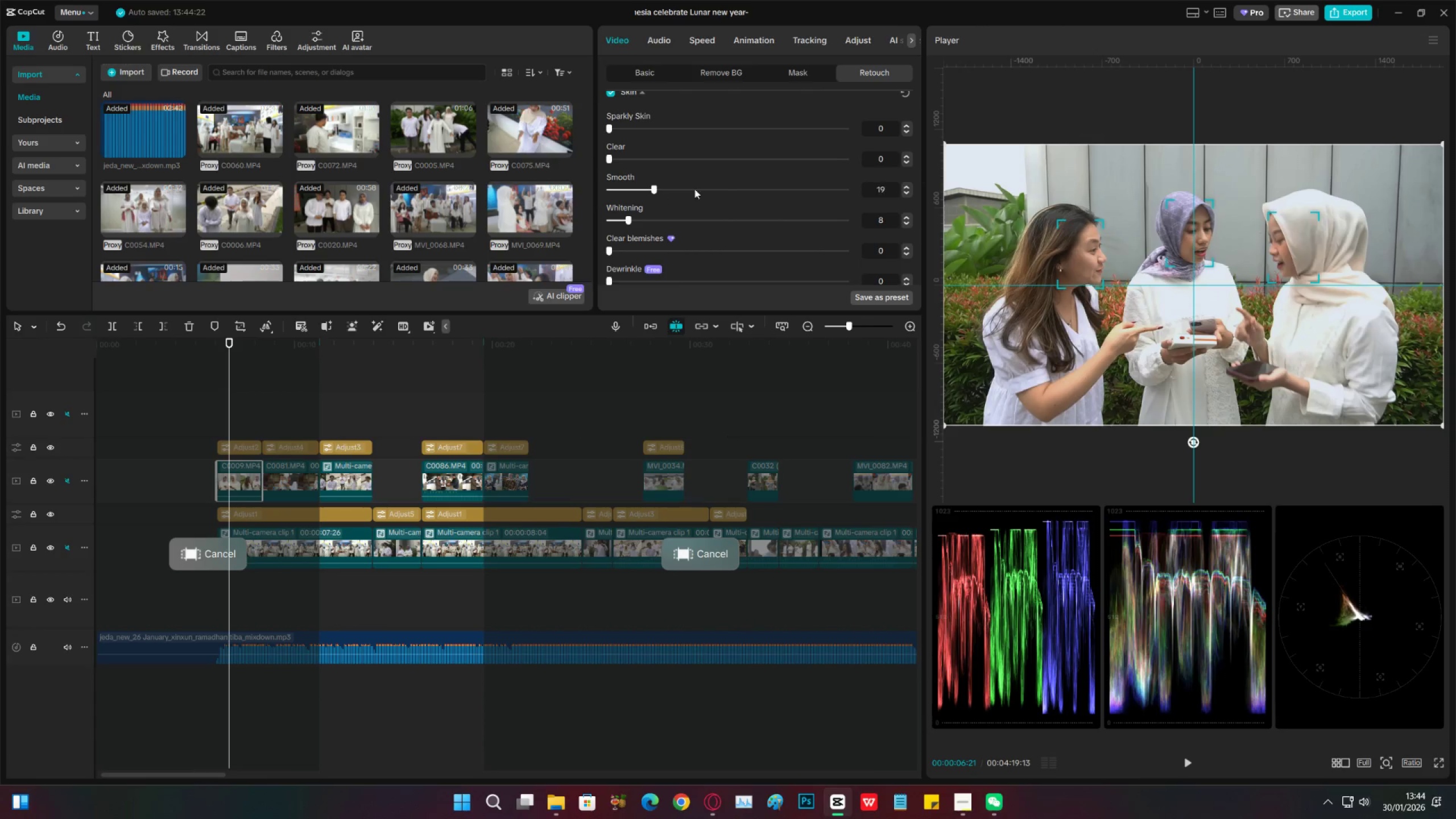 
triple_click([730, 187])
 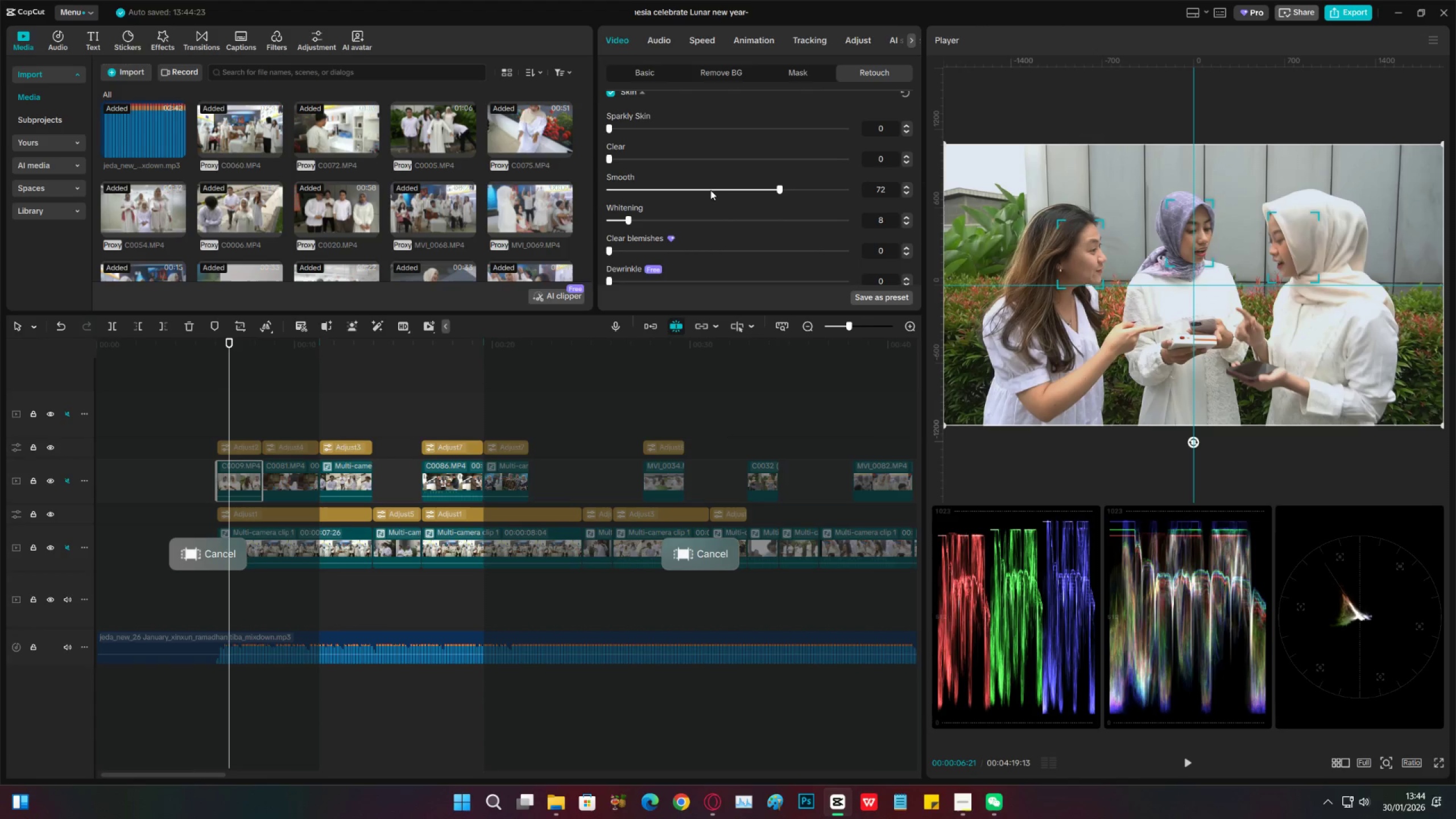 
left_click([706, 189])
 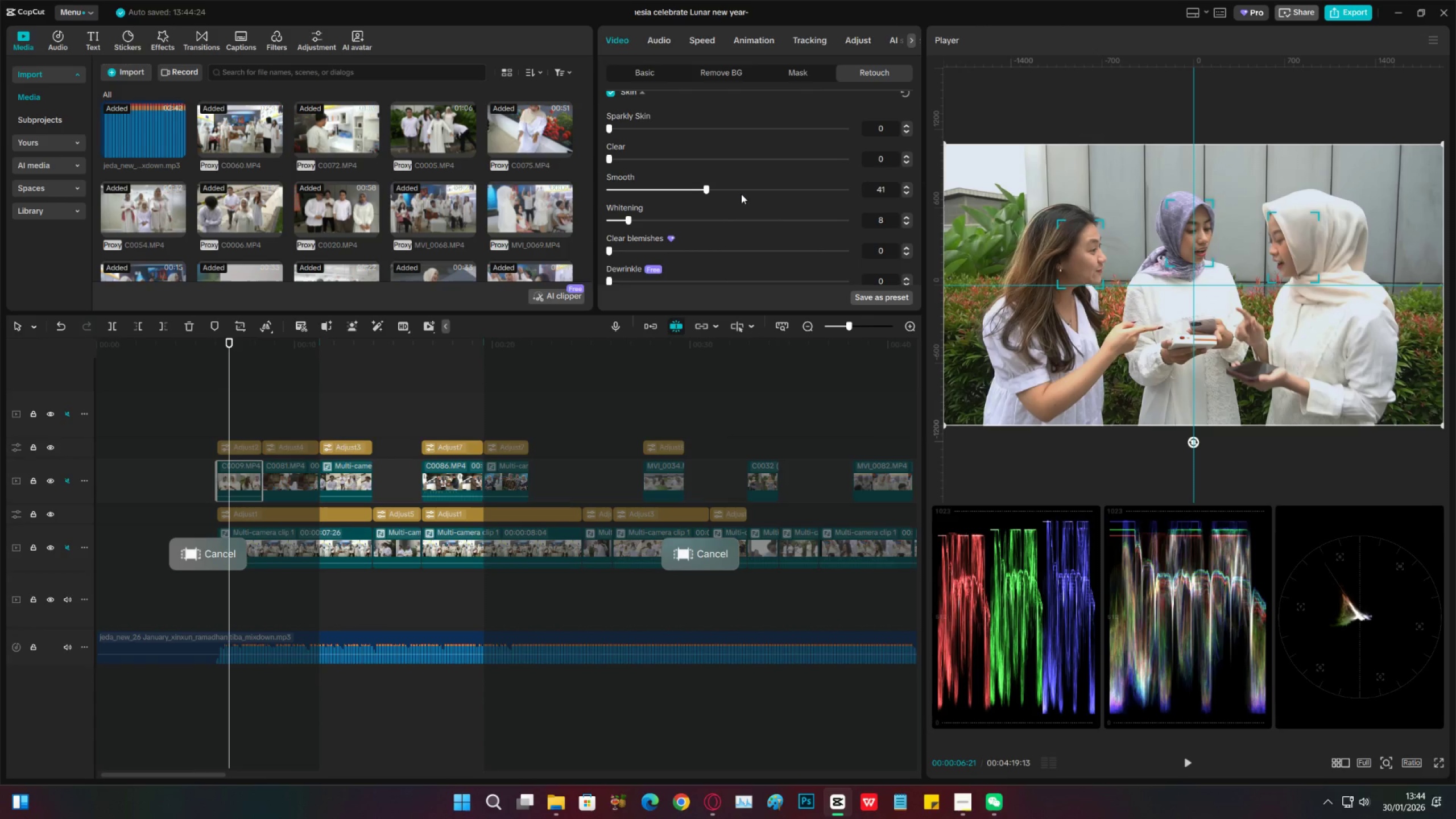 
left_click([742, 194])
 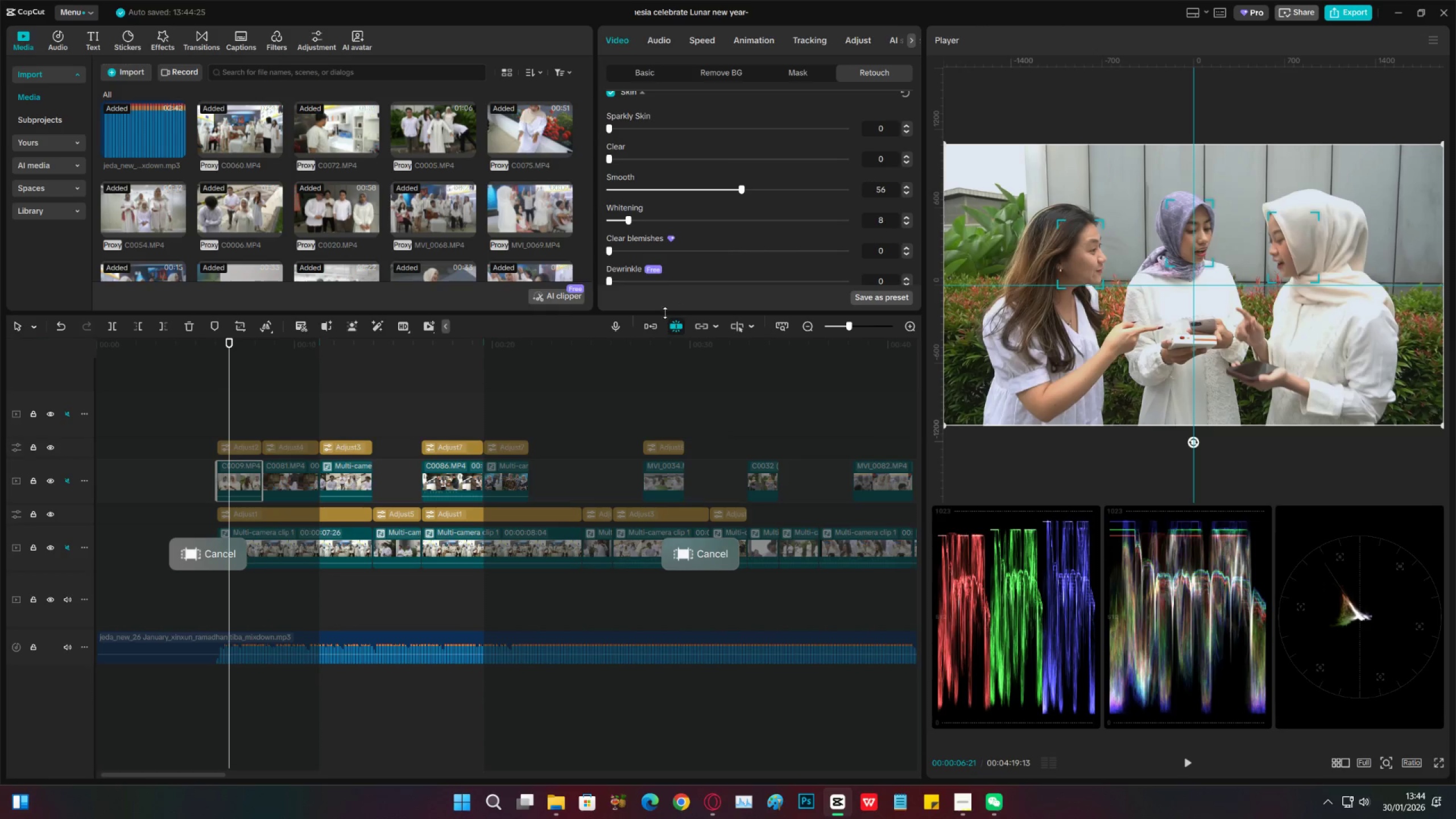 
wait(5.51)
 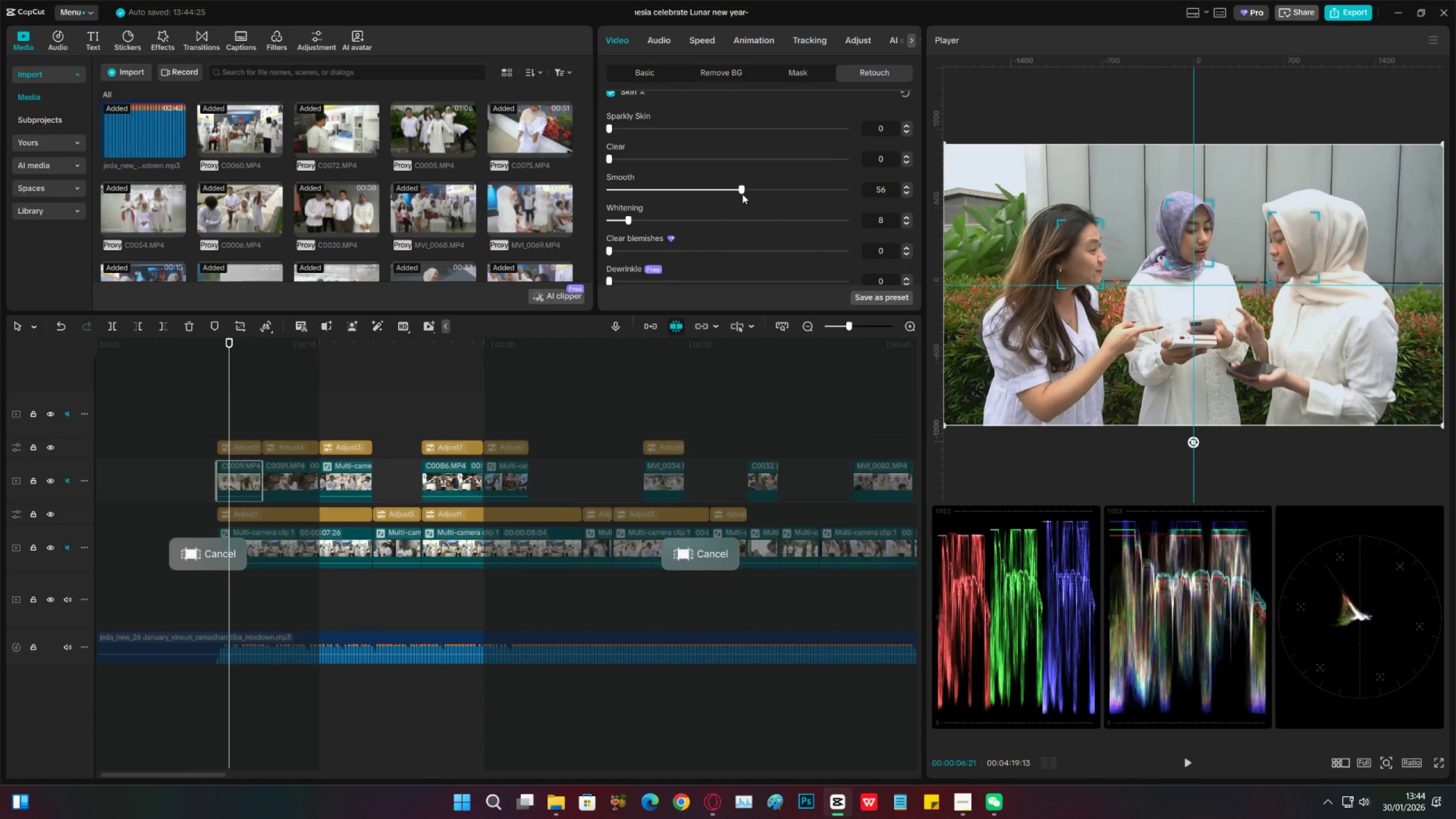 
double_click([217, 409])
 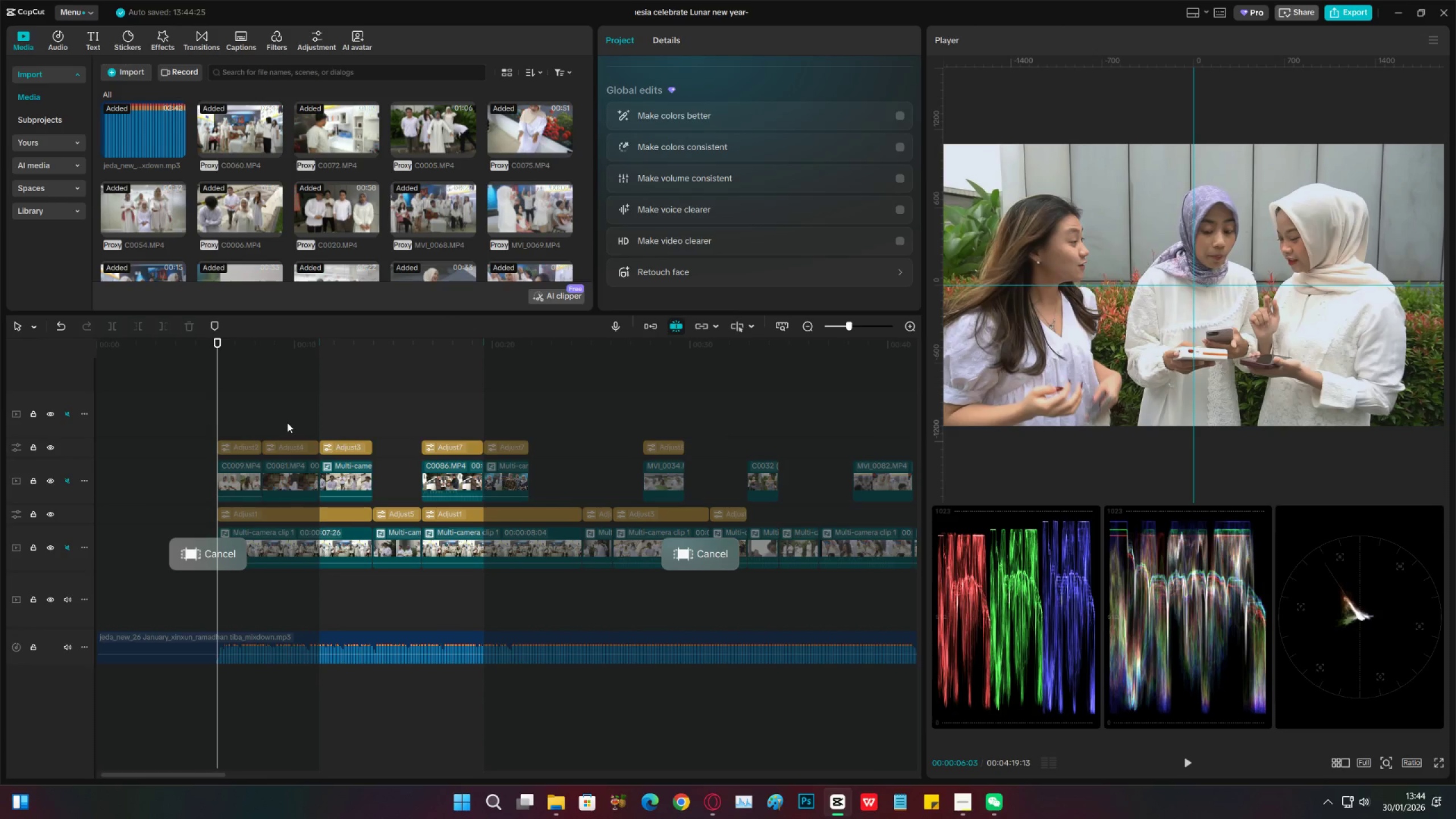 
left_click([686, 561])
 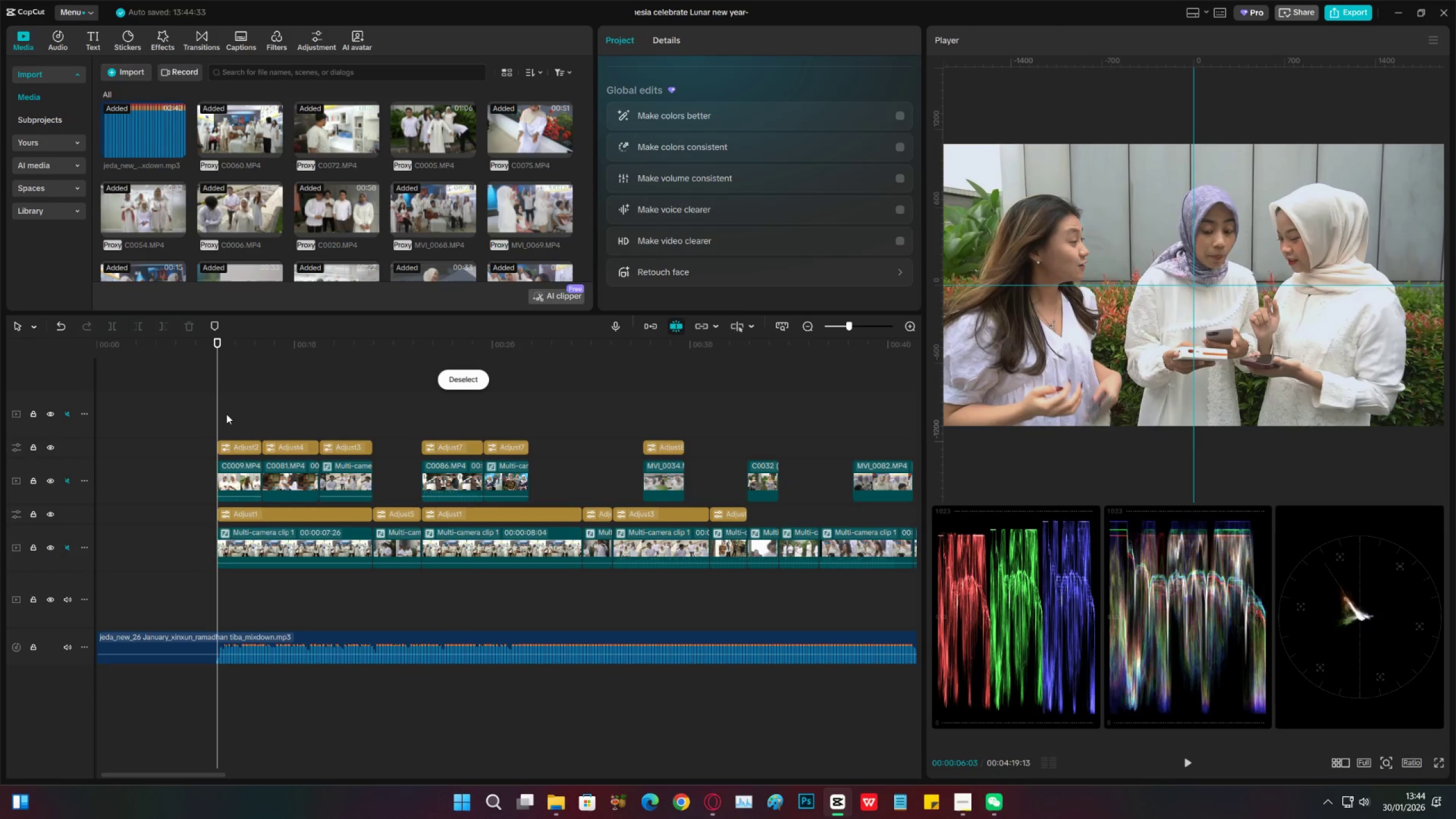 
left_click_drag(start_coordinate=[211, 404], to_coordinate=[196, 404])
 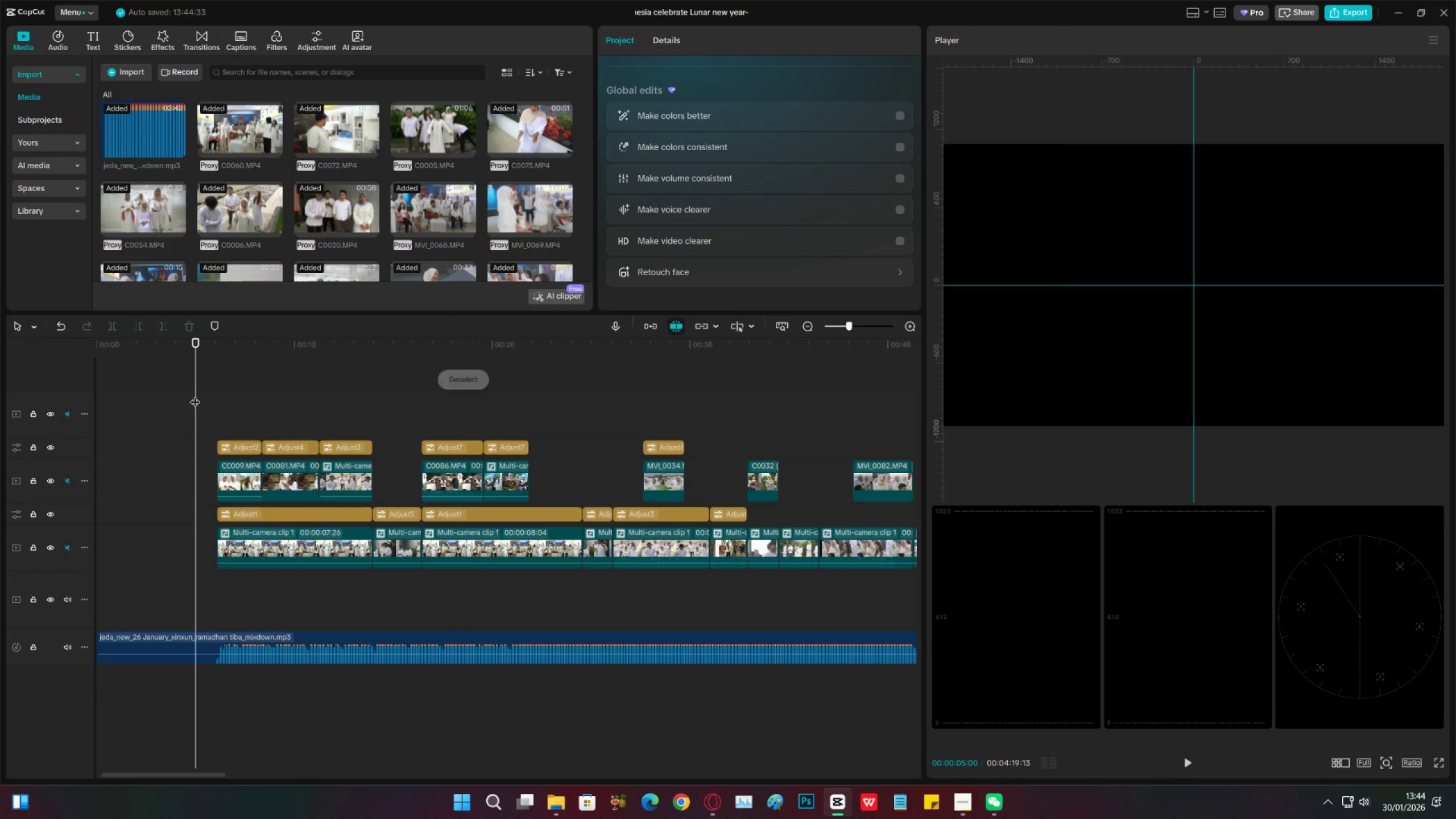 
left_click_drag(start_coordinate=[192, 394], to_coordinate=[218, 394])
 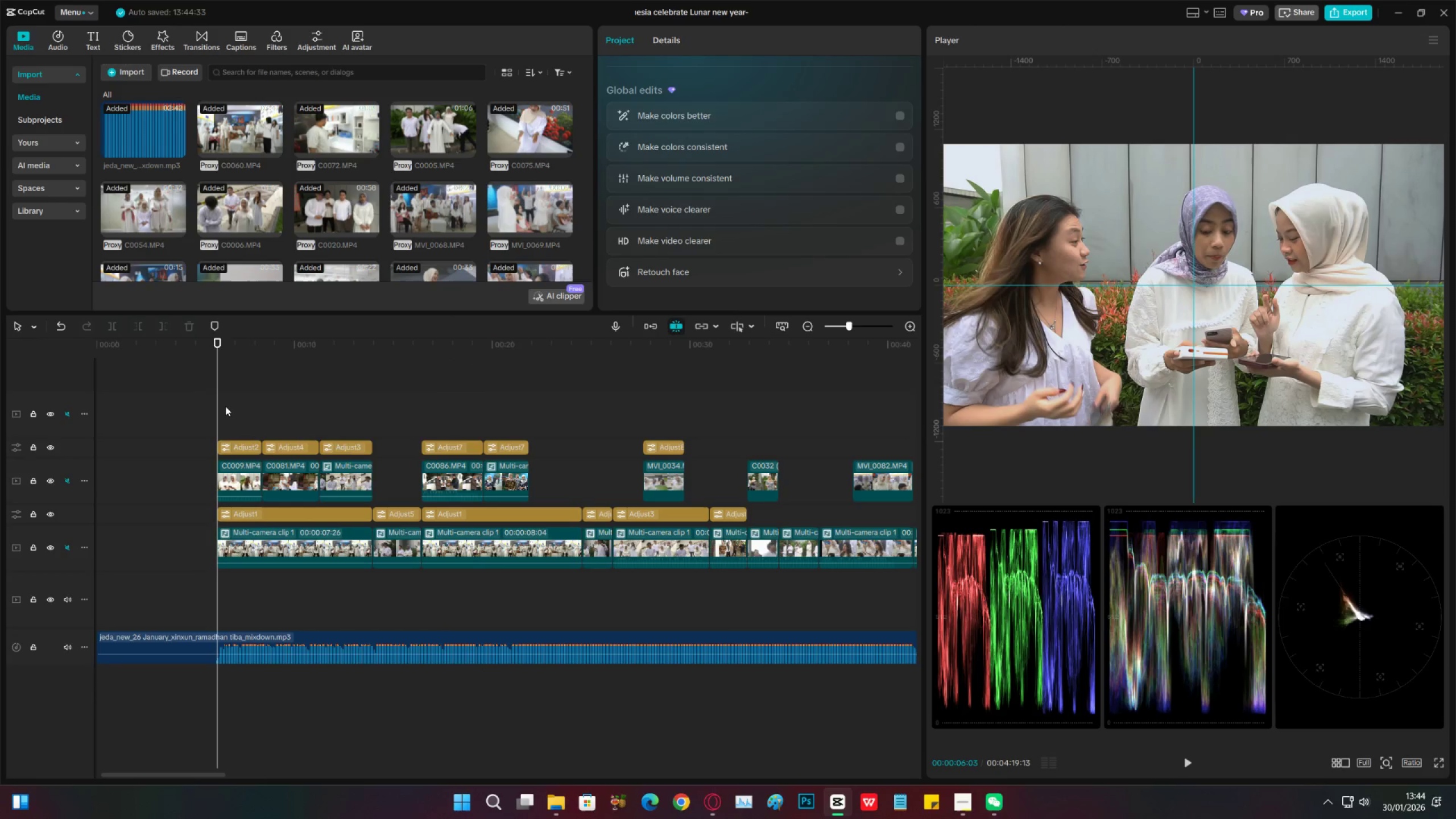 
key(I)
 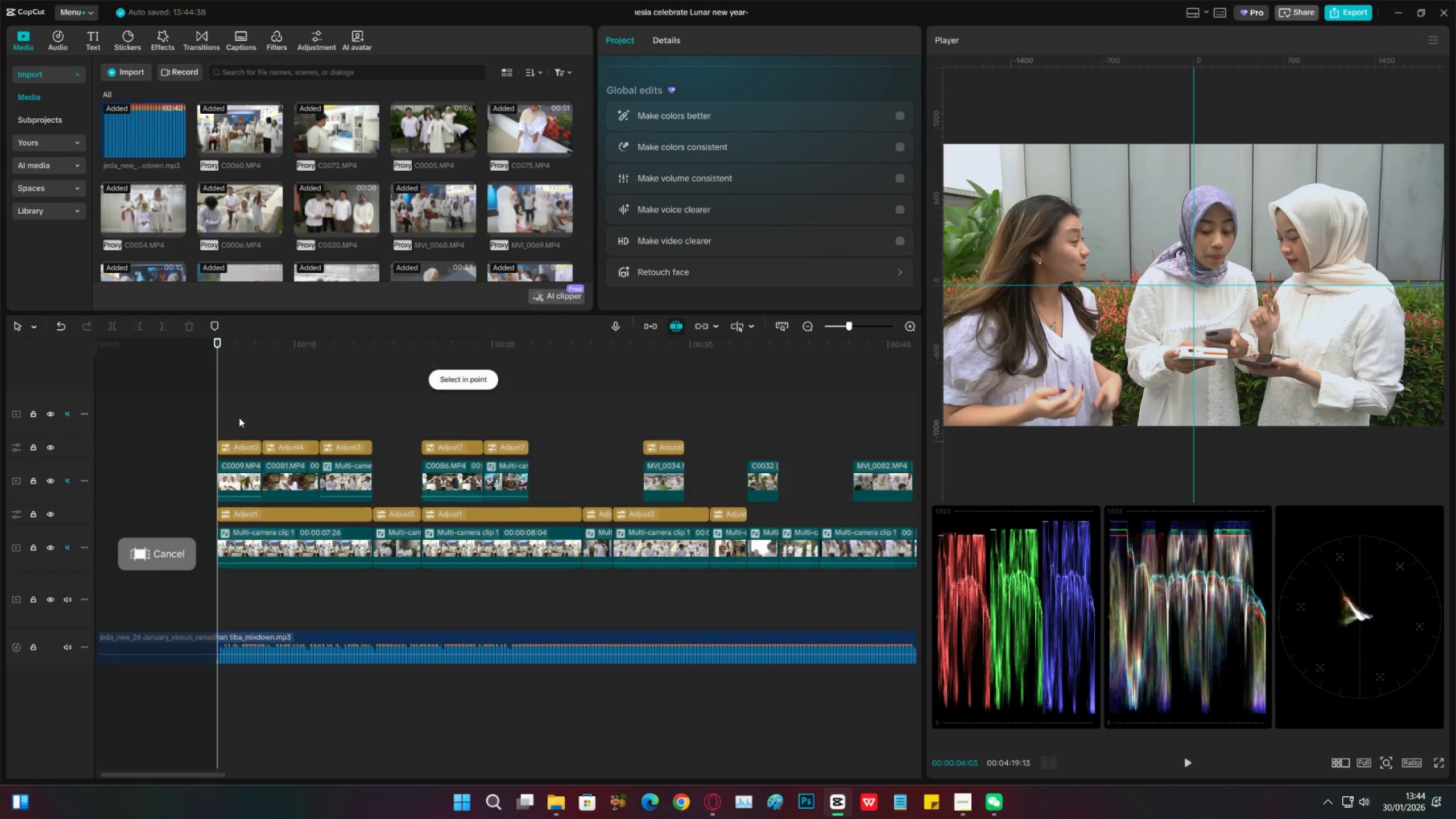 
key(Space)
 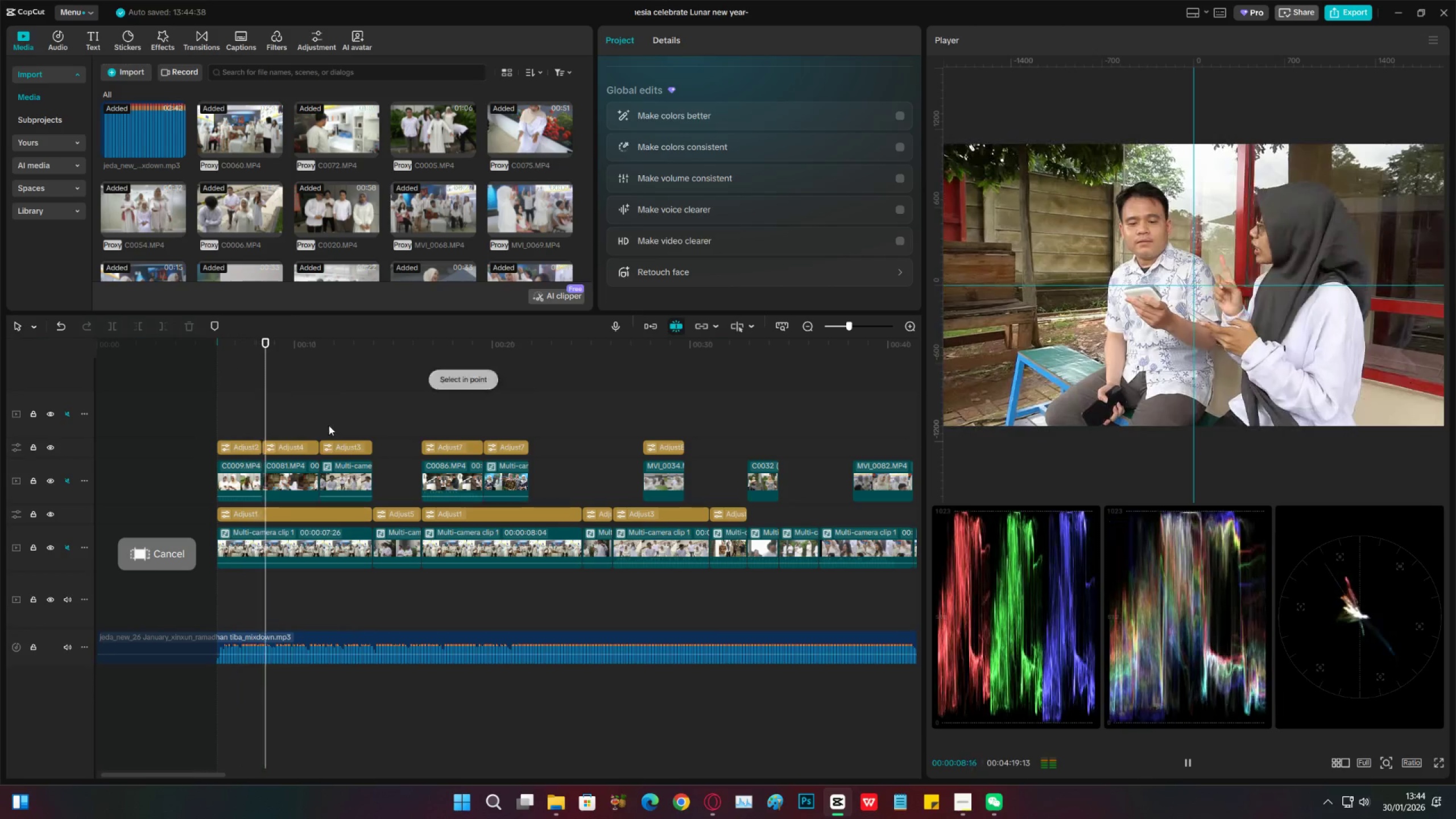 
key(Space)
 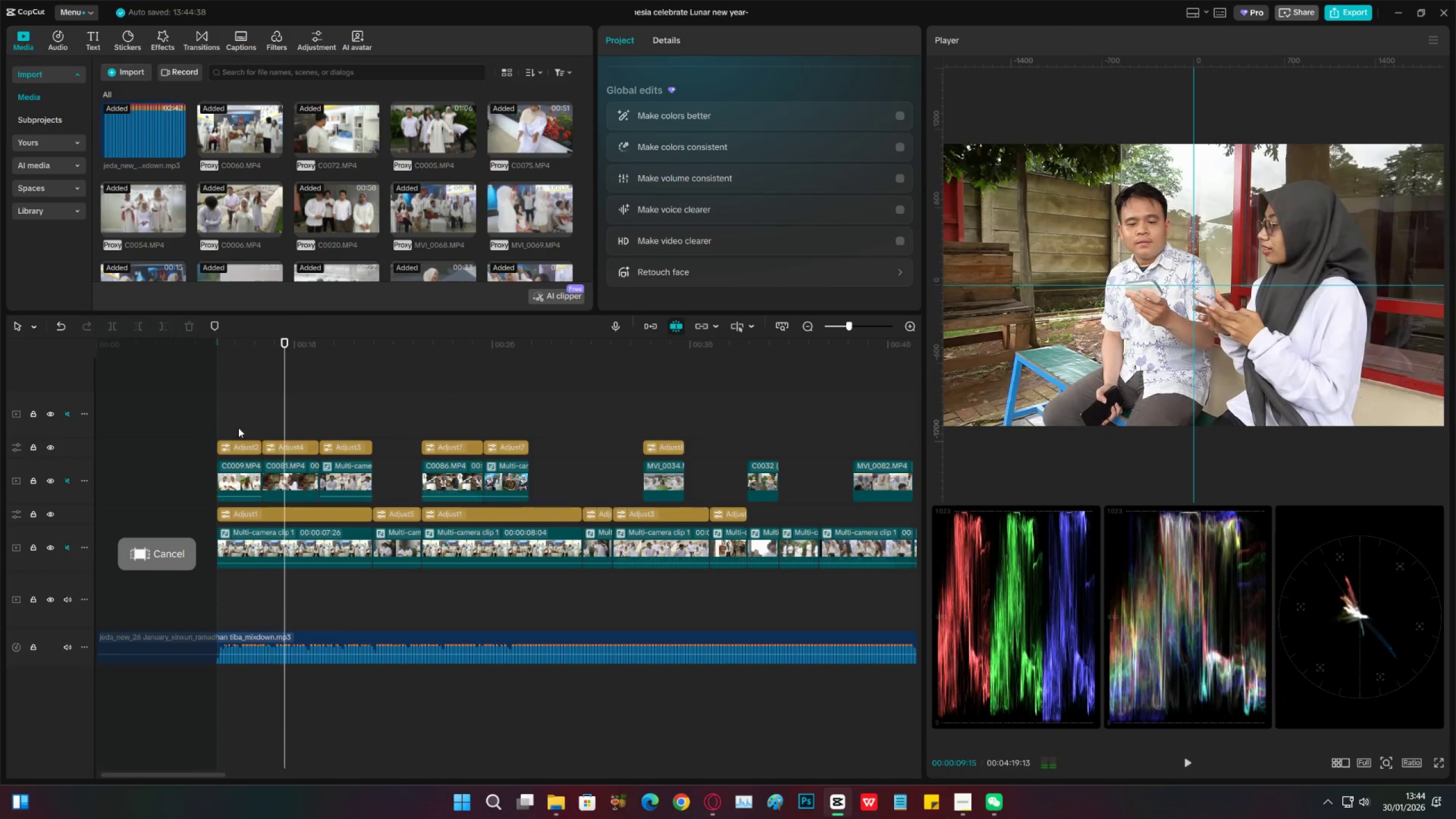 
left_click([238, 428])
 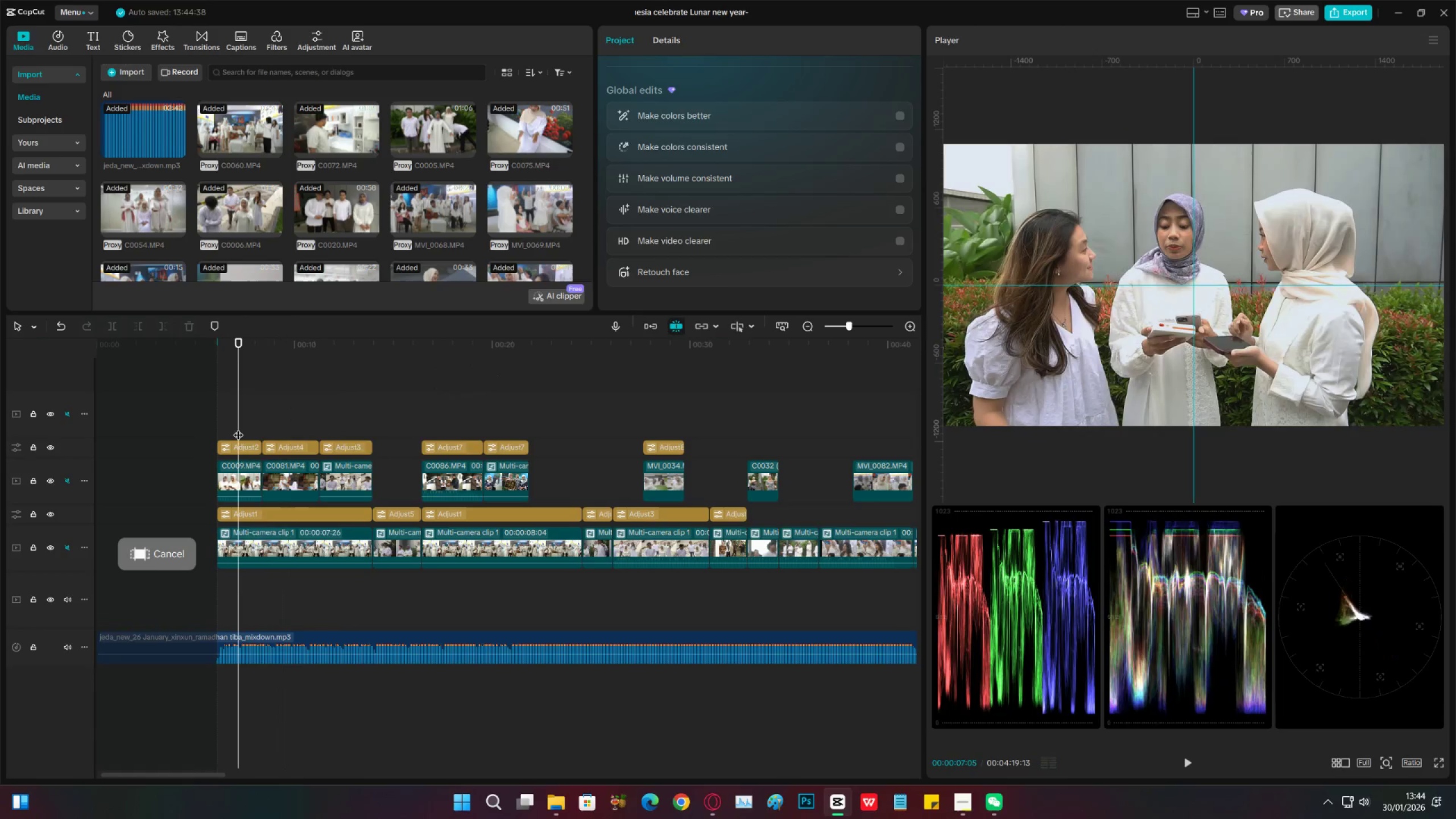 
left_click_drag(start_coordinate=[238, 428], to_coordinate=[249, 432])
 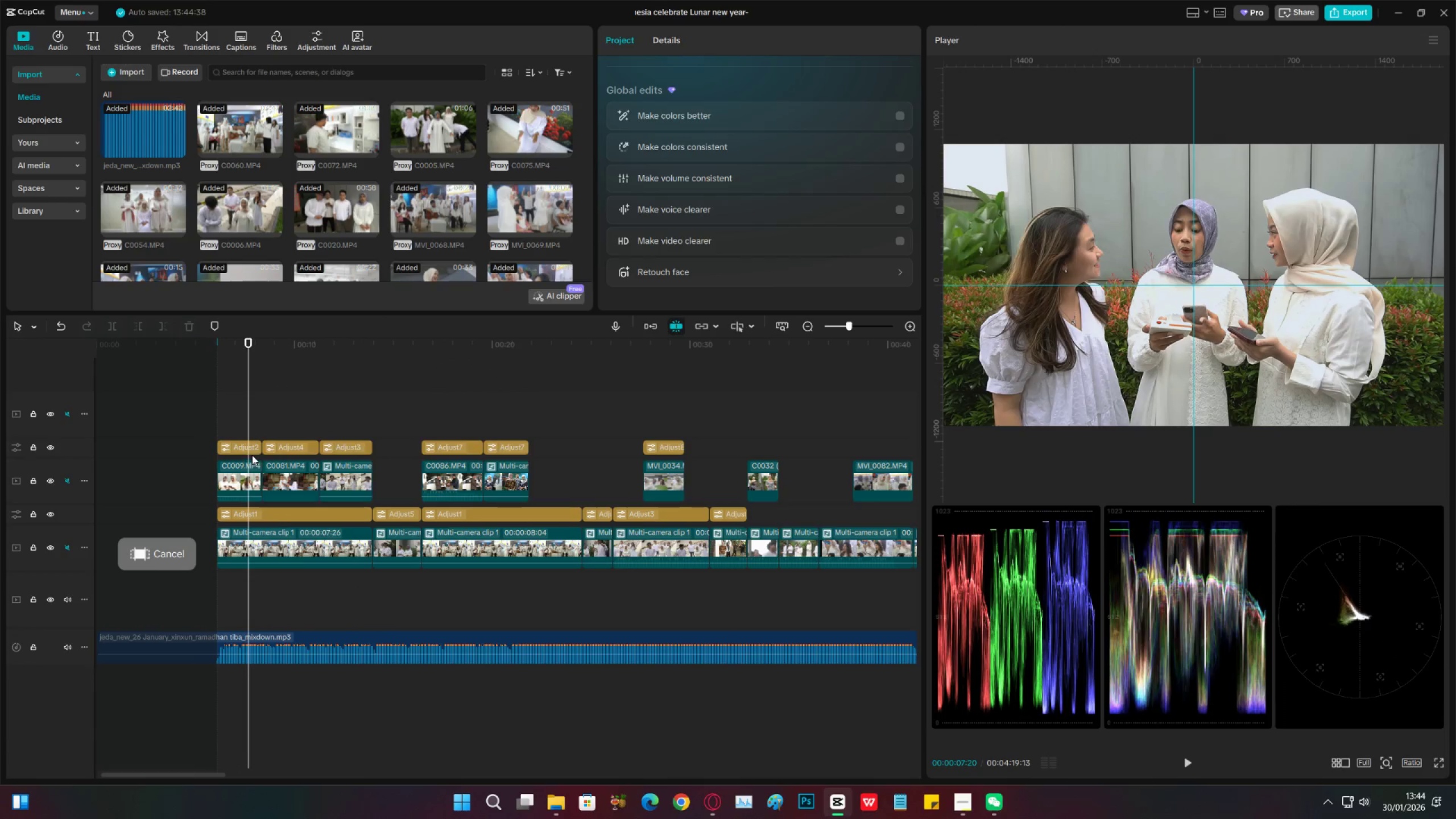 
left_click([252, 450])
 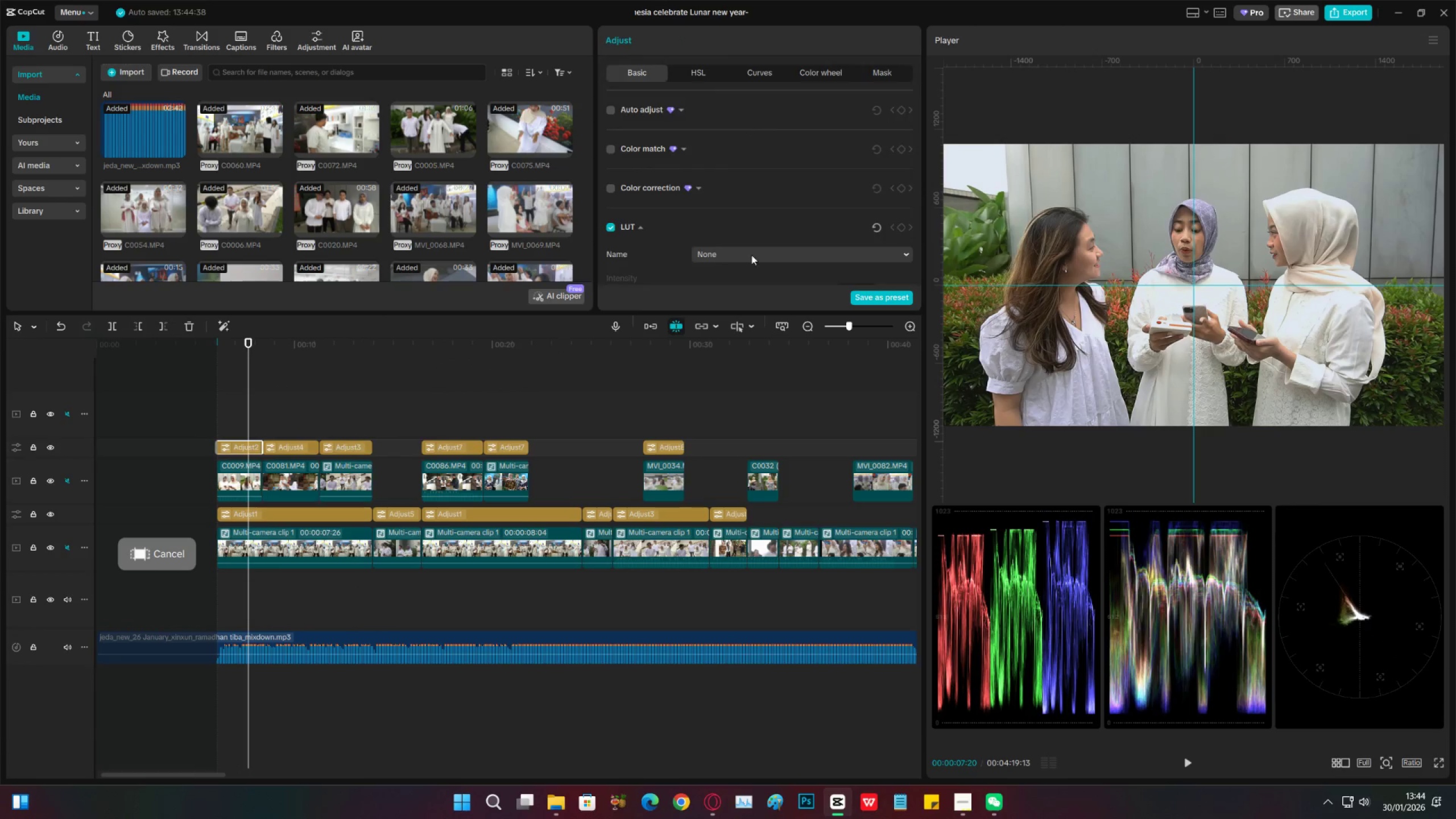 
scroll: coordinate [717, 230], scroll_direction: down, amount: 24.0
 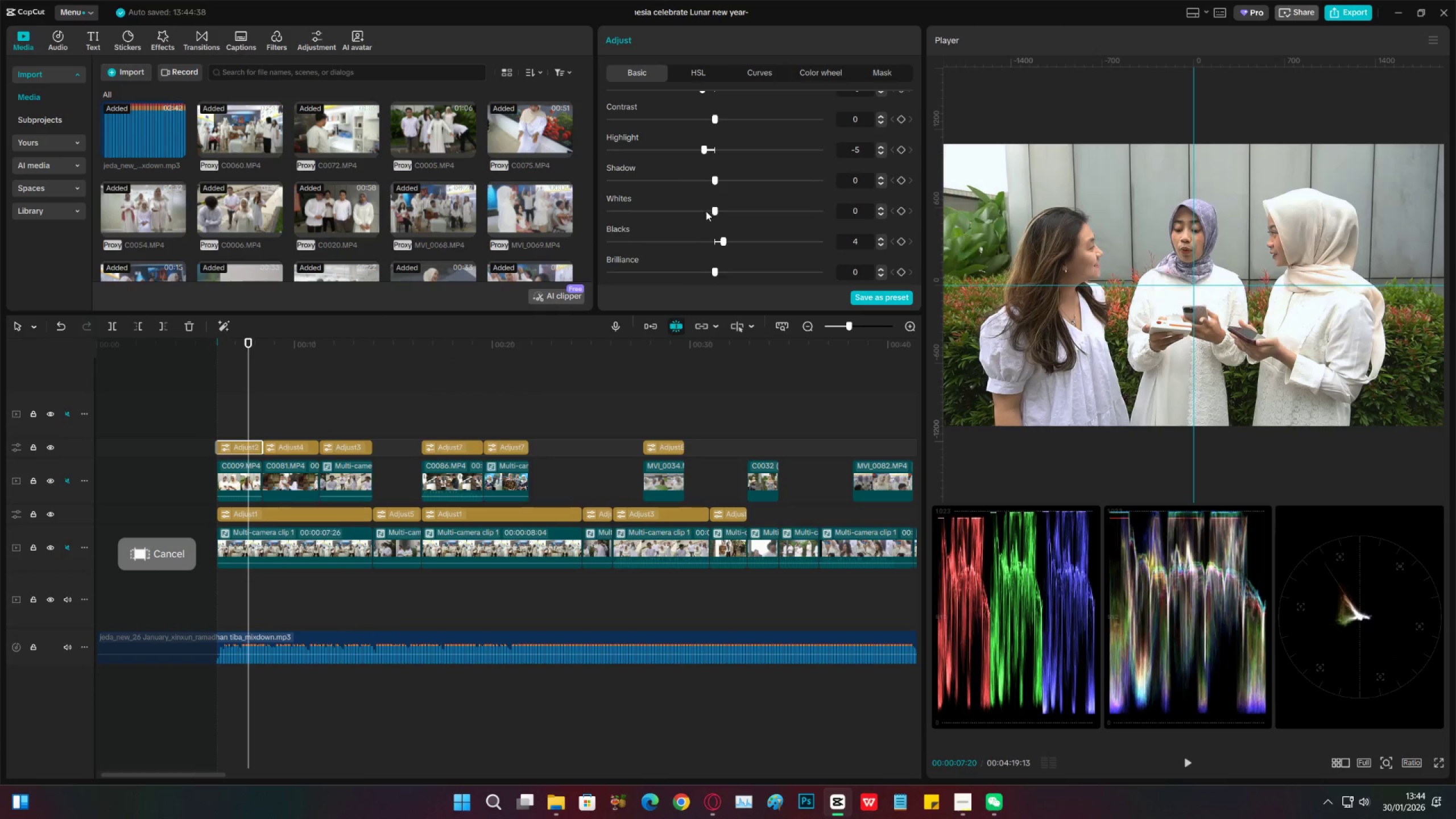 
key(Control+Z)
 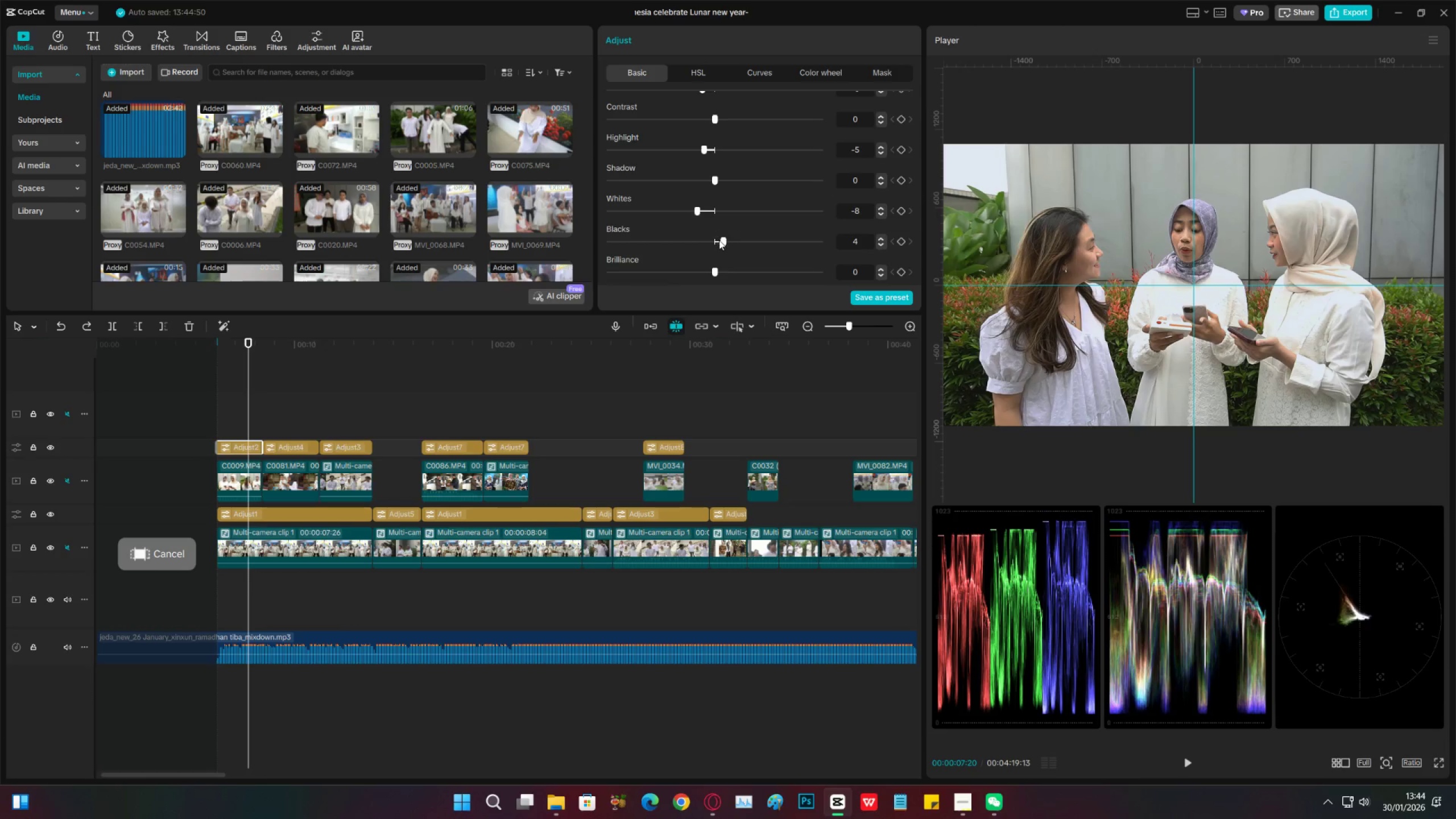 
left_click_drag(start_coordinate=[719, 242], to_coordinate=[710, 242])
 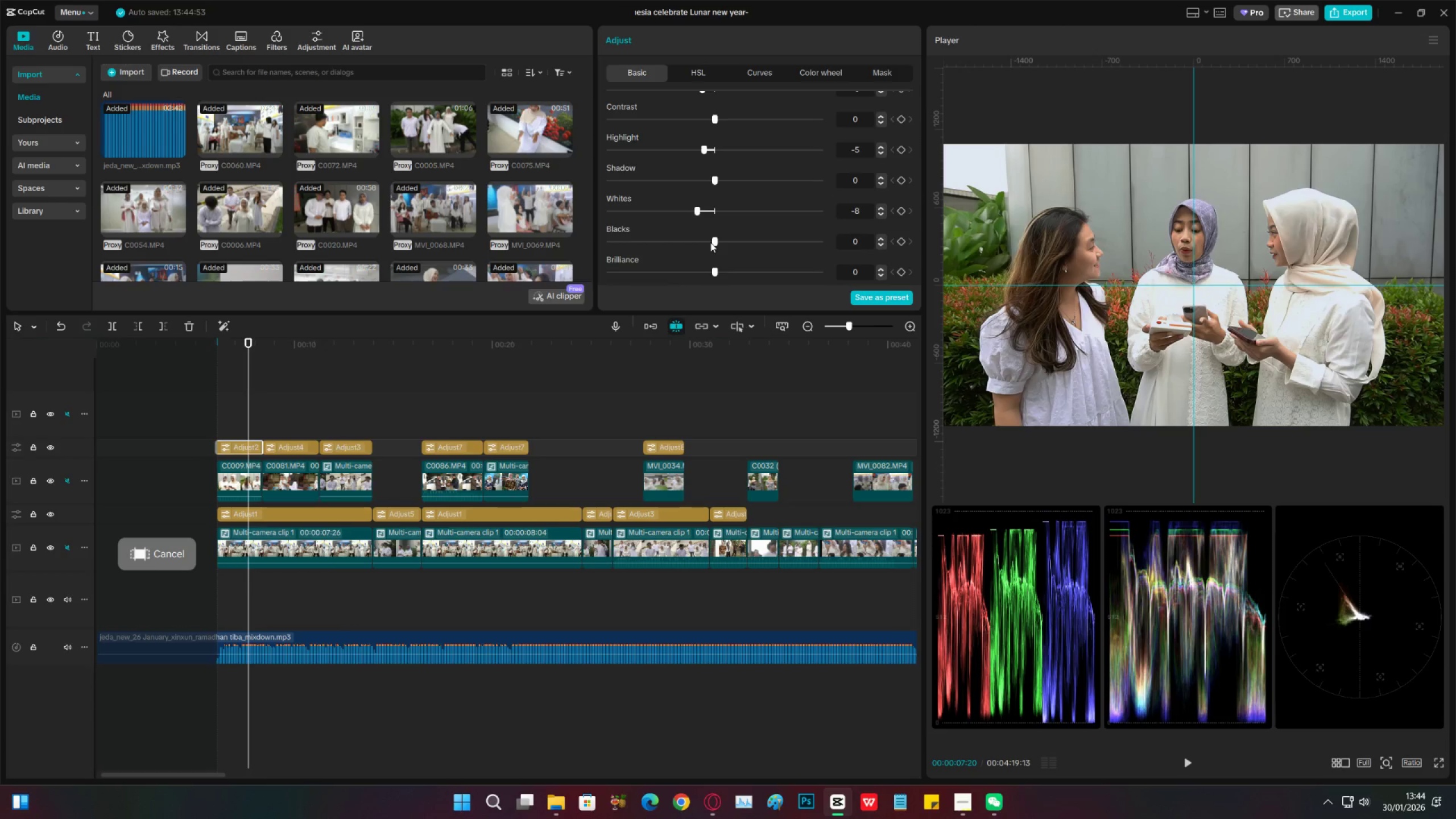 
left_click_drag(start_coordinate=[710, 242], to_coordinate=[725, 240])
 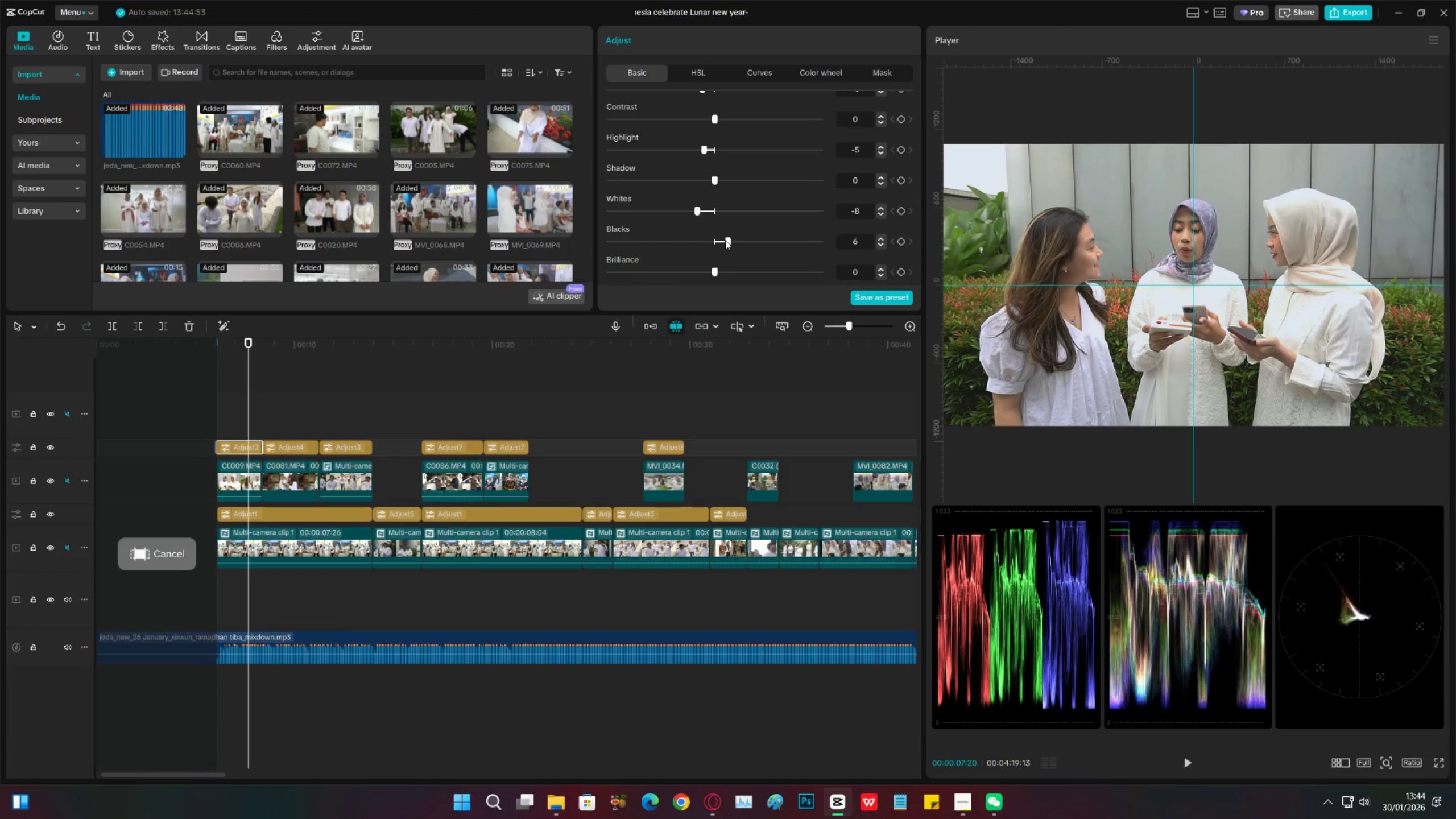 
key(Space)
 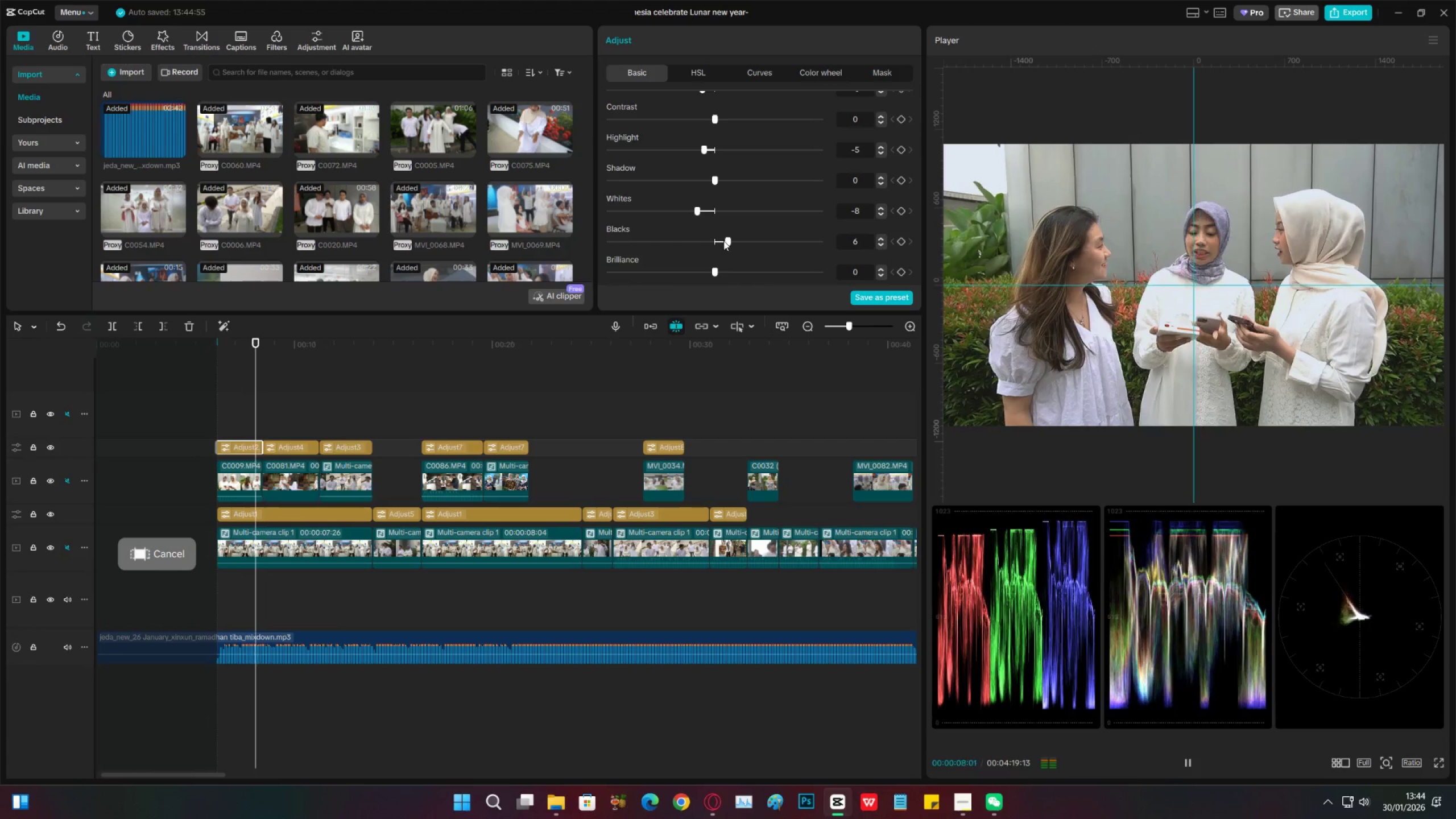 
key(Space)
 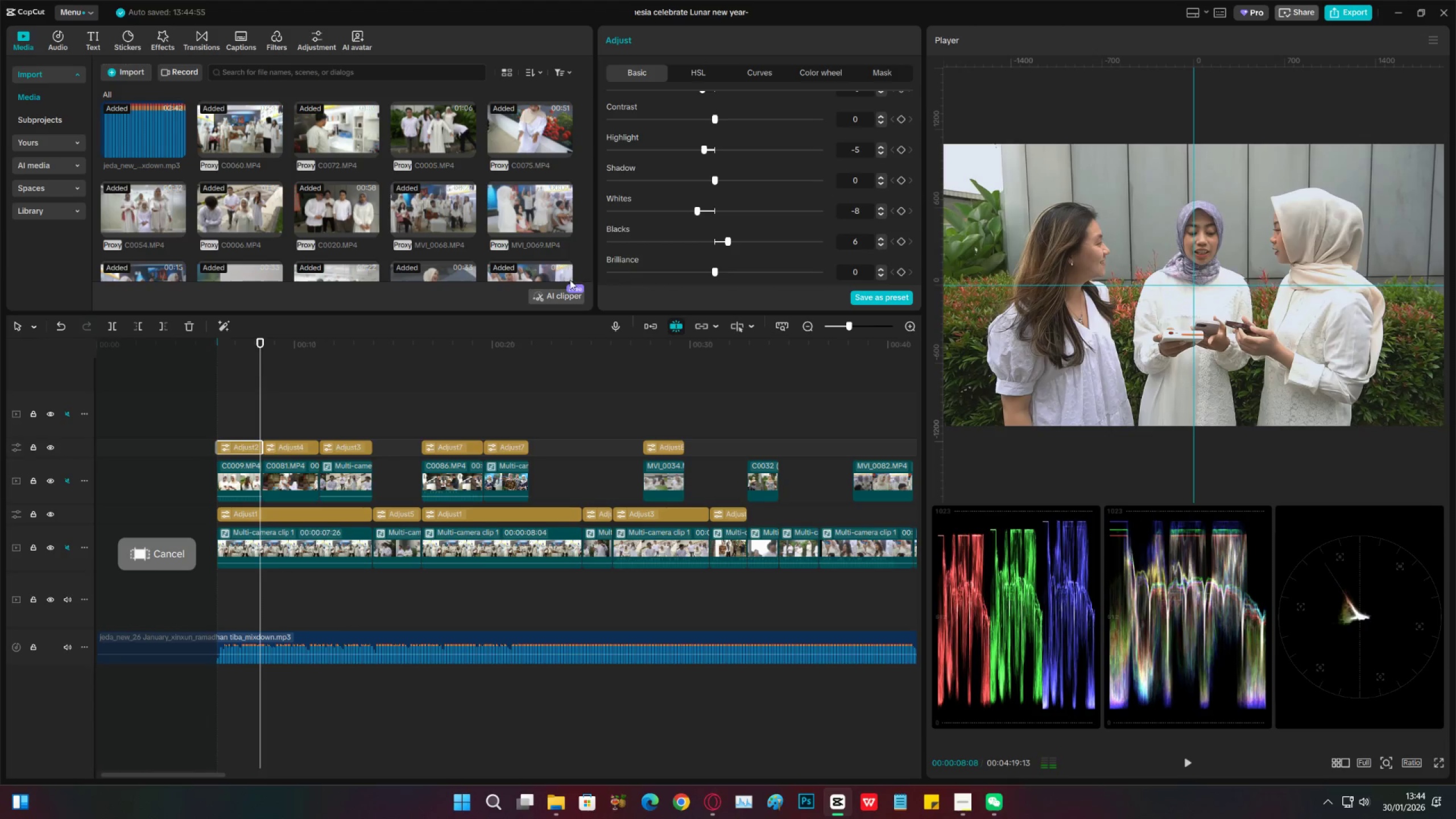 
key(Space)
 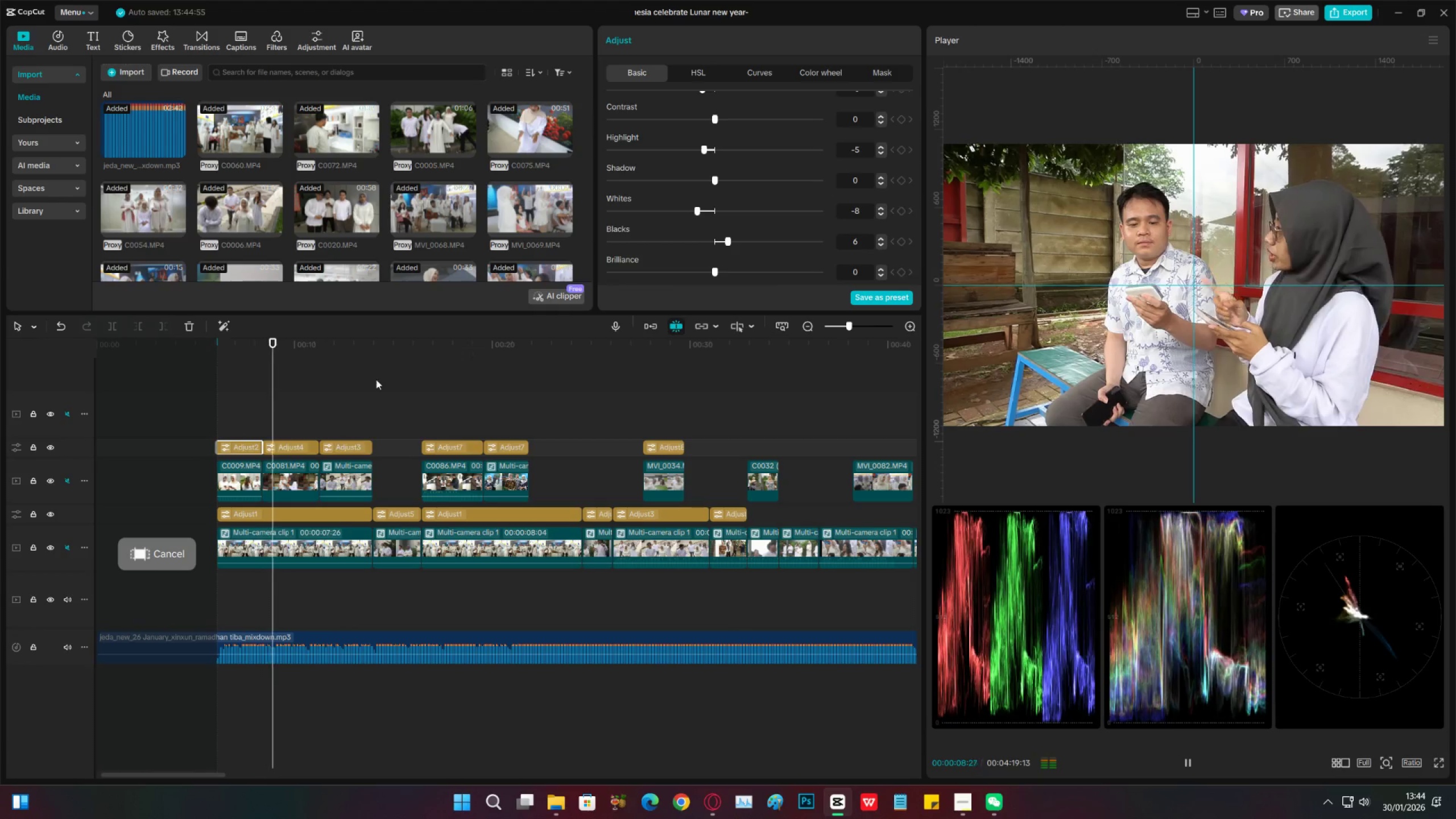 
key(Space)
 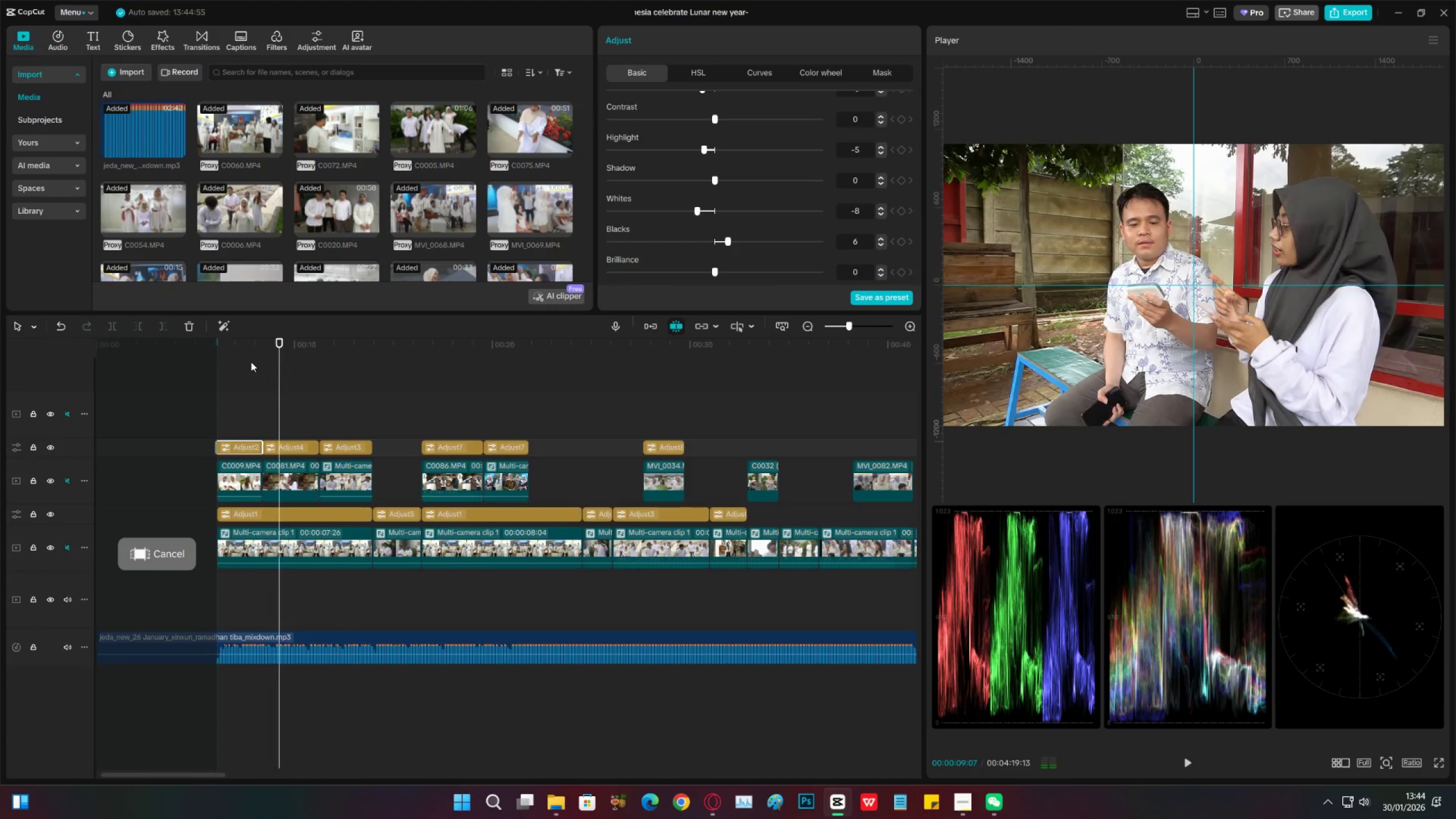 
left_click([250, 361])
 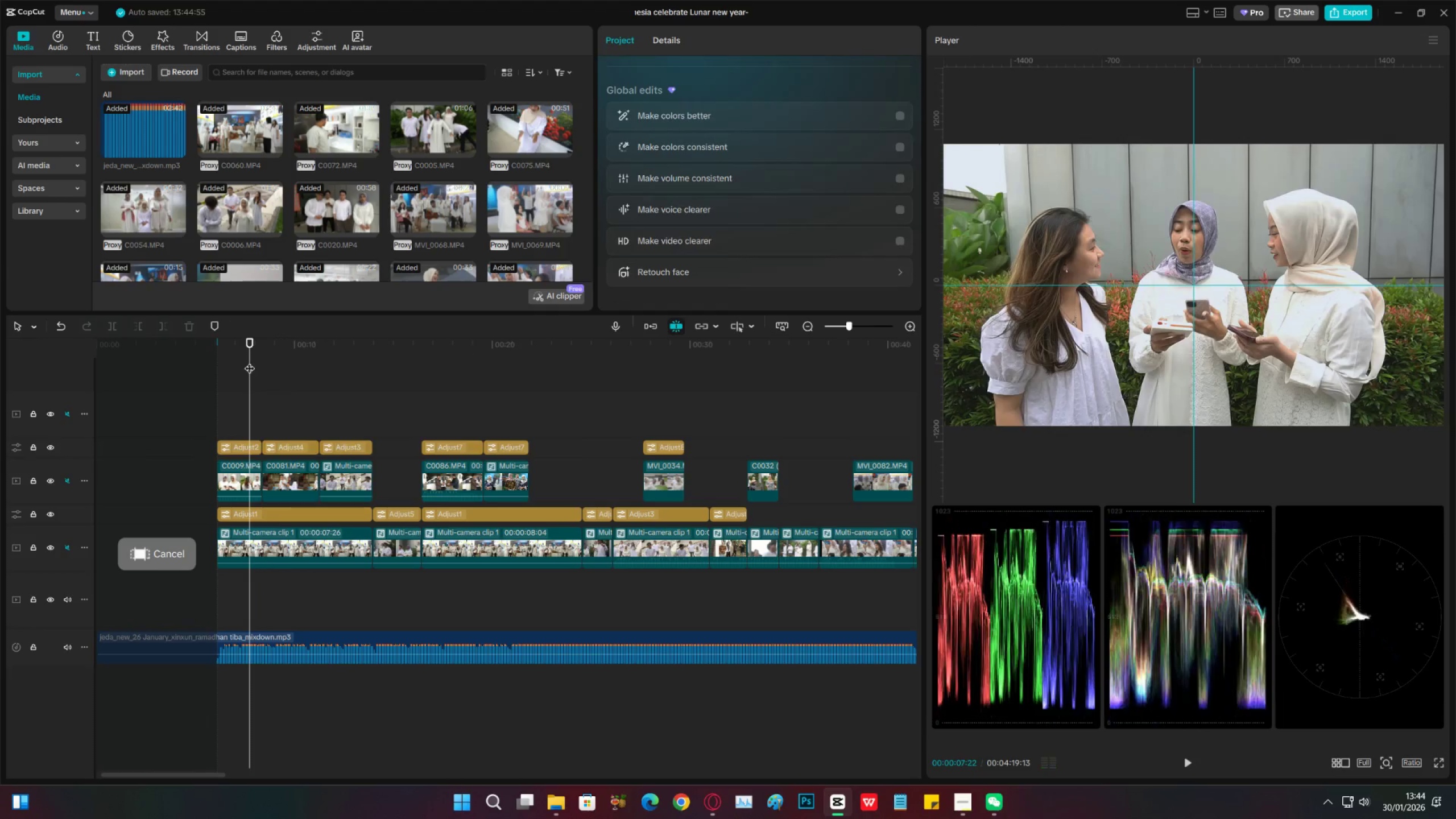 
left_click_drag(start_coordinate=[250, 361], to_coordinate=[791, 439])
 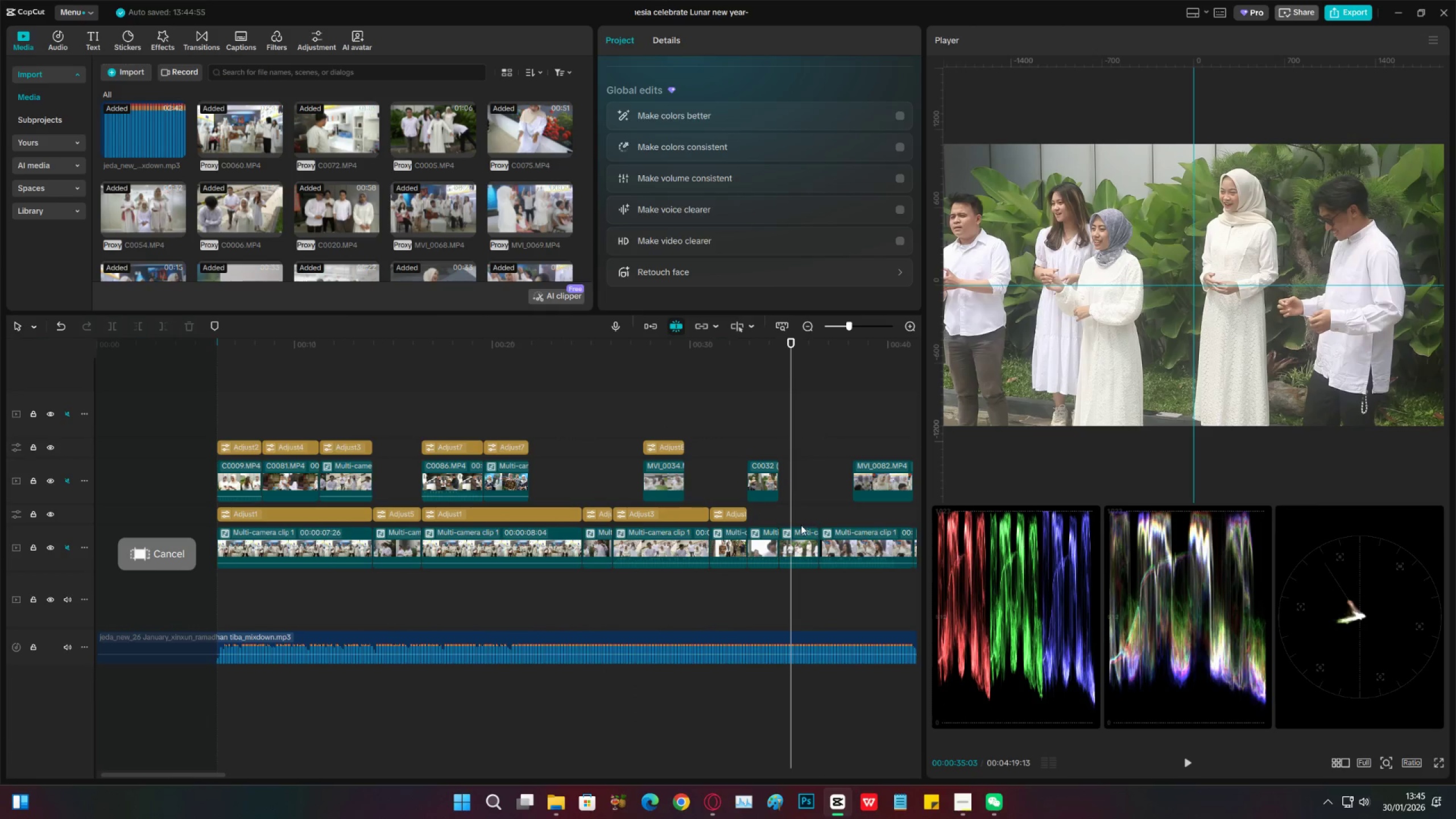 
left_click([800, 537])
 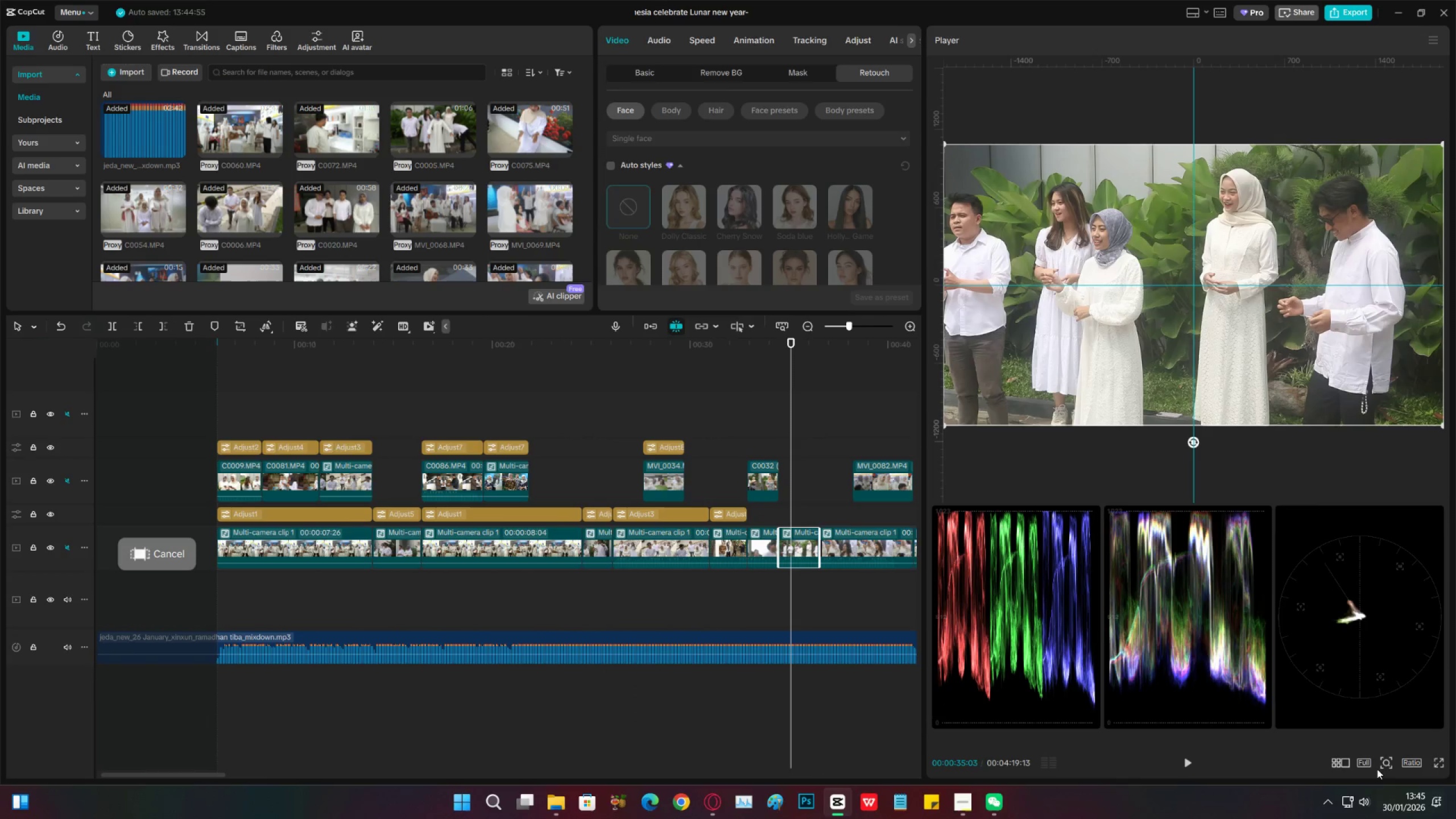 
left_click([1342, 764])
 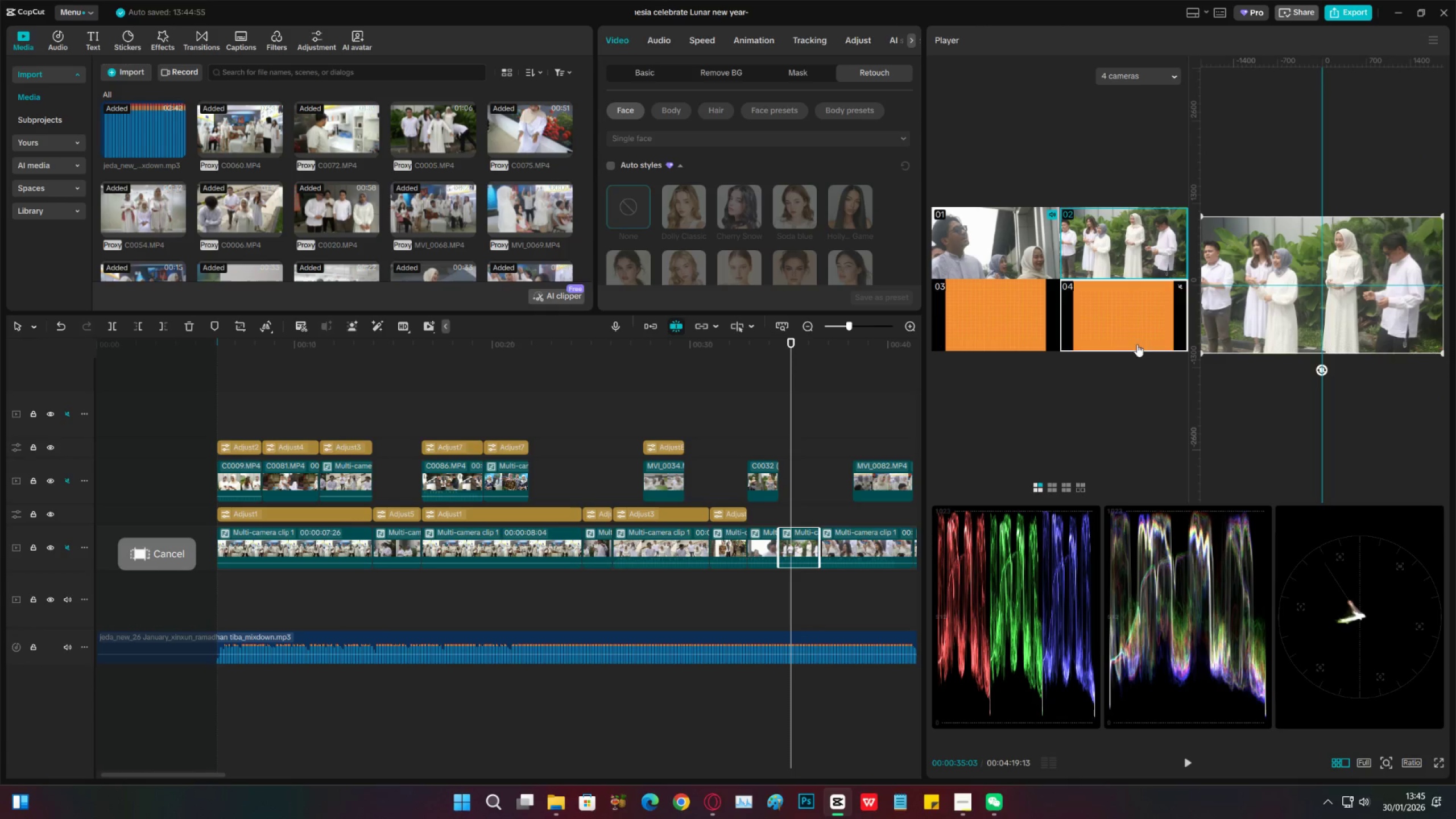 
left_click([1051, 487])
 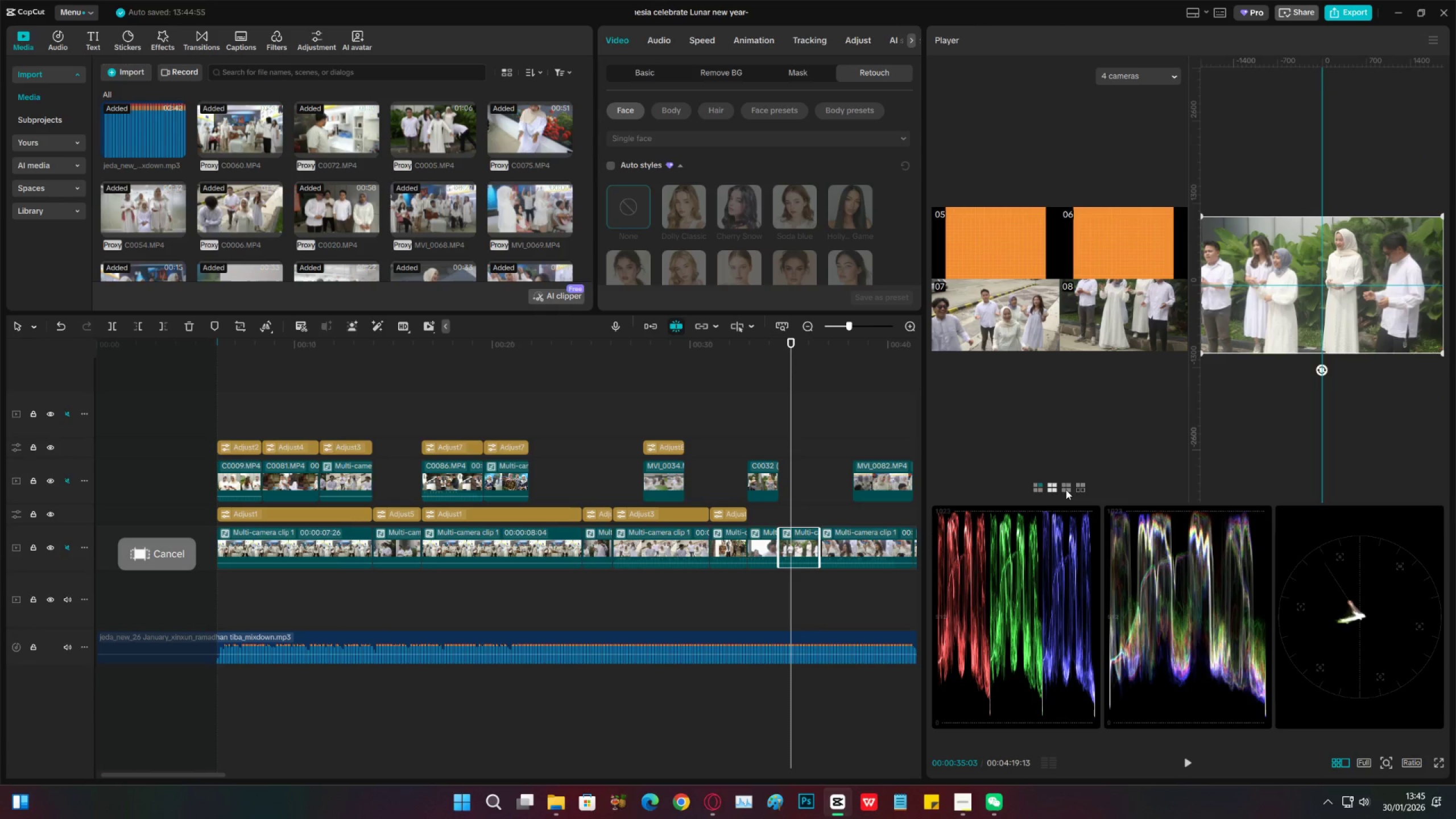 
left_click([1066, 490])
 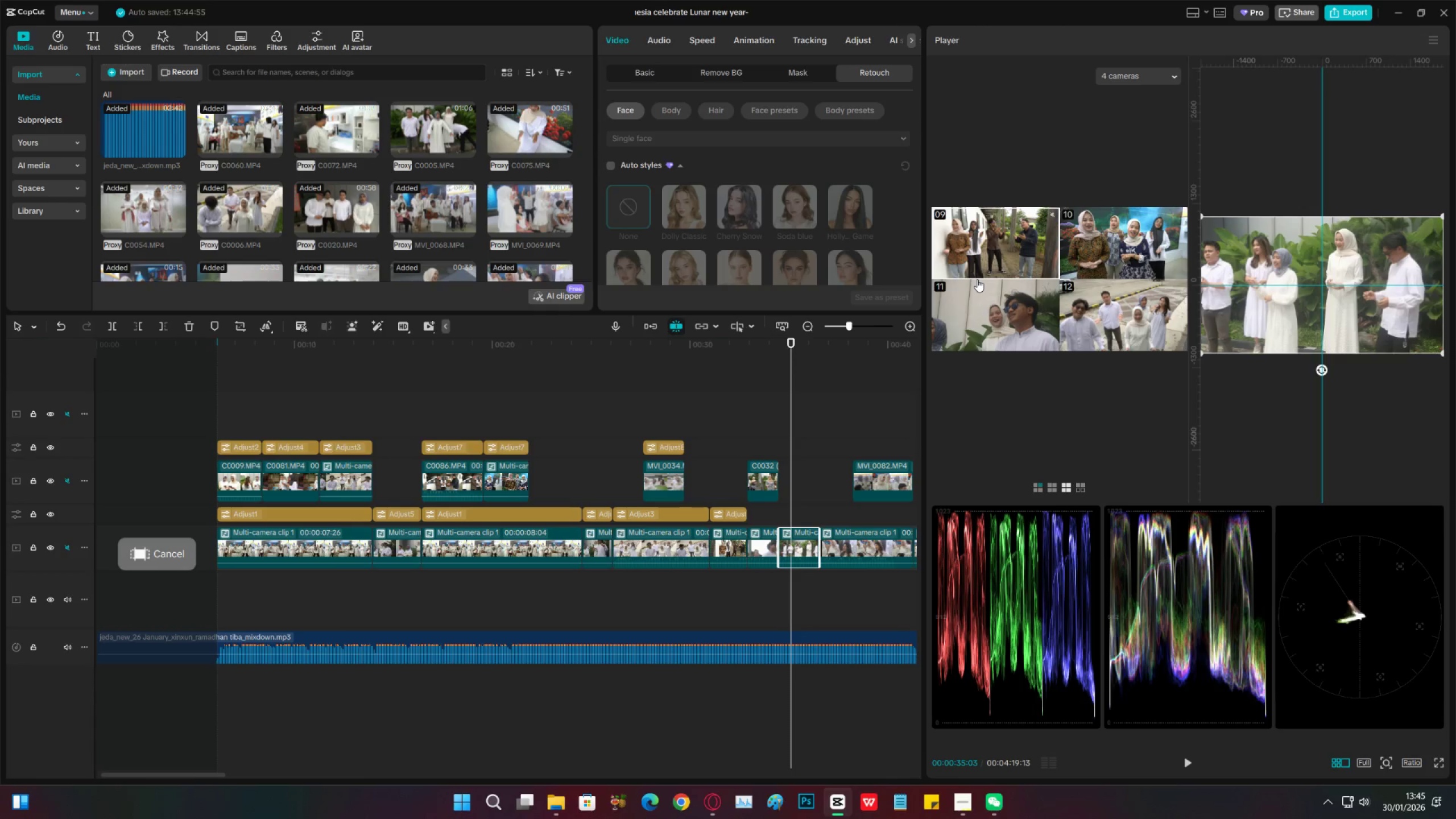 
wait(15.05)
 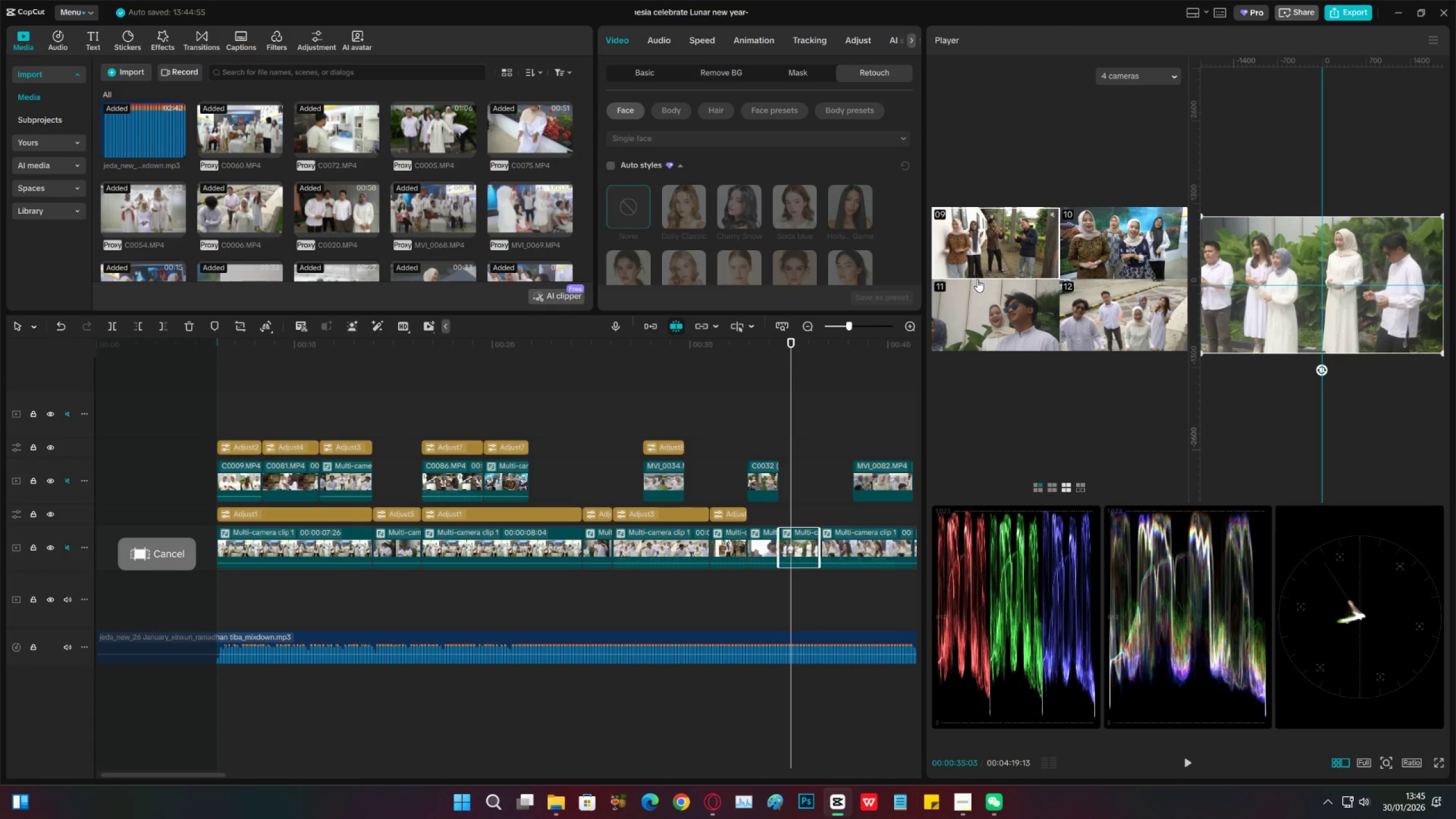 
key(Space)
 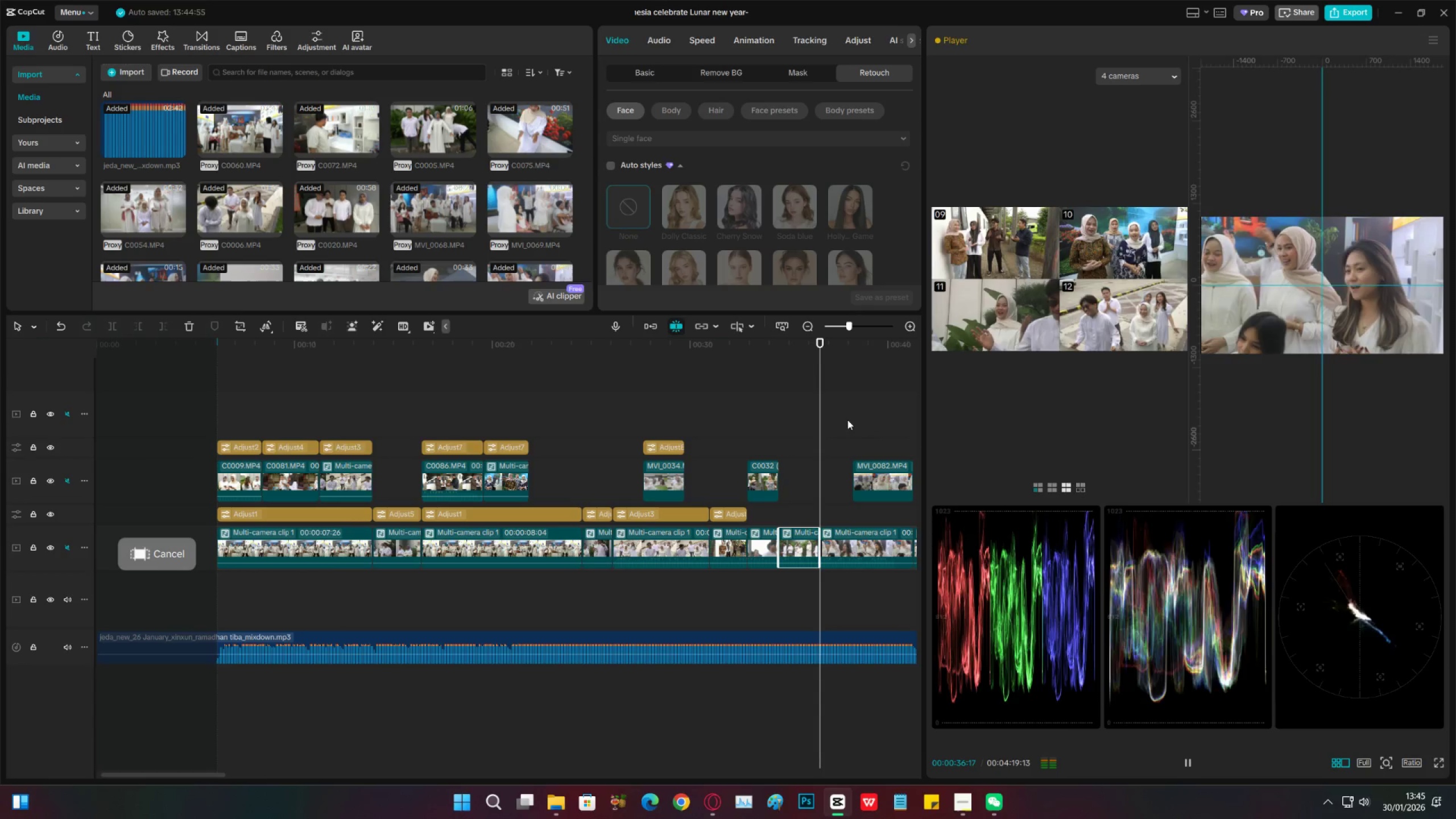 
left_click([787, 350])
 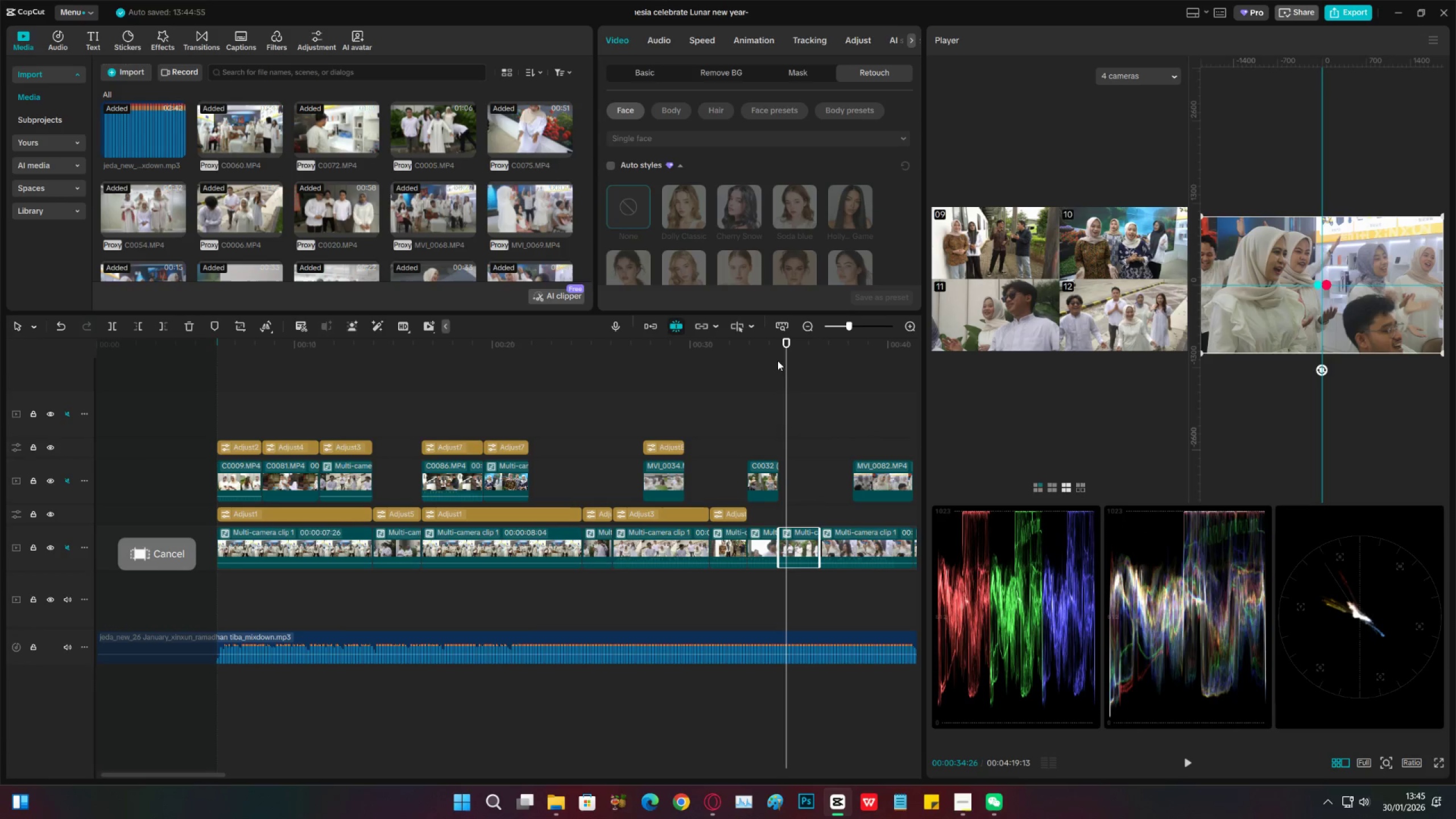 
left_click([777, 346])
 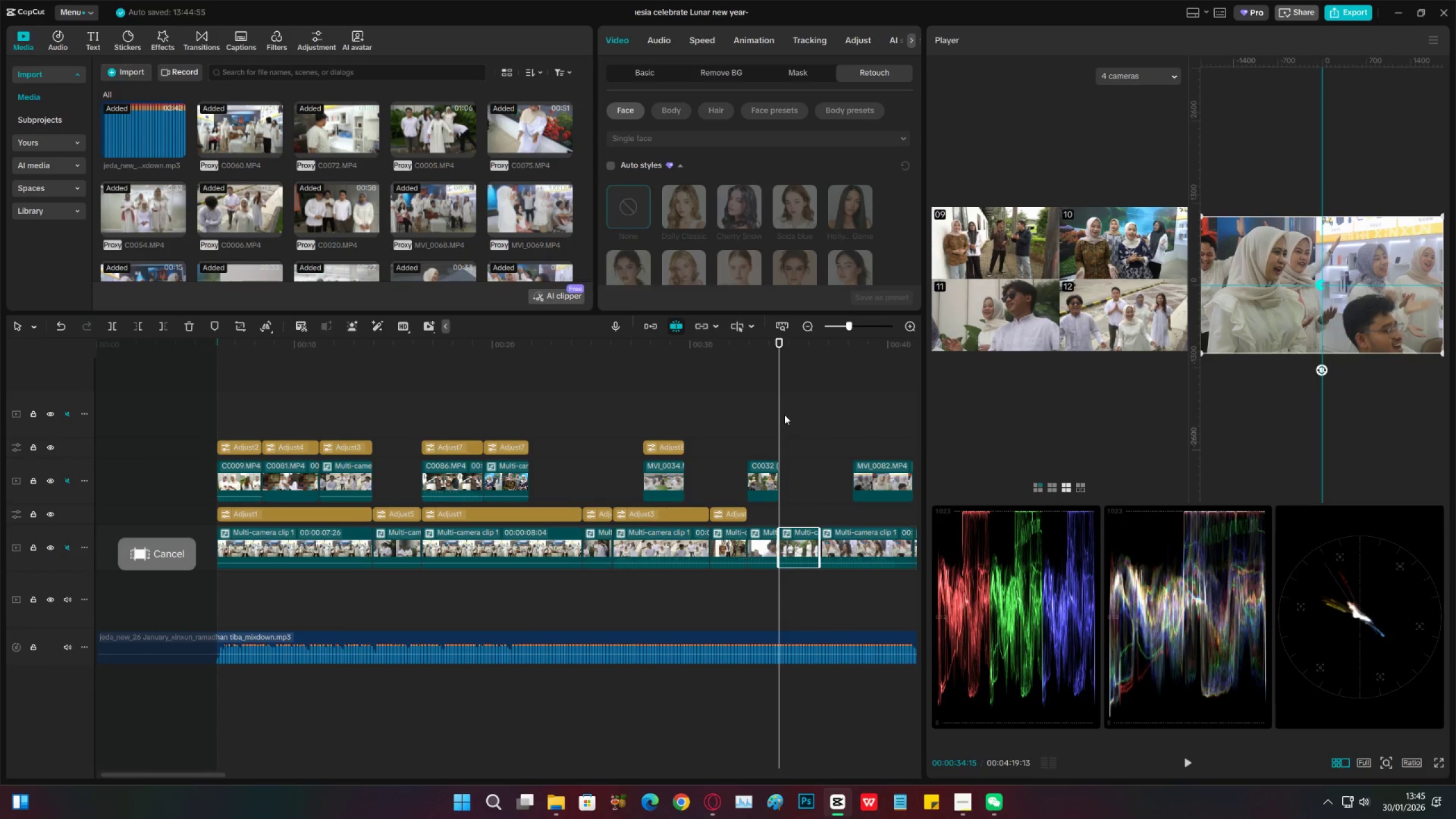 
key(Space)
 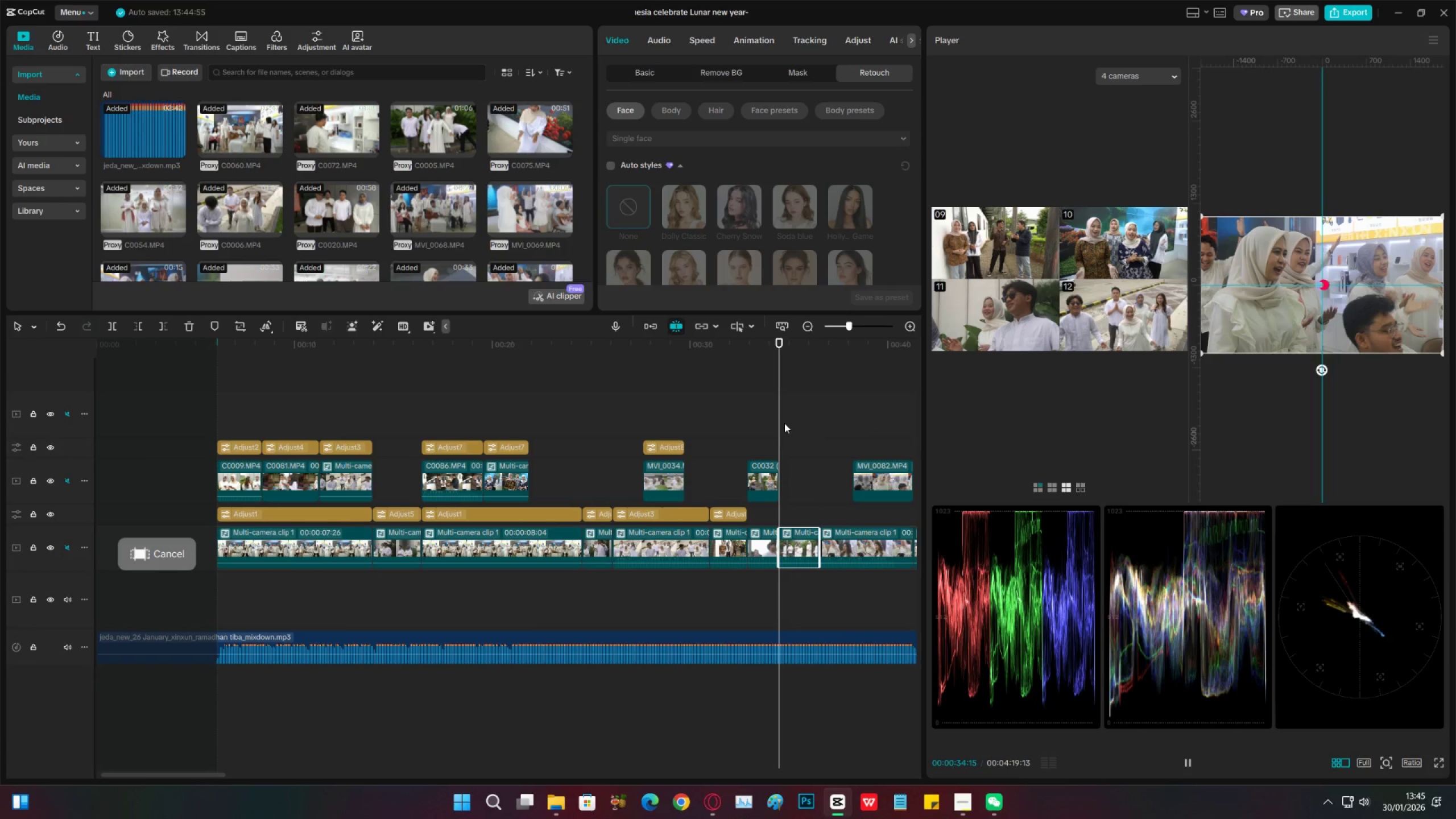 
key(Space)
 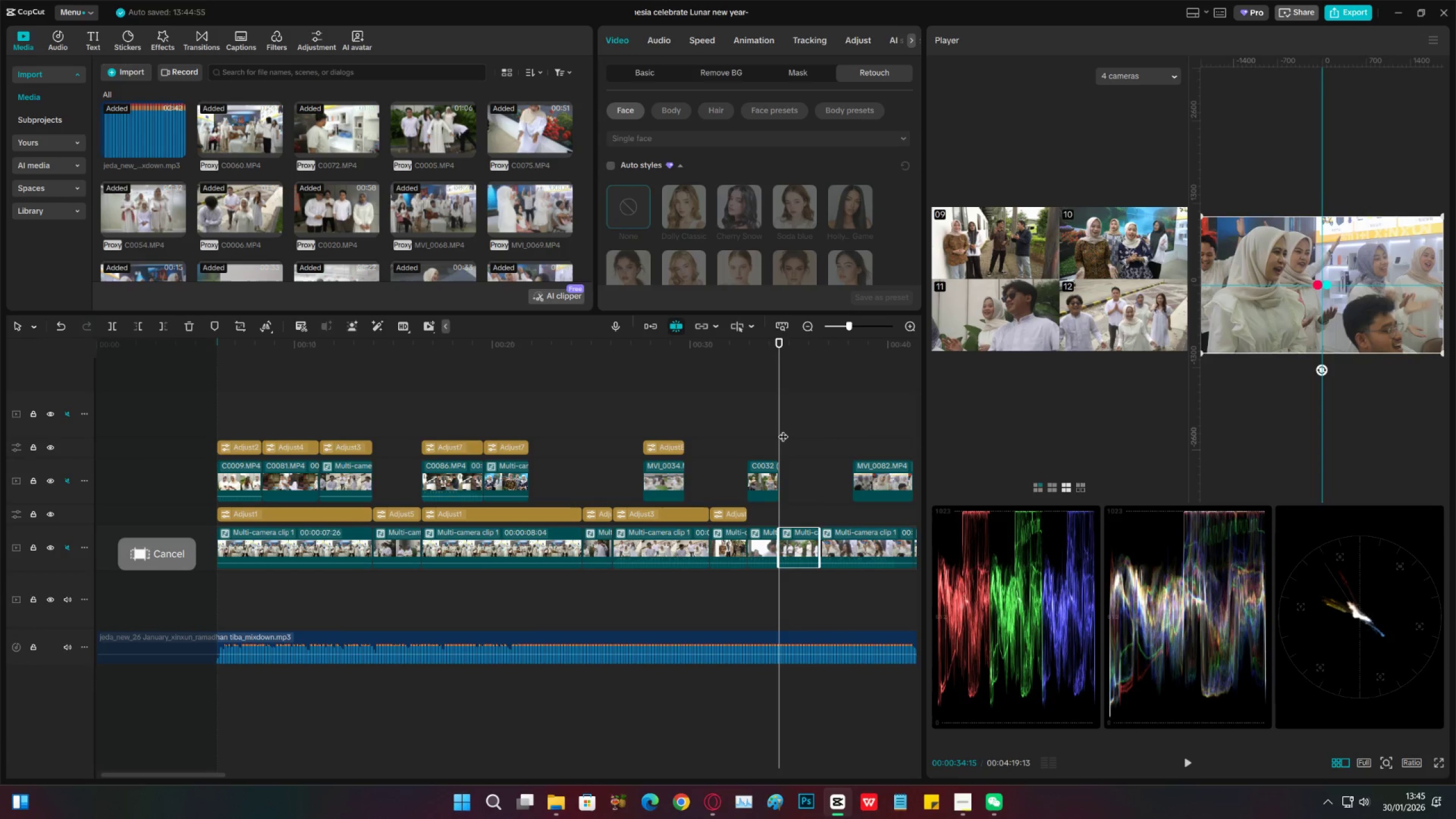 
key(Space)
 